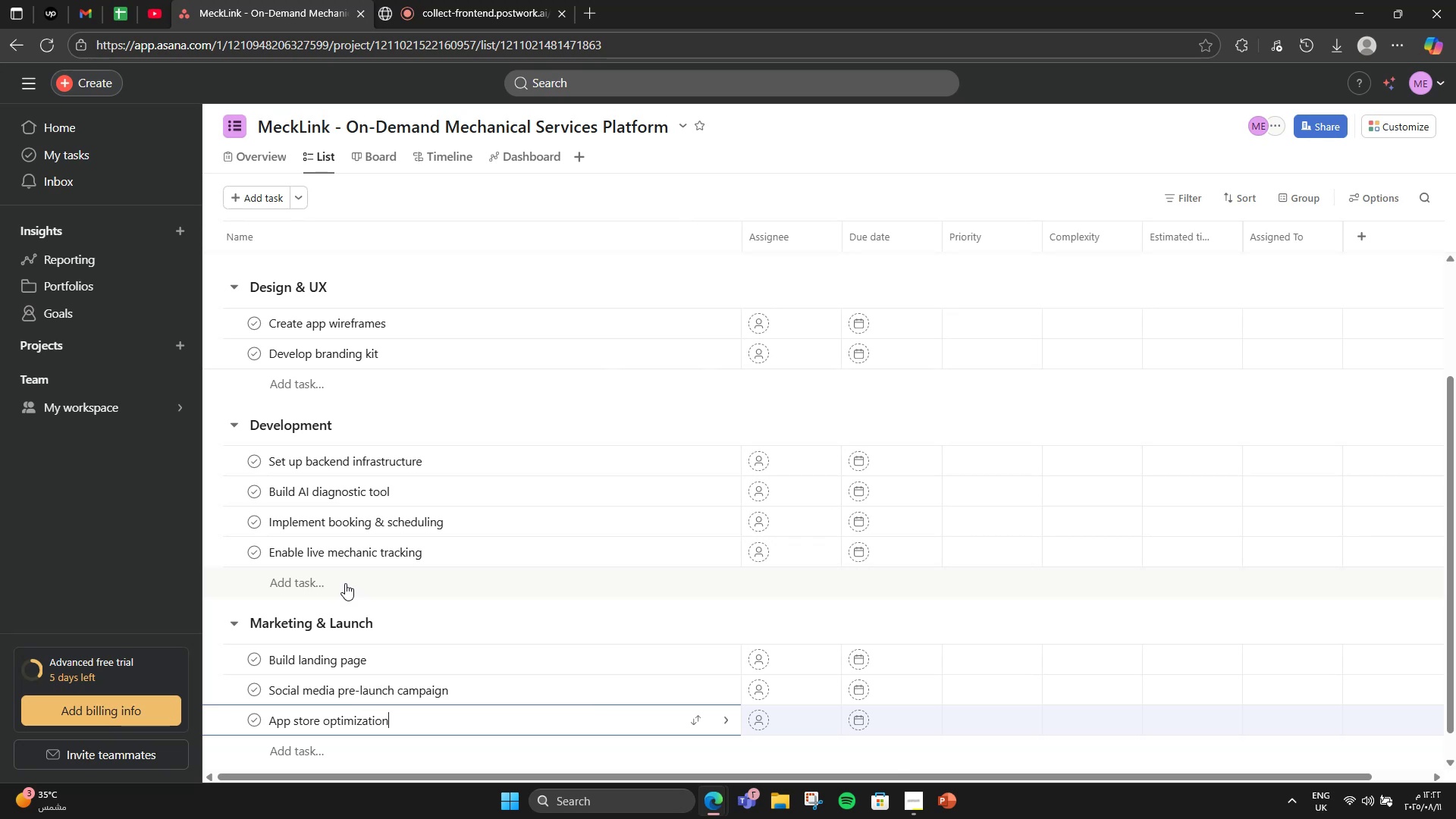 
scroll: coordinate [221, 605], scroll_direction: down, amount: 2.0
 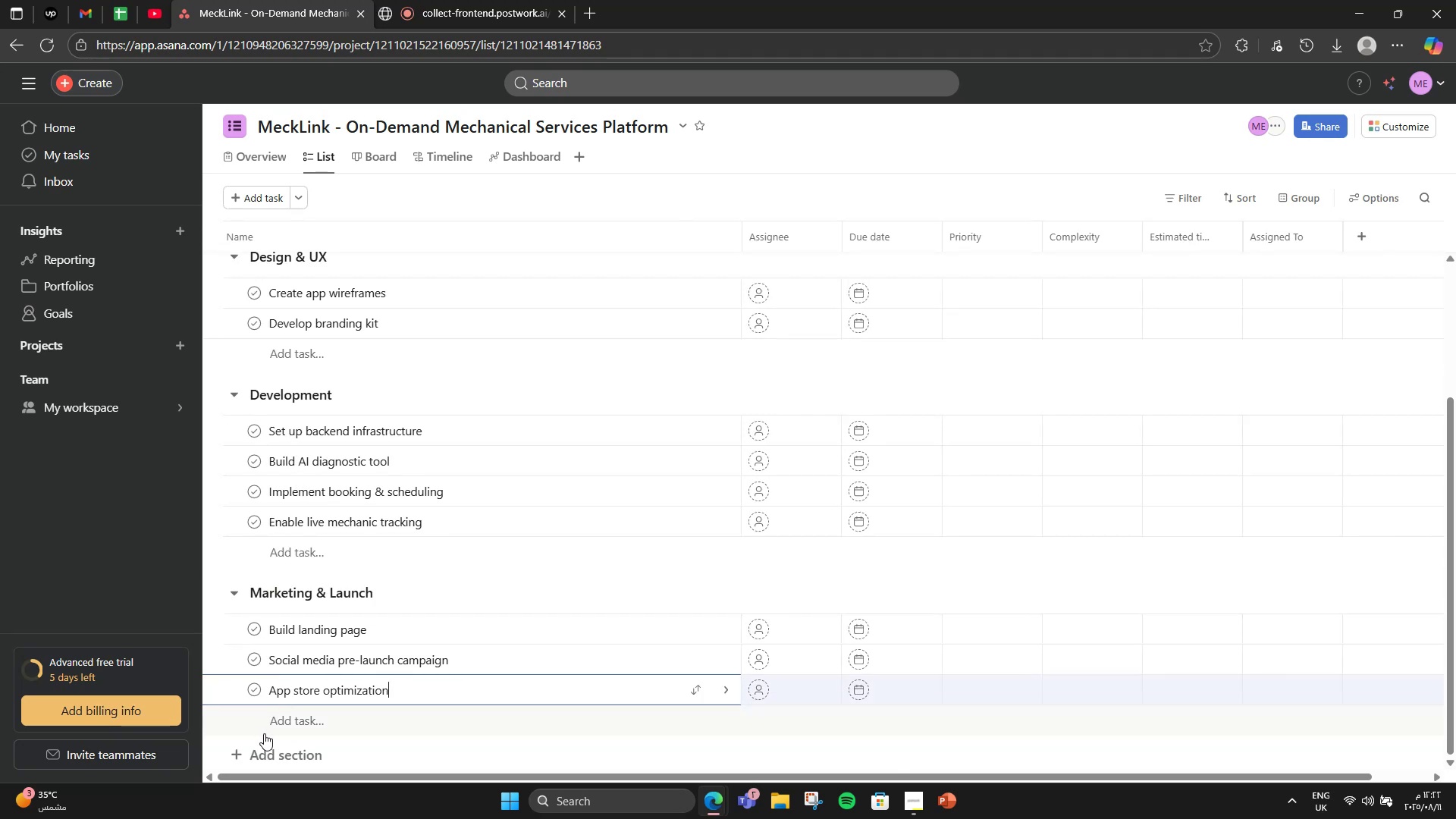 
left_click([265, 742])
 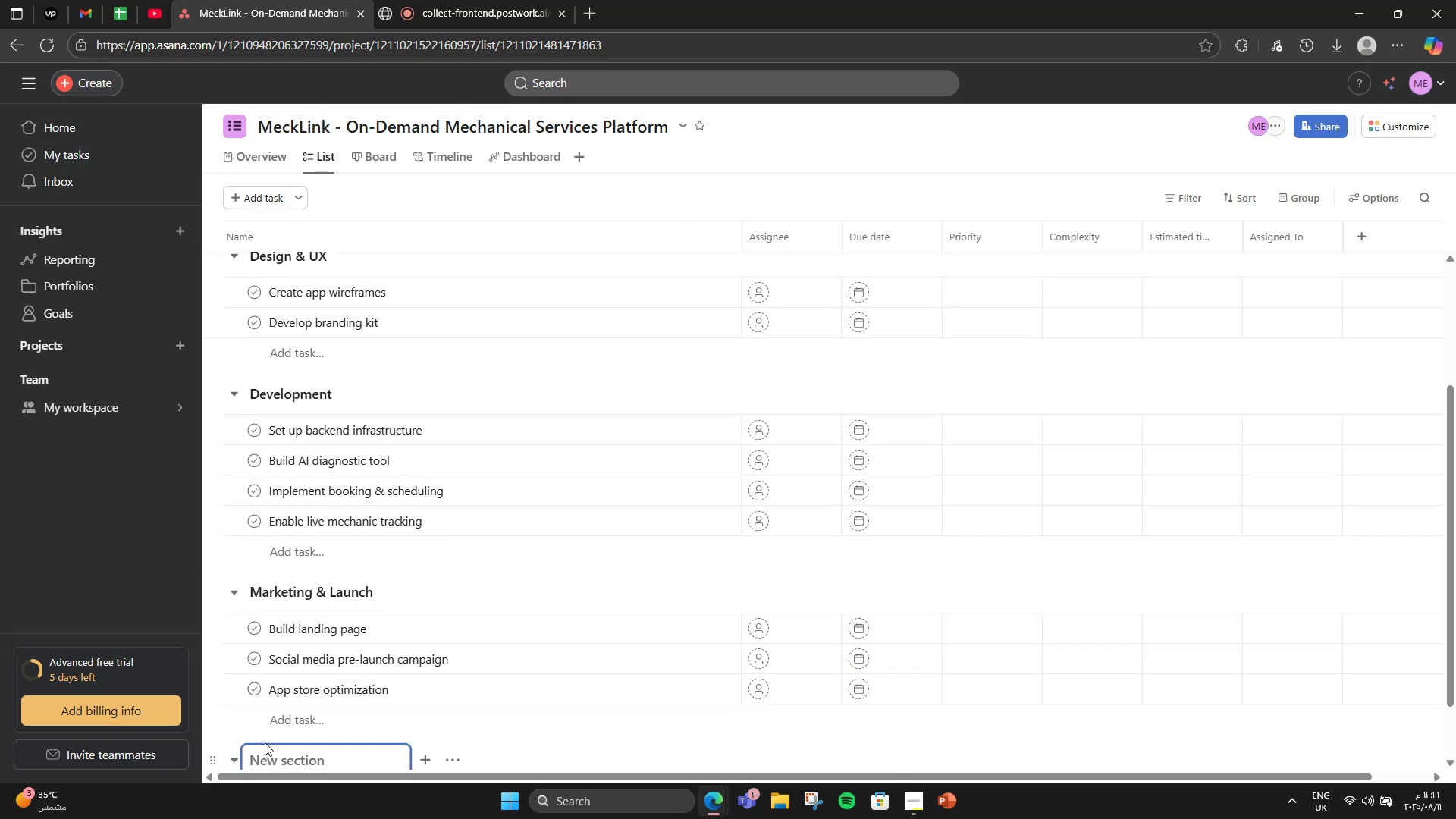 
key(NumpadEnter)
 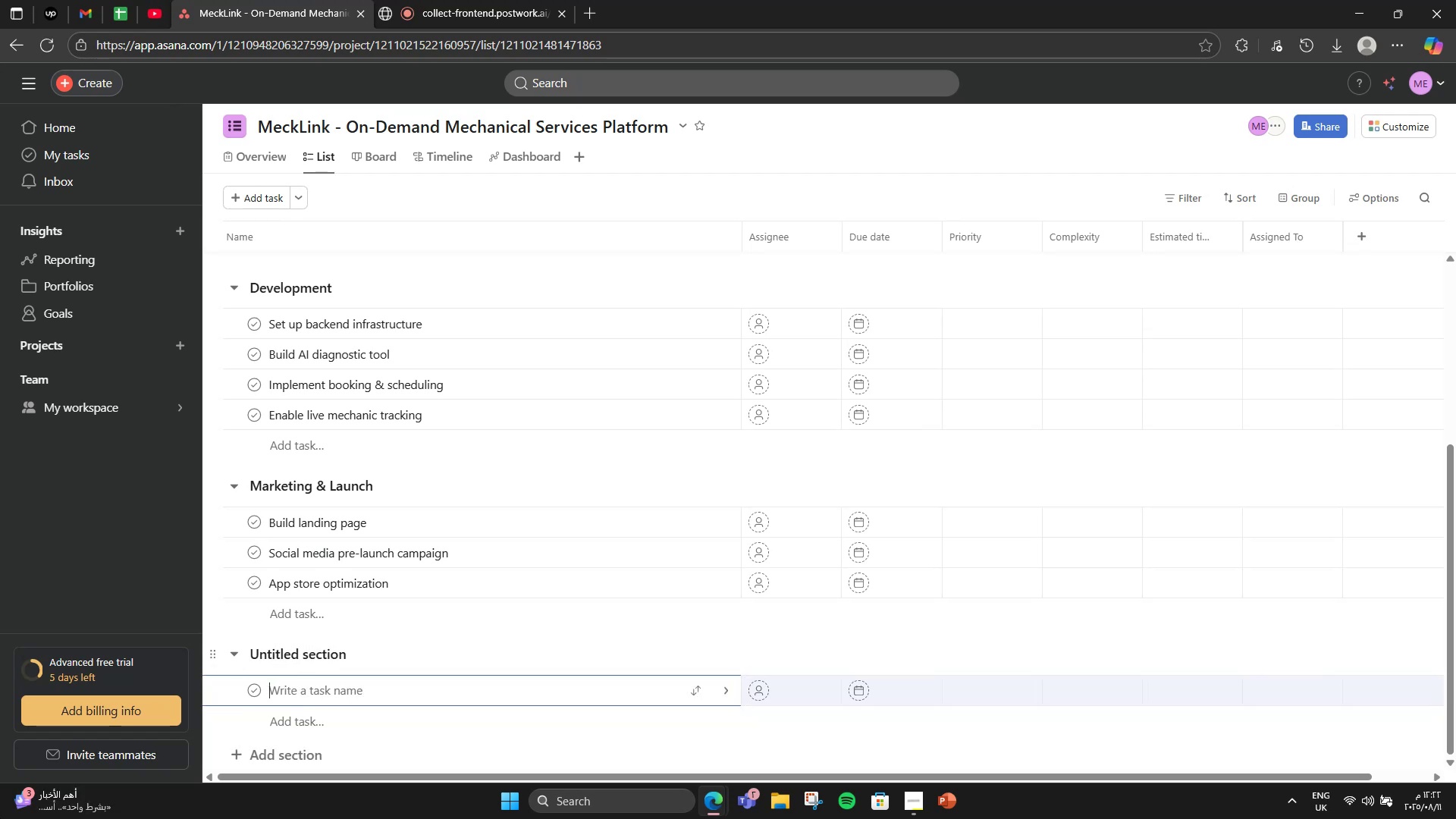 
wait(7.36)
 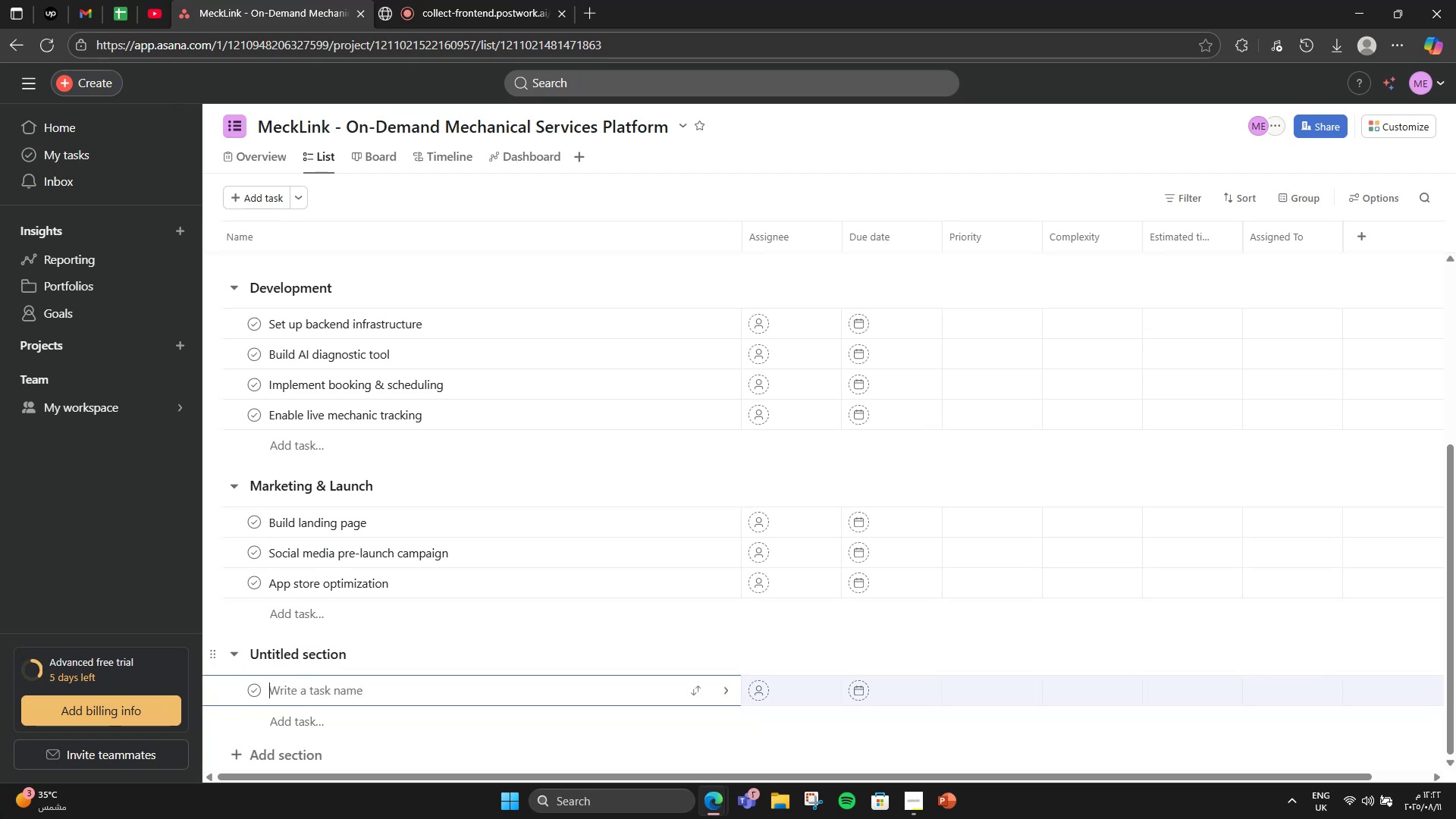 
double_click([315, 644])
 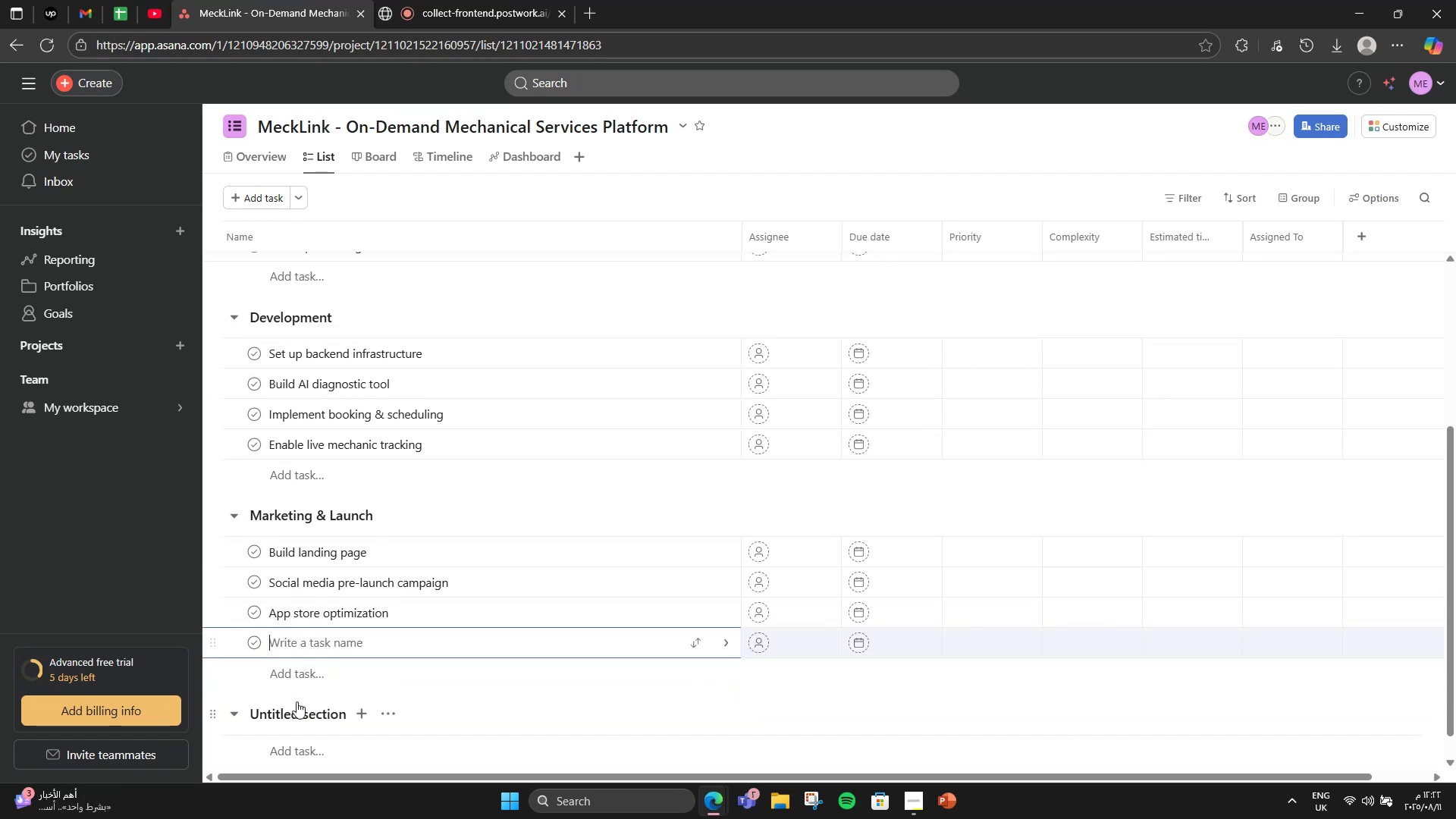 
left_click([296, 702])
 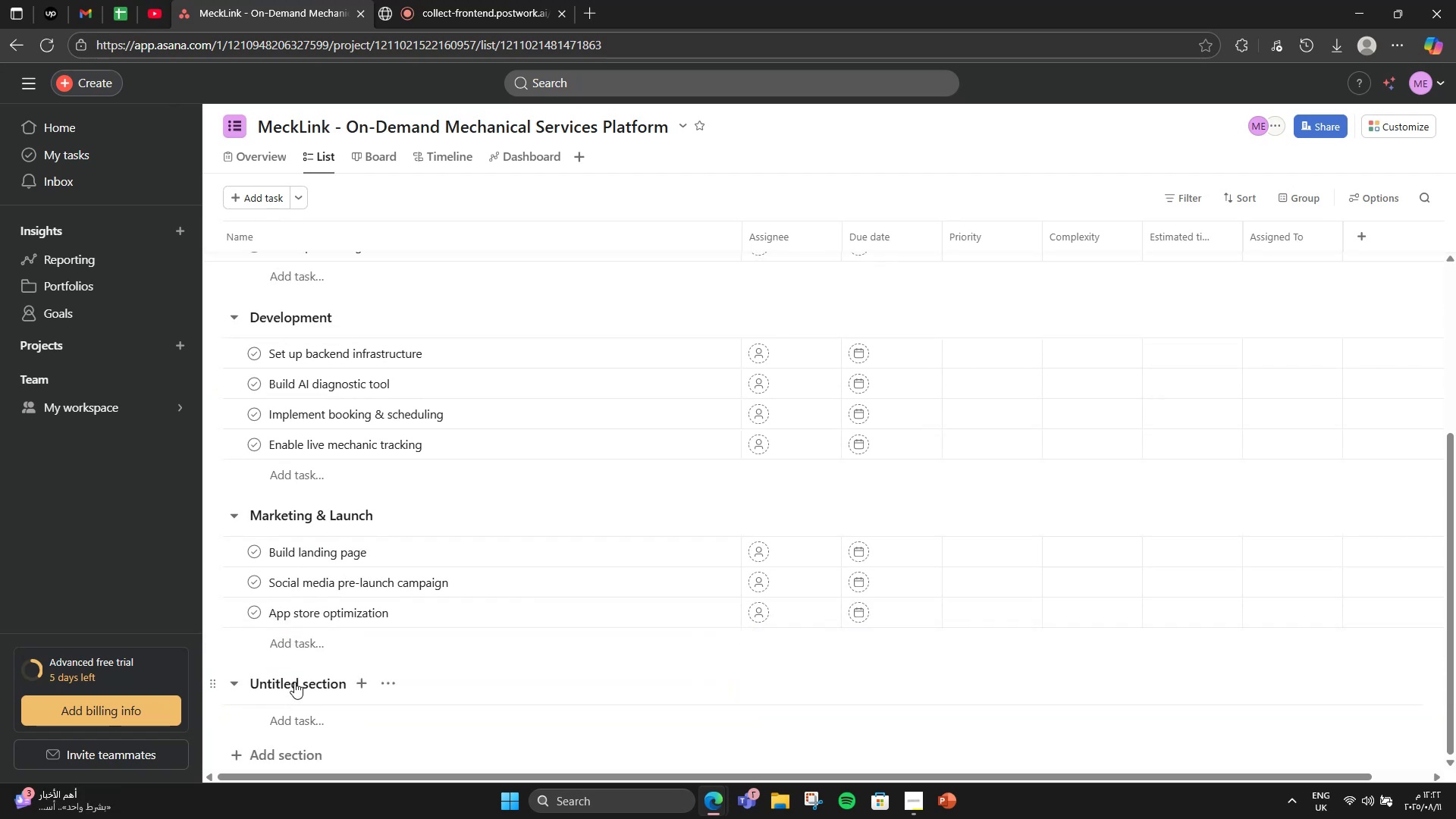 
double_click([294, 681])
 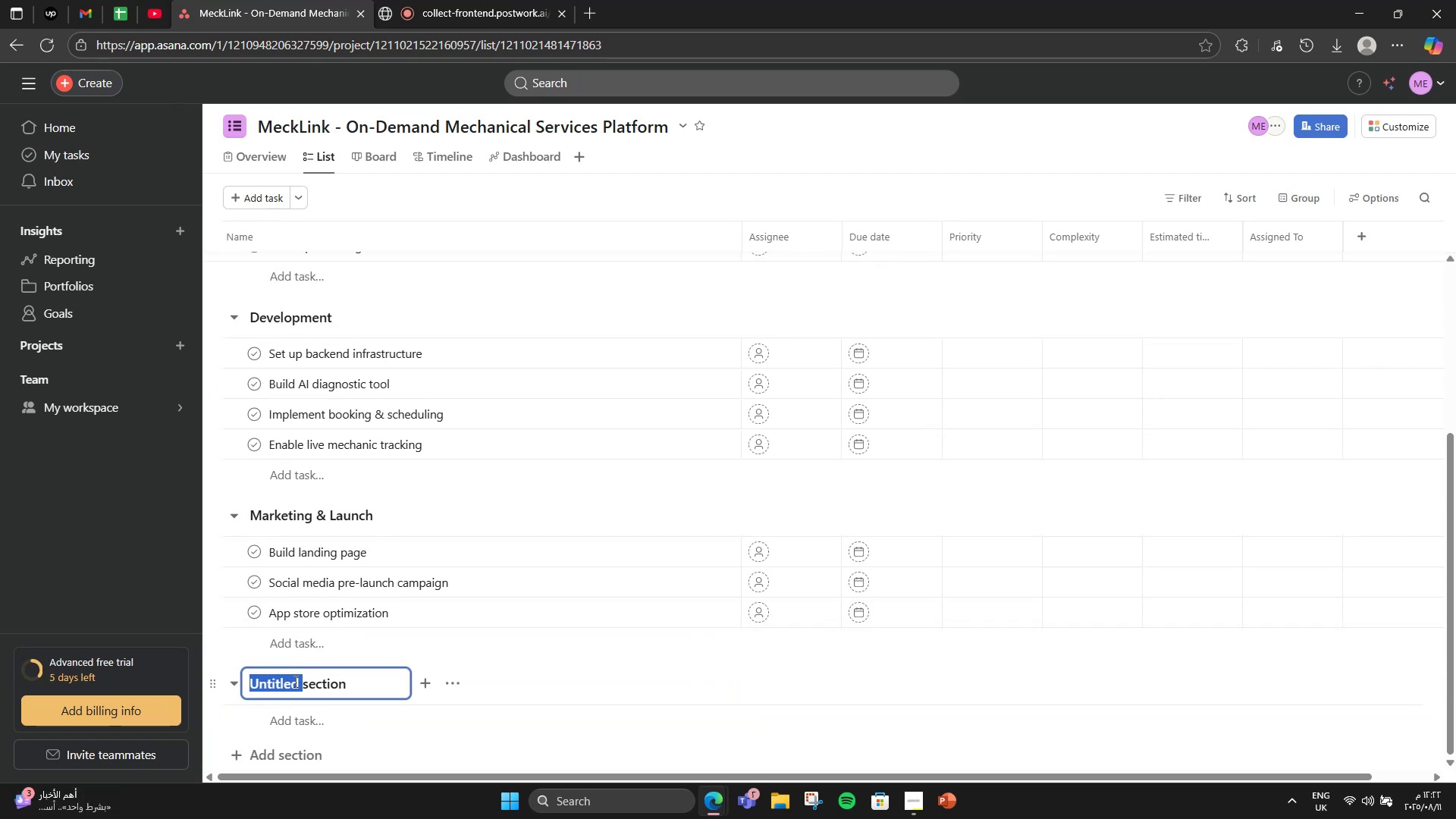 
triple_click([294, 681])
 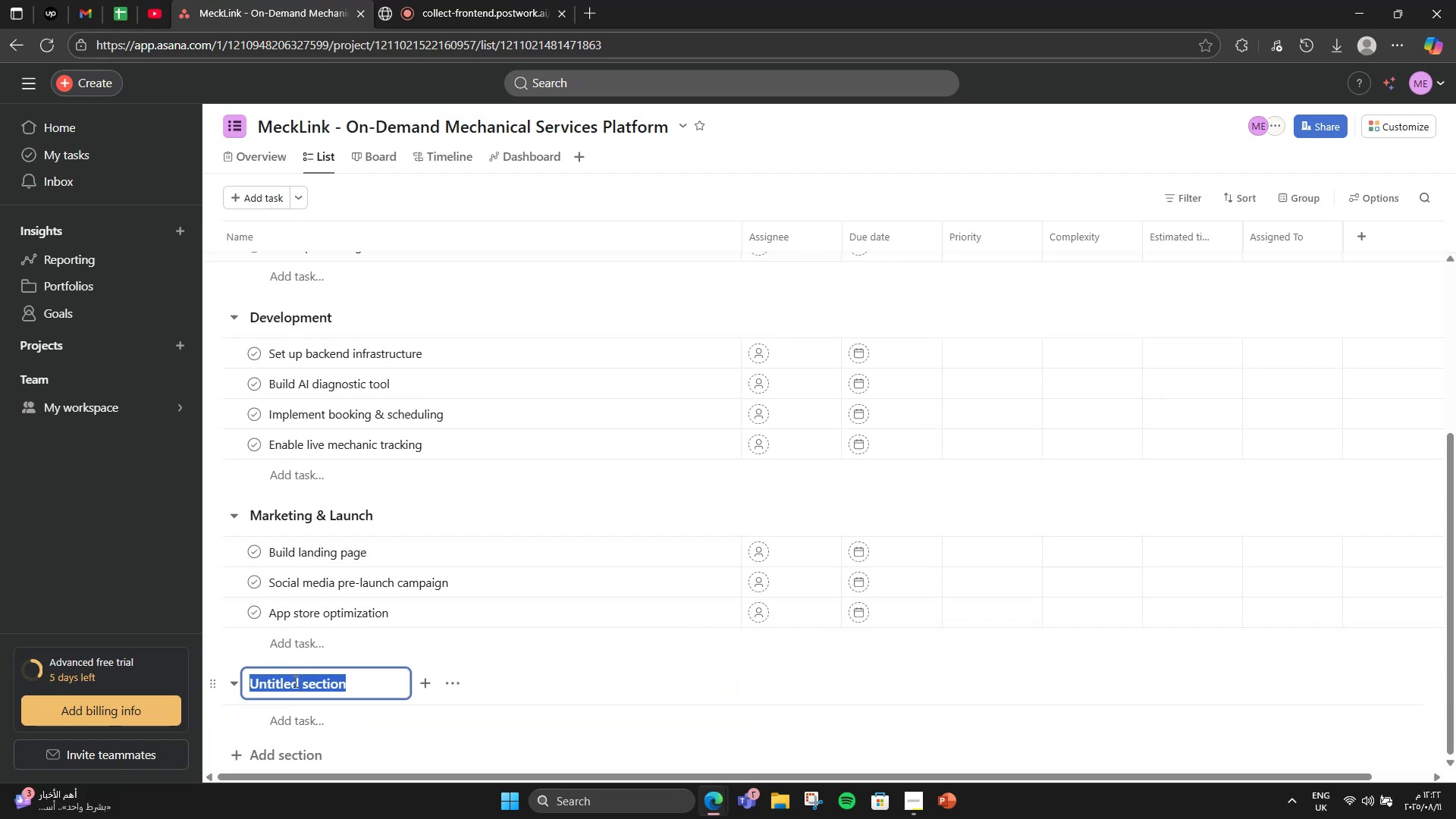 
type(Operations & Support)
 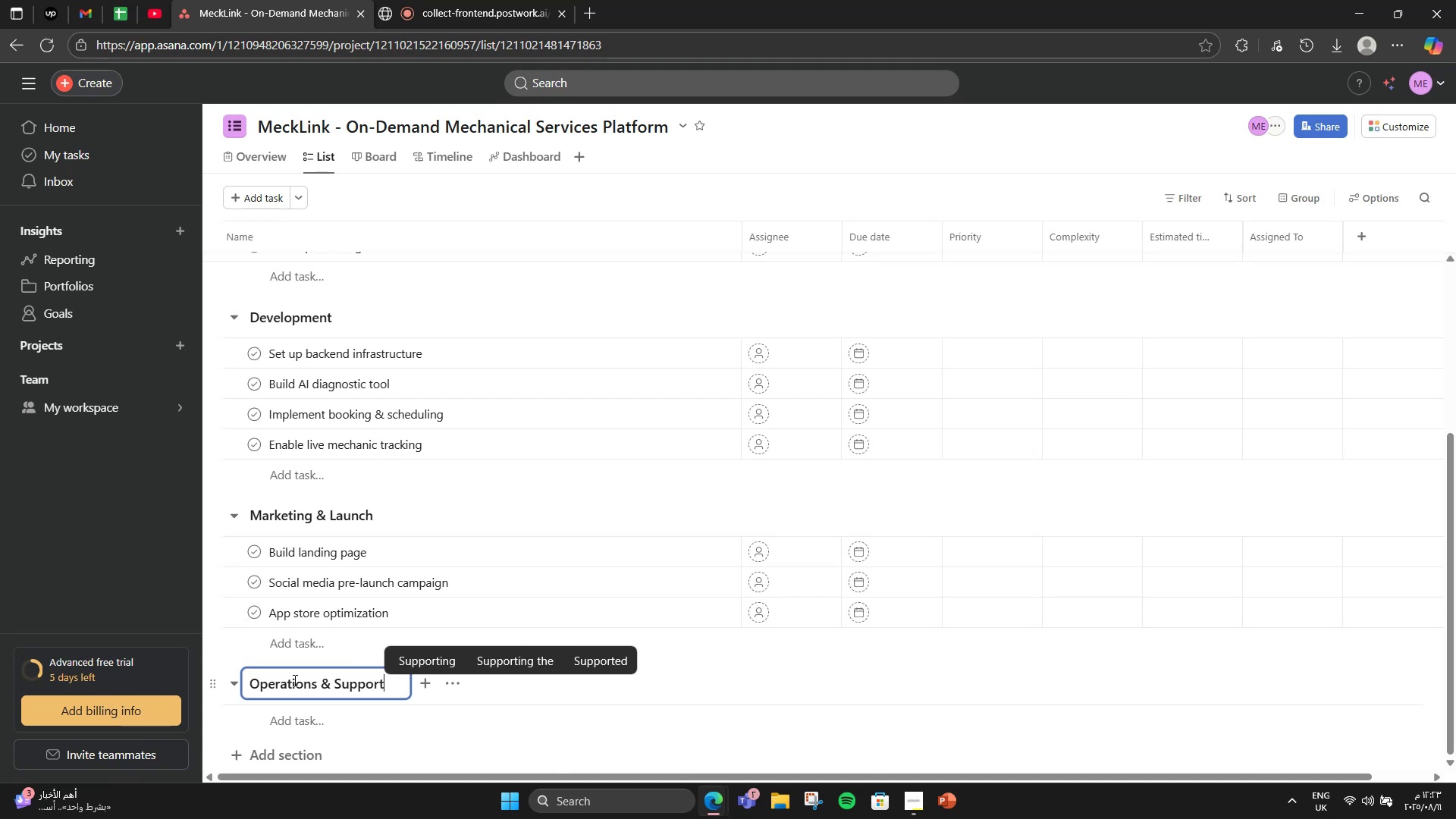 
left_click([293, 722])
 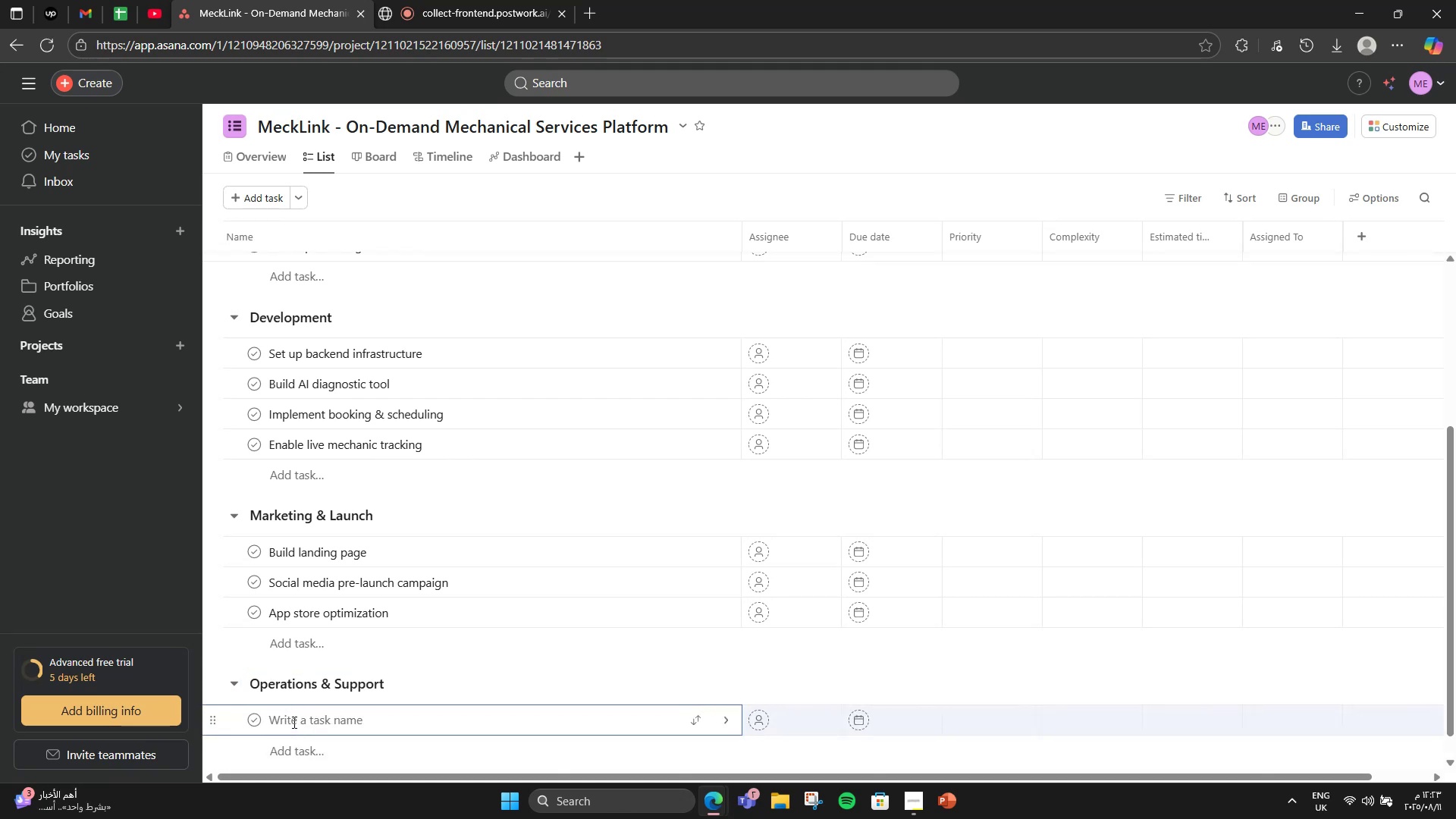 
type(Recruit certifir)
key(Backspace)
type(ed )
 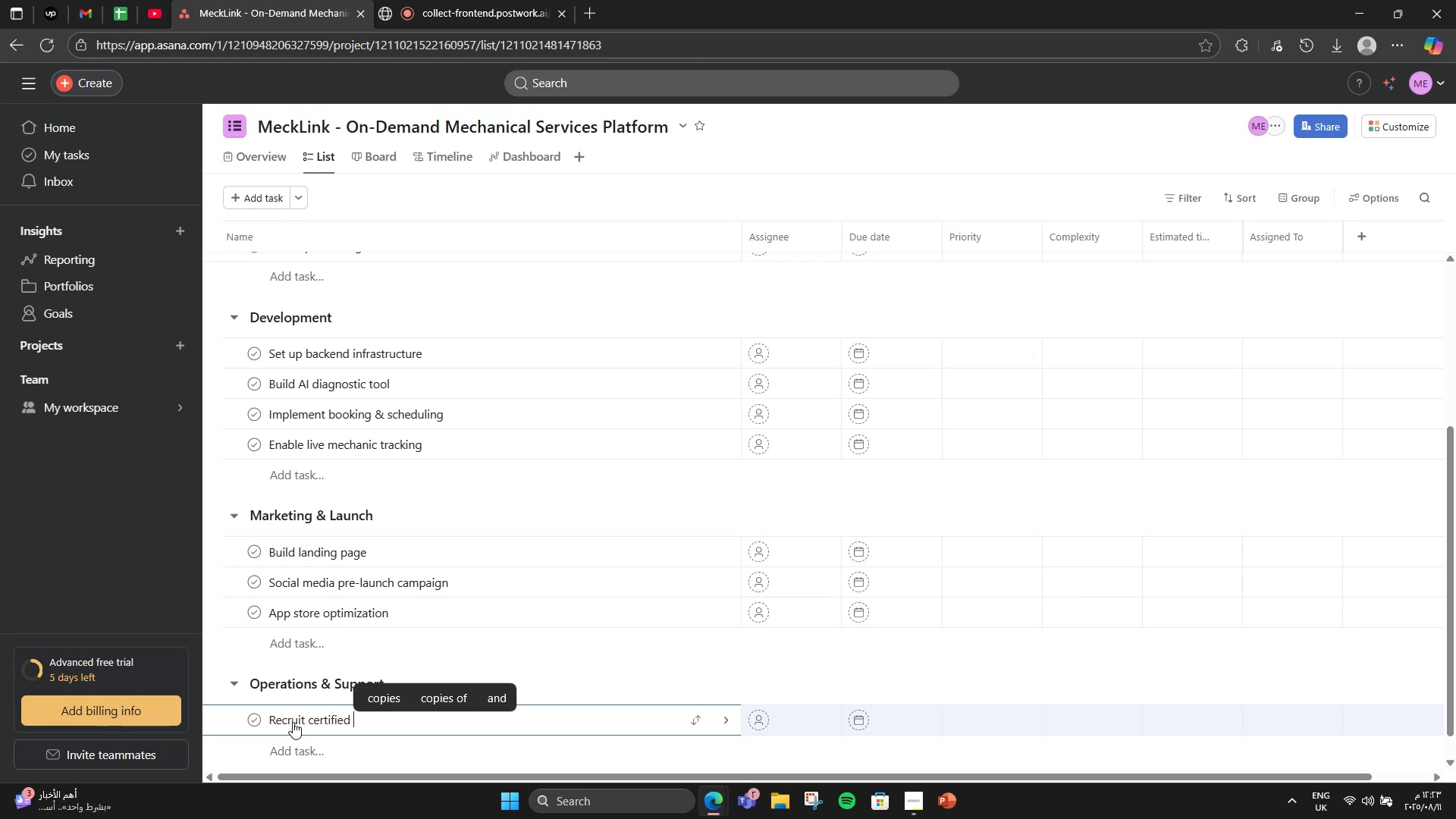 
wait(7.34)
 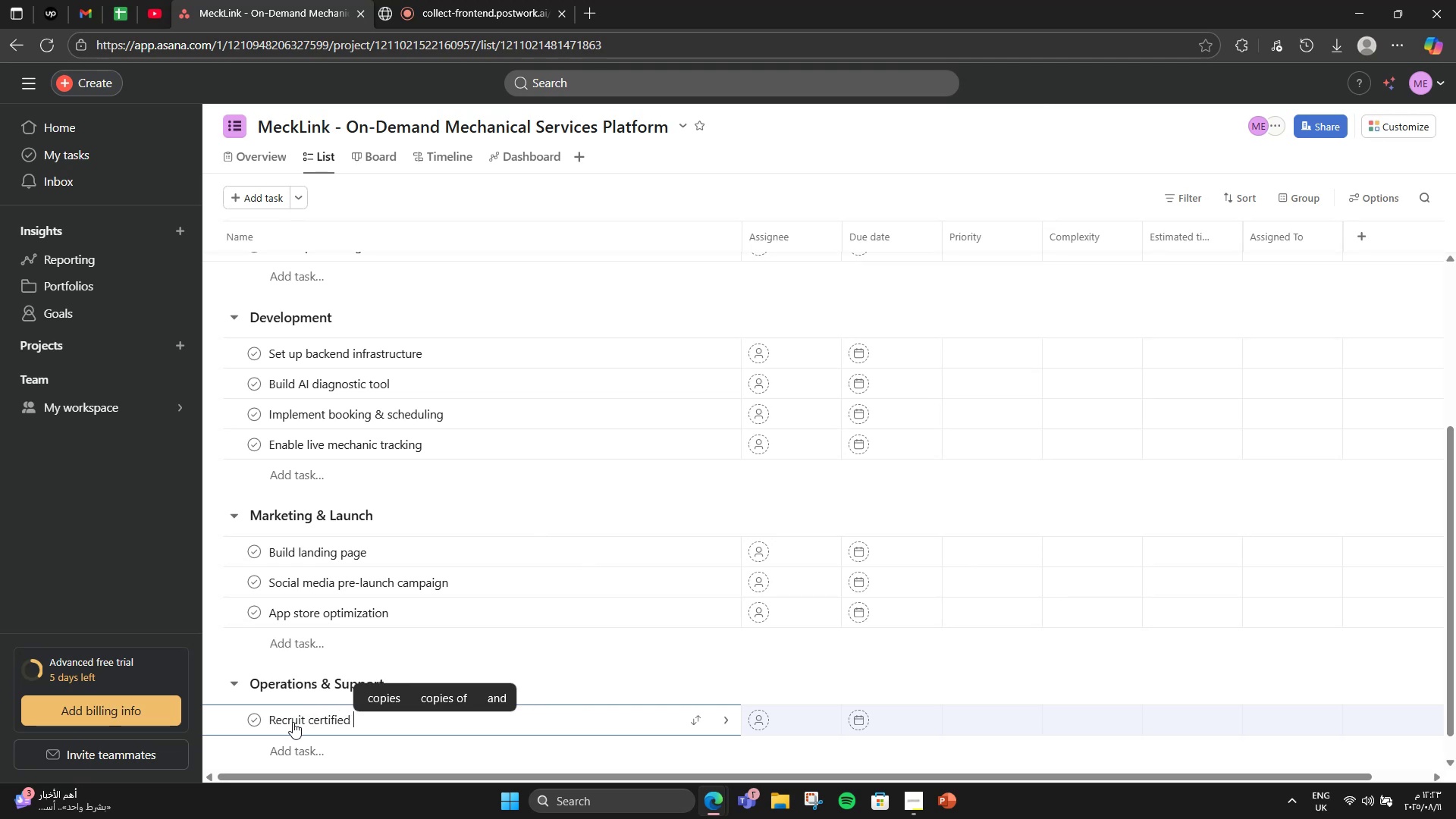 
type(mechanics)
 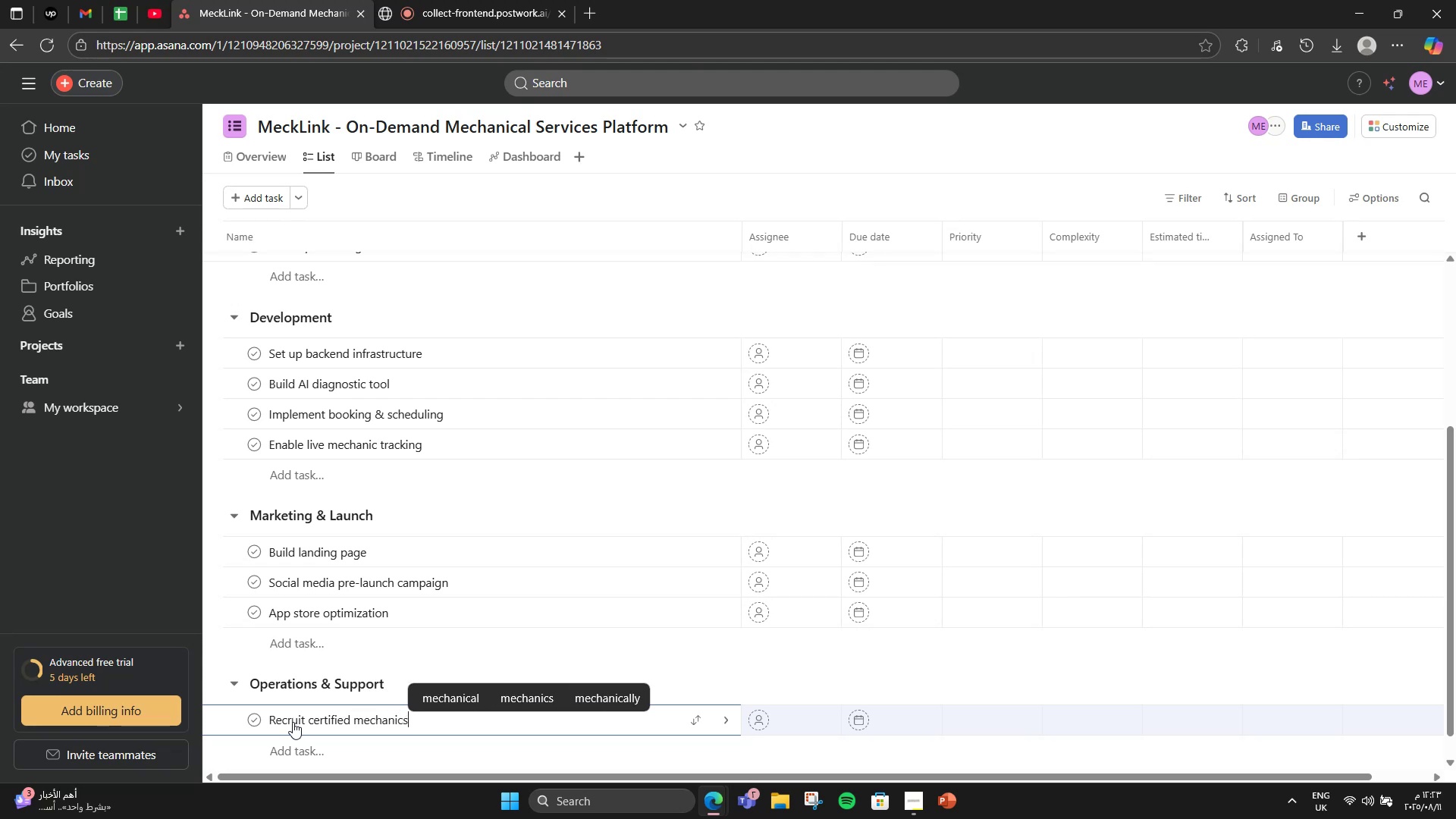 
key(Enter)
 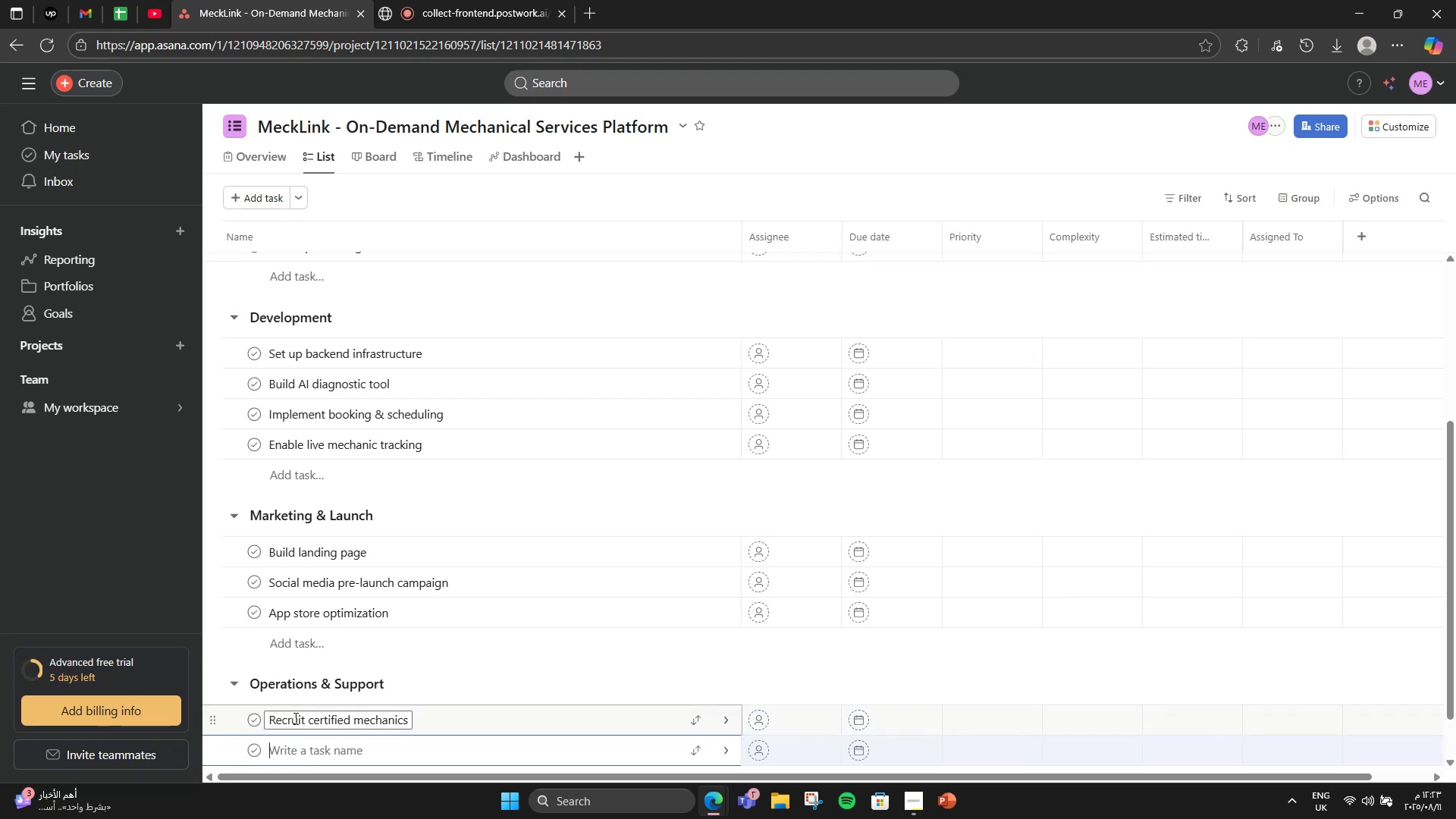 
type(Set up customer support)
 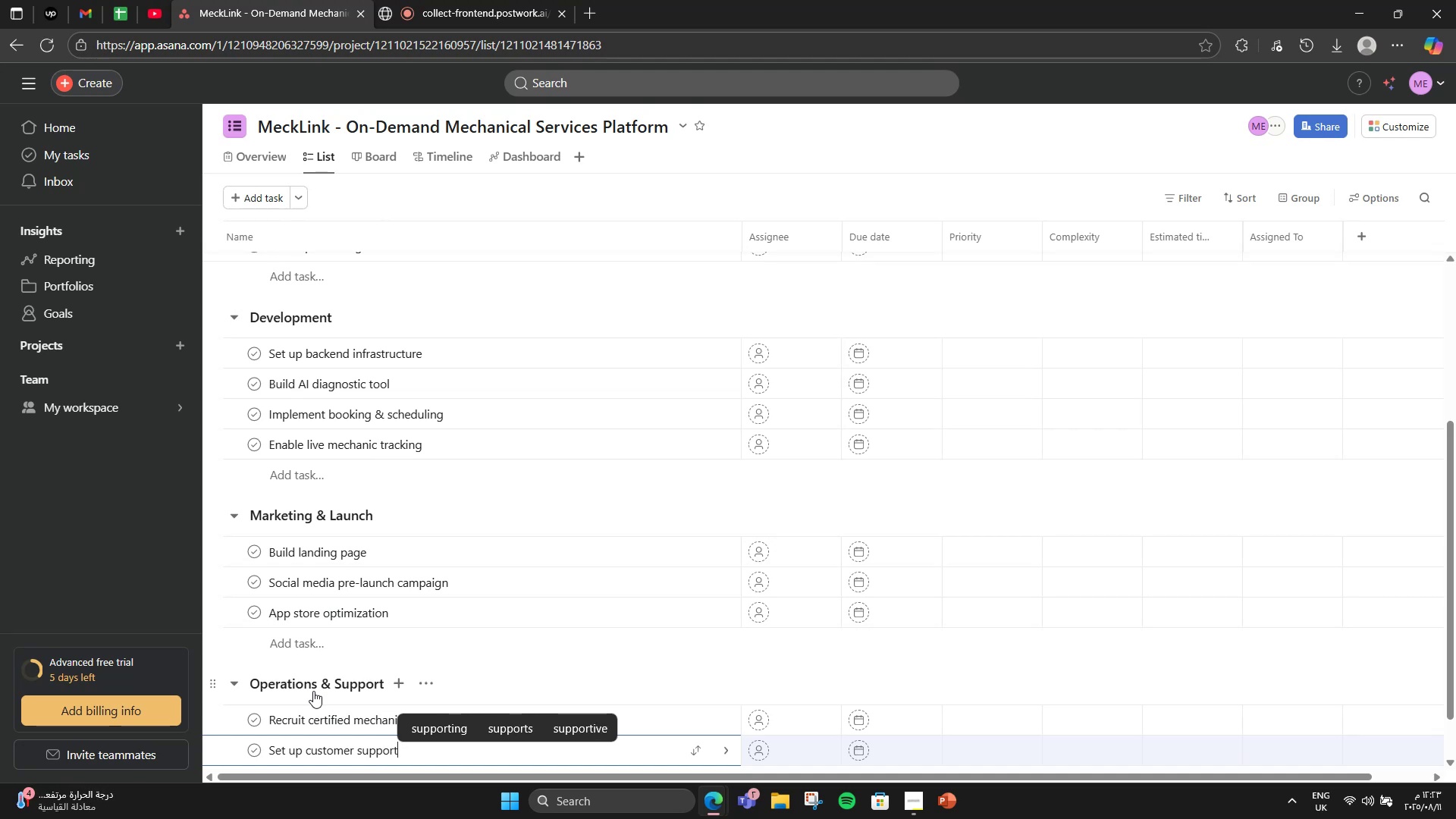 
wait(10.45)
 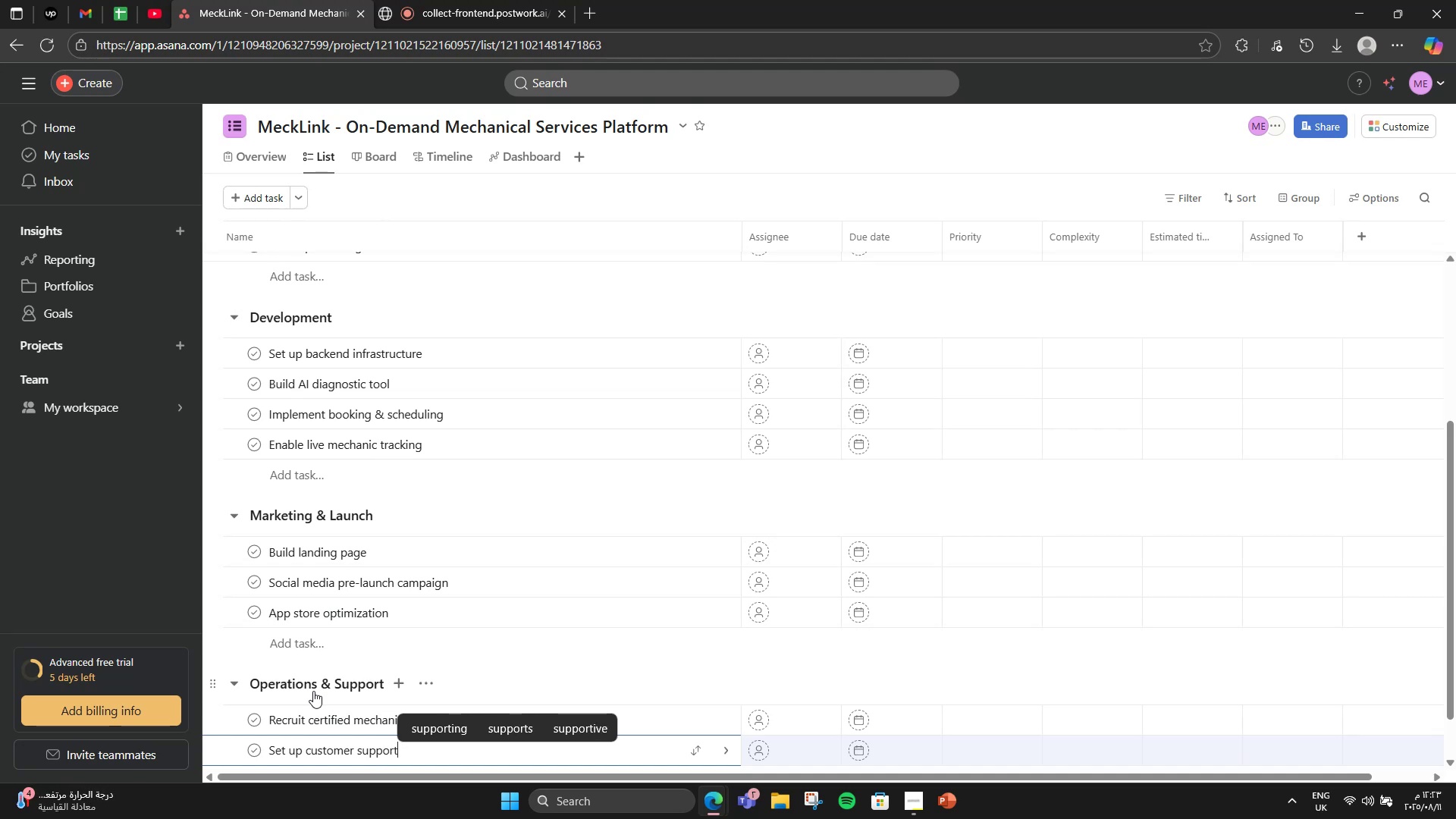 
scroll: coordinate [388, 554], scroll_direction: up, amount: 7.0
 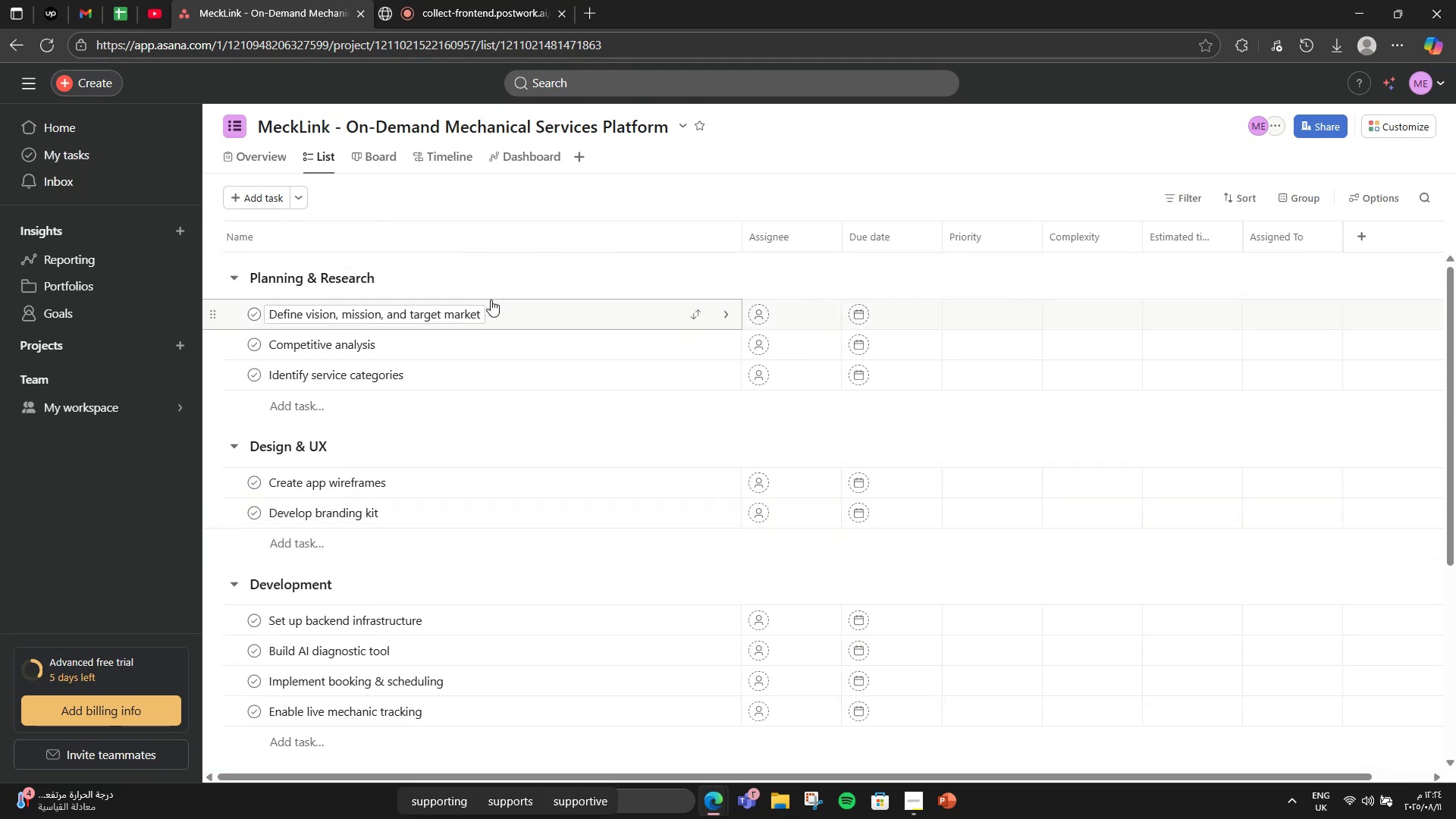 
left_click([510, 306])
 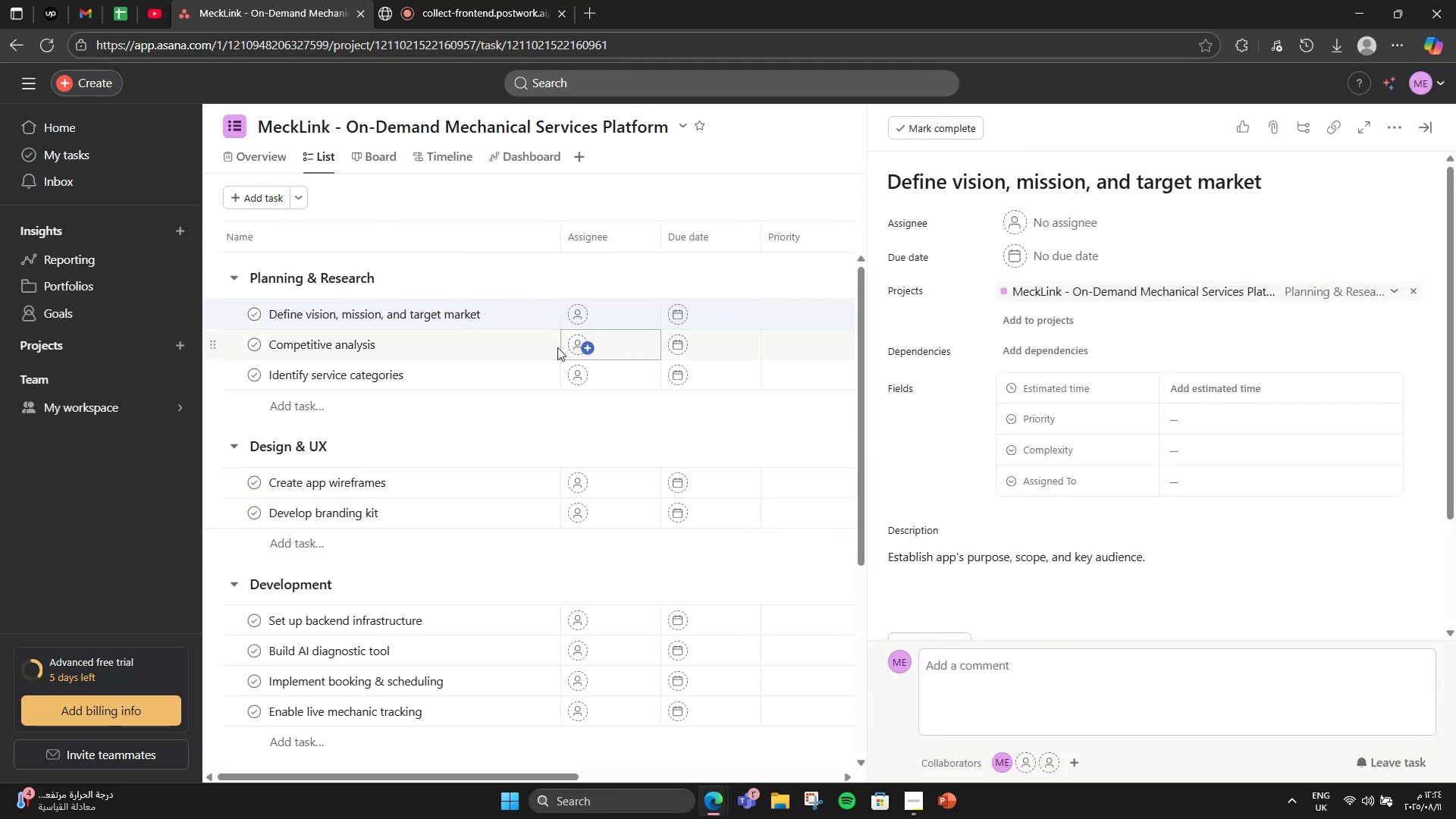 
left_click([442, 358])
 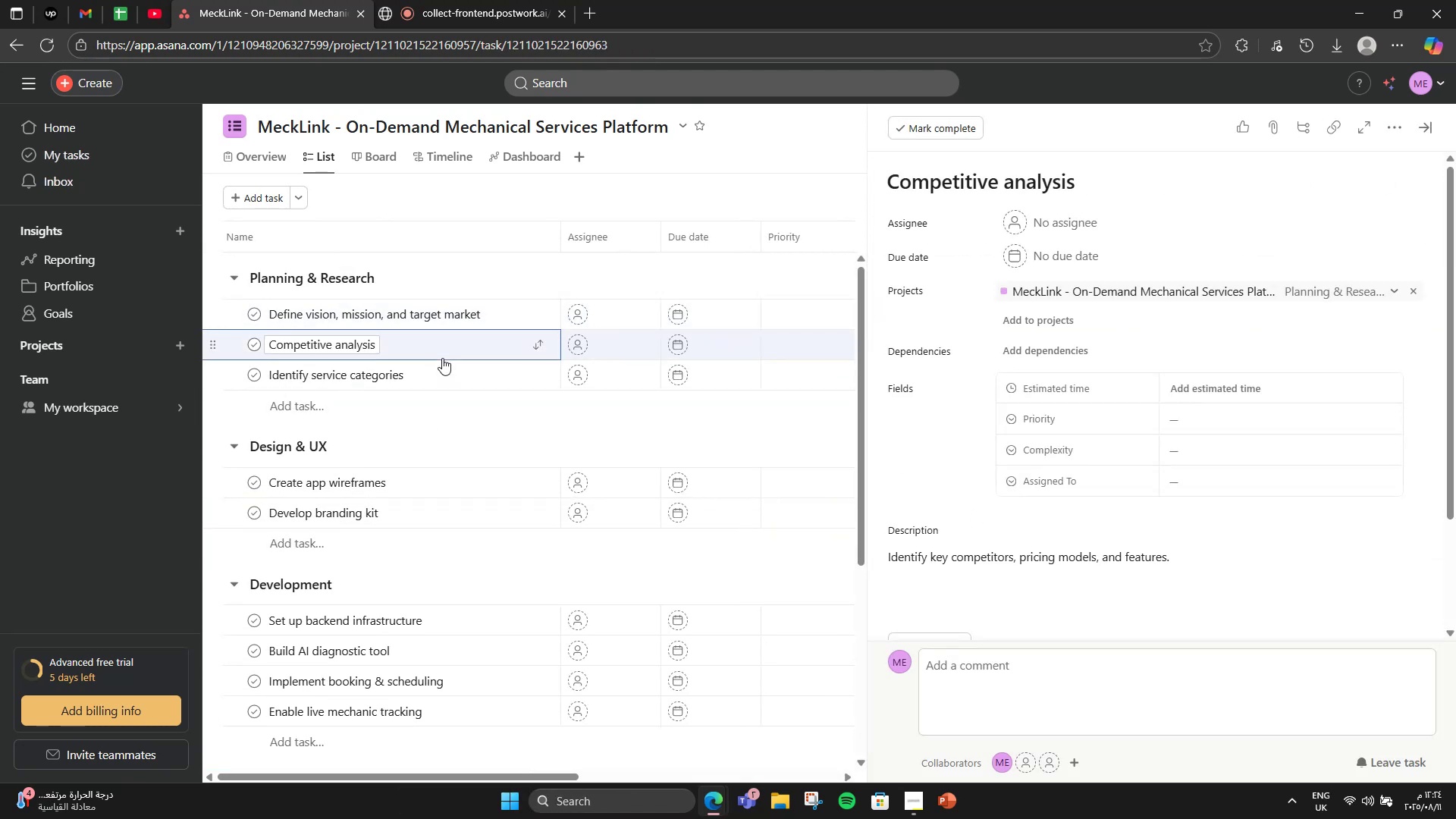 
left_click([441, 359])
 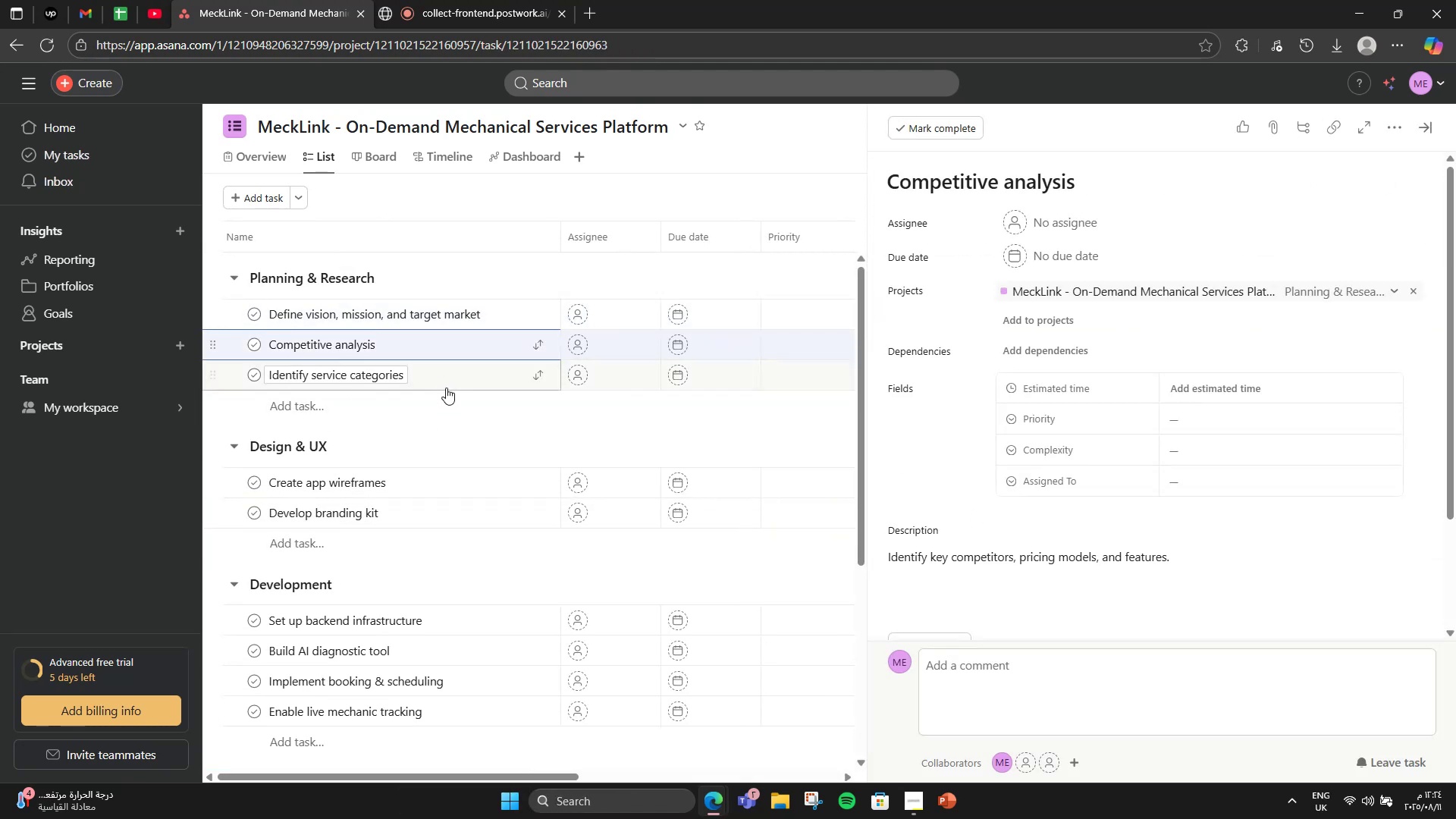 
left_click([447, 391])
 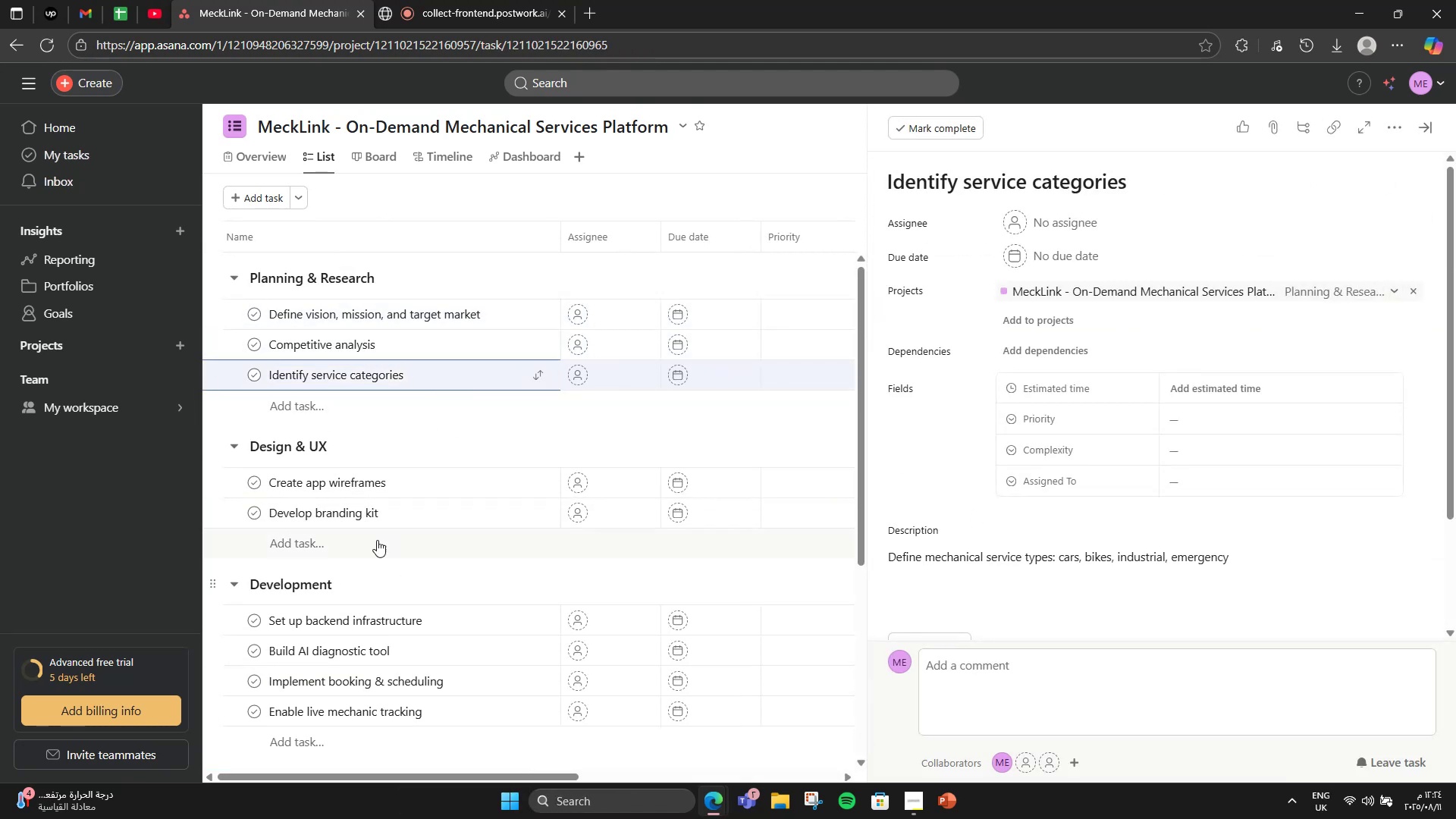 
left_click([405, 483])
 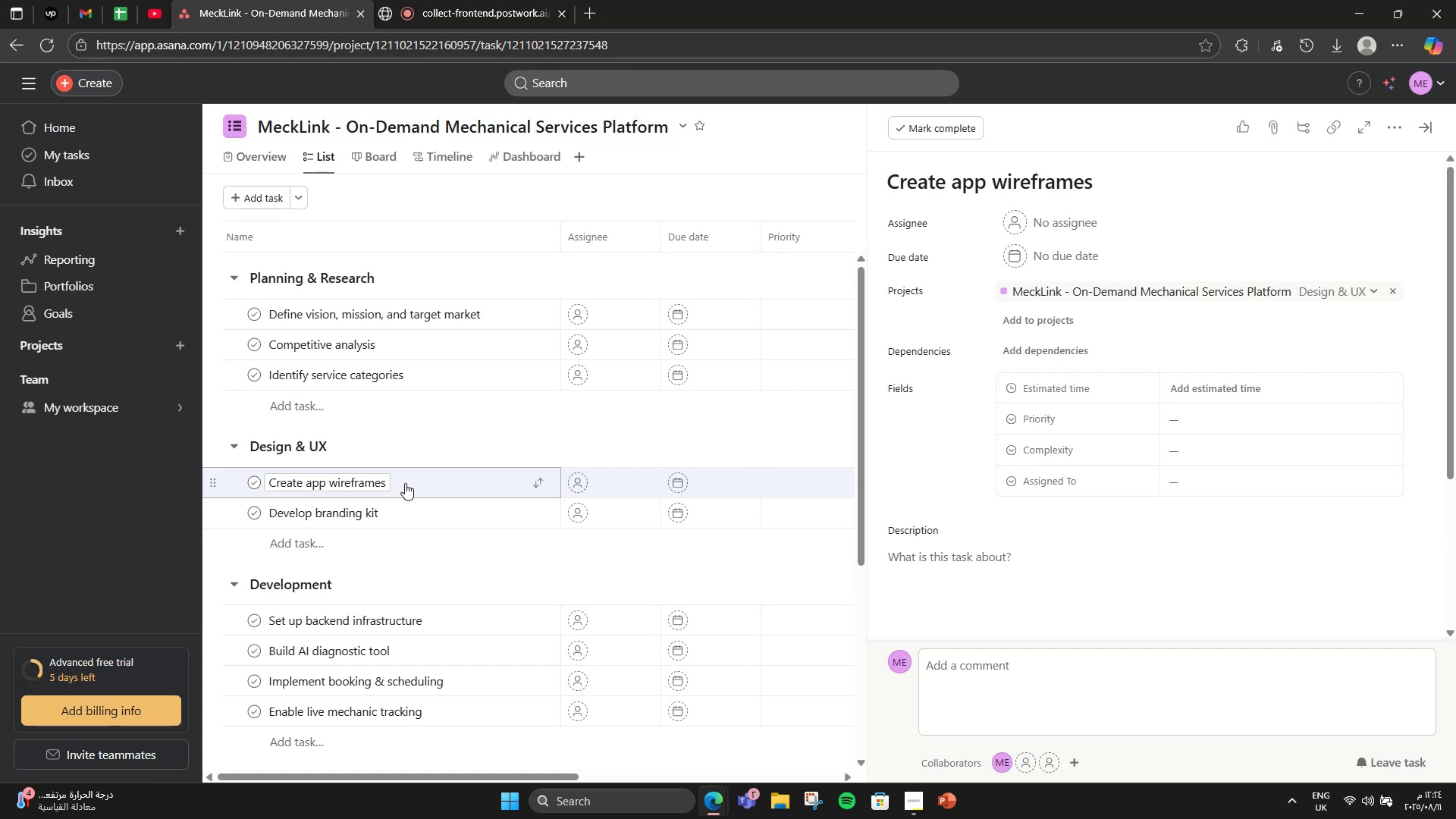 
wait(9.14)
 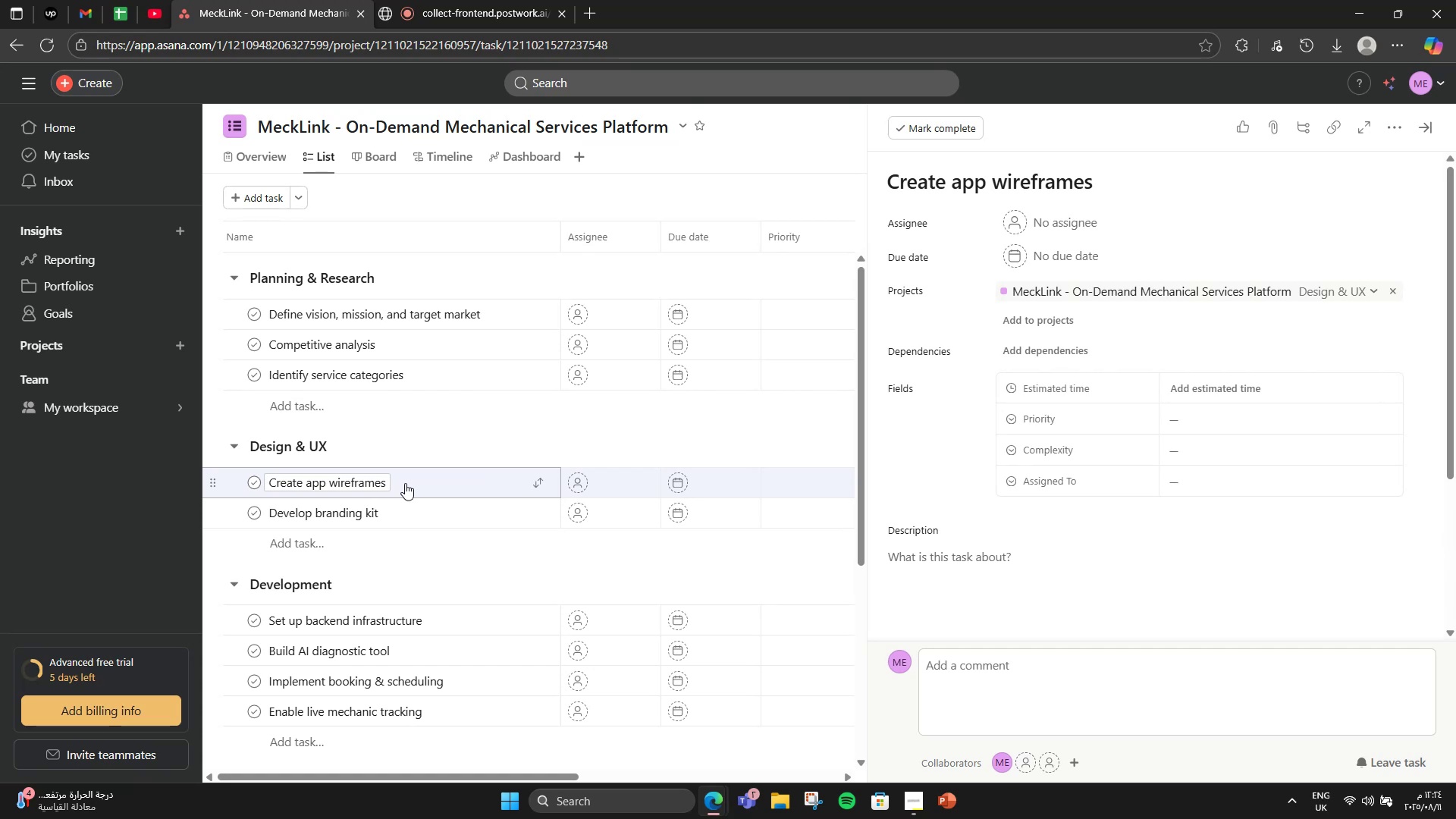 
scroll: coordinate [1282, 214], scroll_direction: down, amount: 1.0
 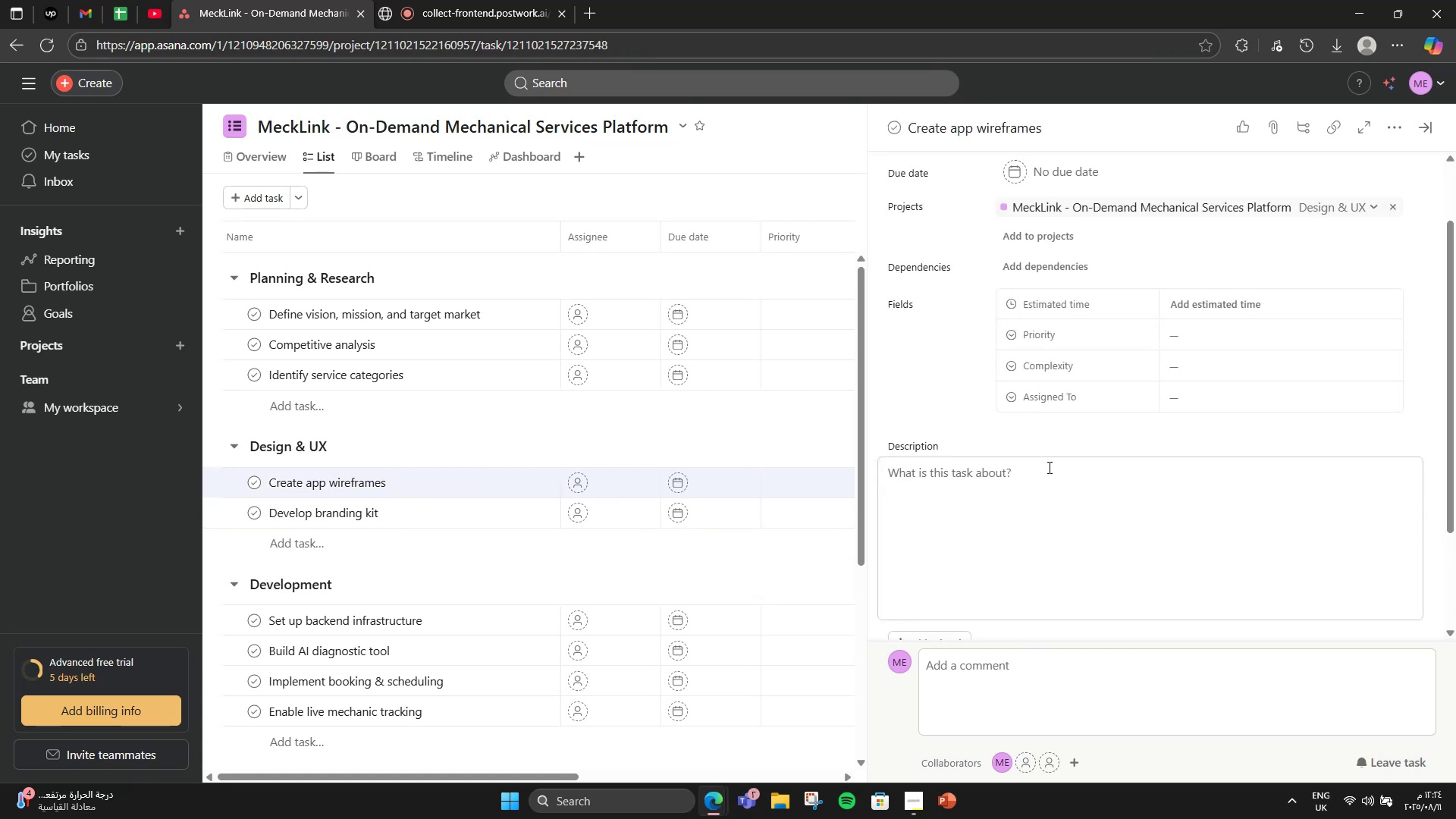 
left_click([1044, 469])
 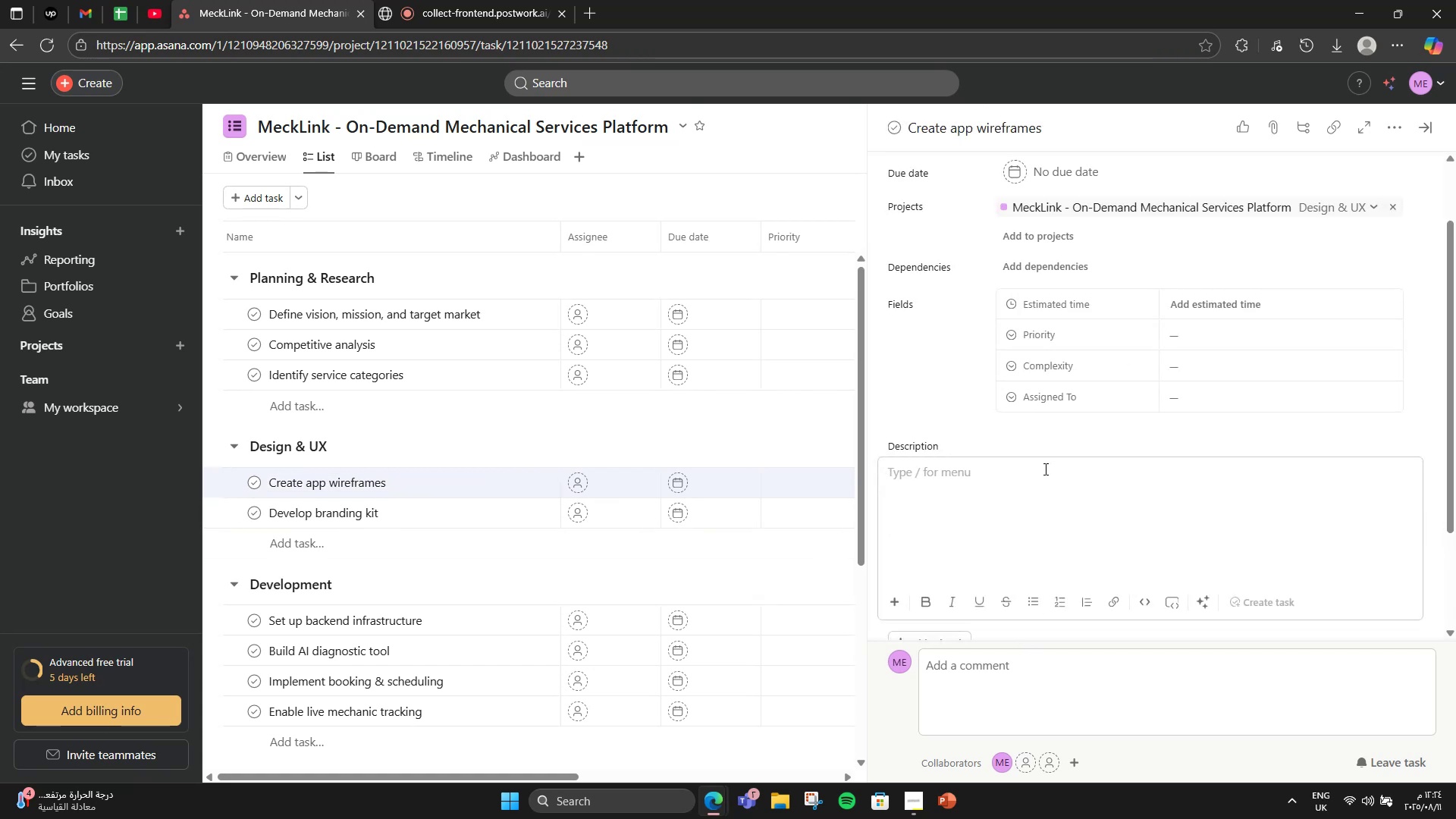 
type(Design screens g')
key(Backspace)
key(Backspace)
type(for booing flow, AI diagnostics )
key(Backspace)
type(, and tracking)
 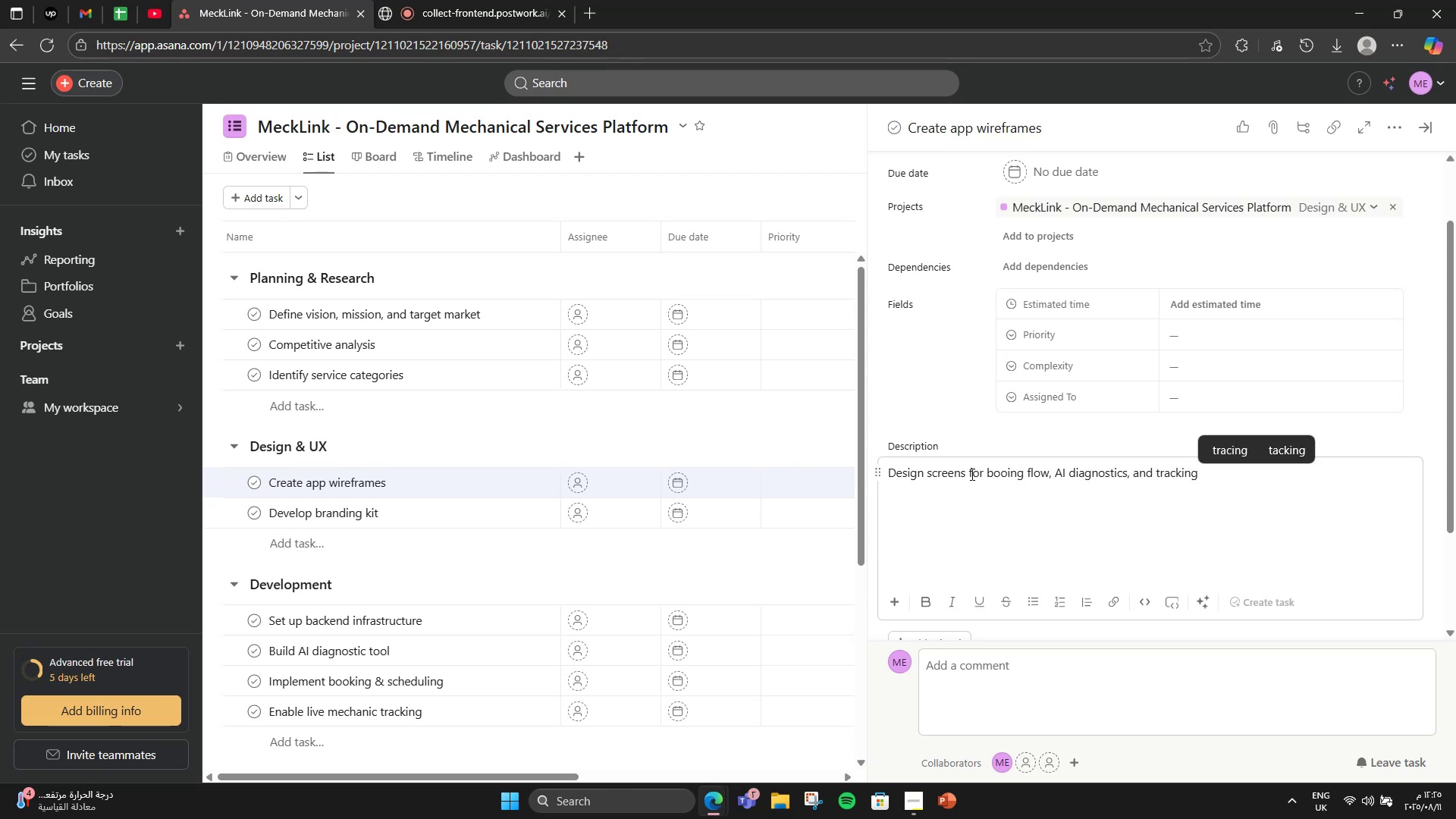 
key(Period)
 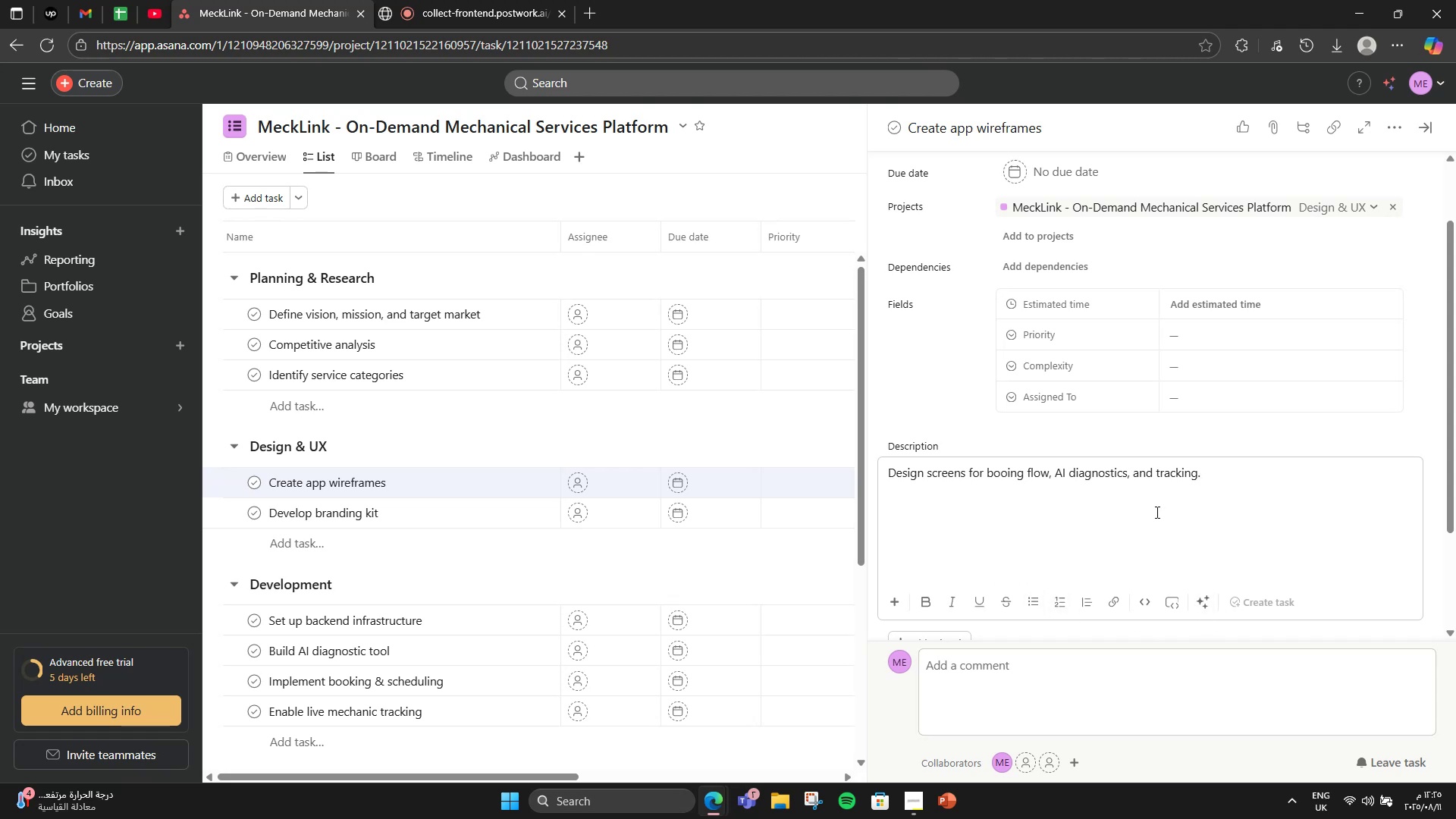 
wait(6.6)
 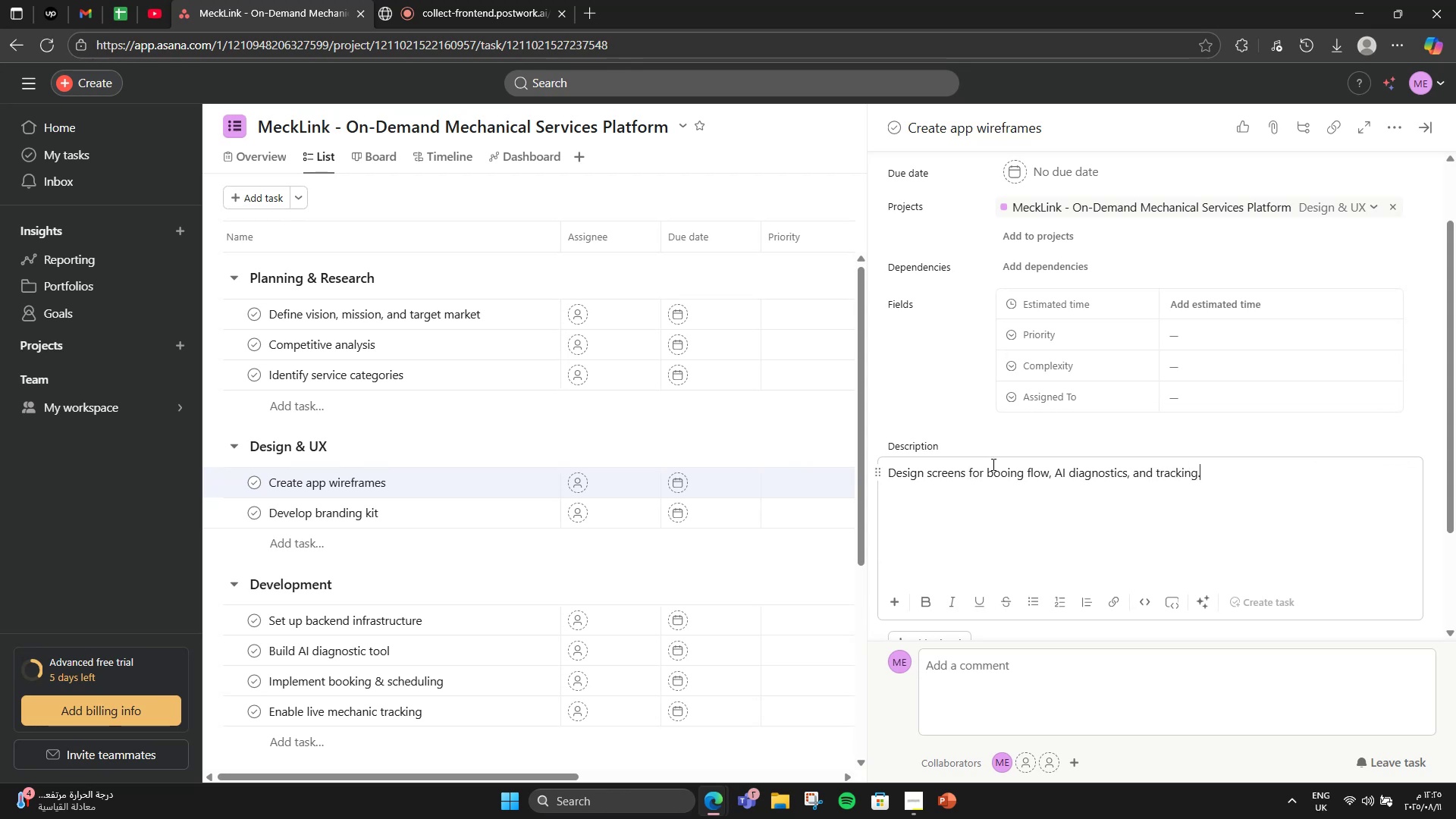 
scroll: coordinate [1156, 512], scroll_direction: up, amount: 2.0
 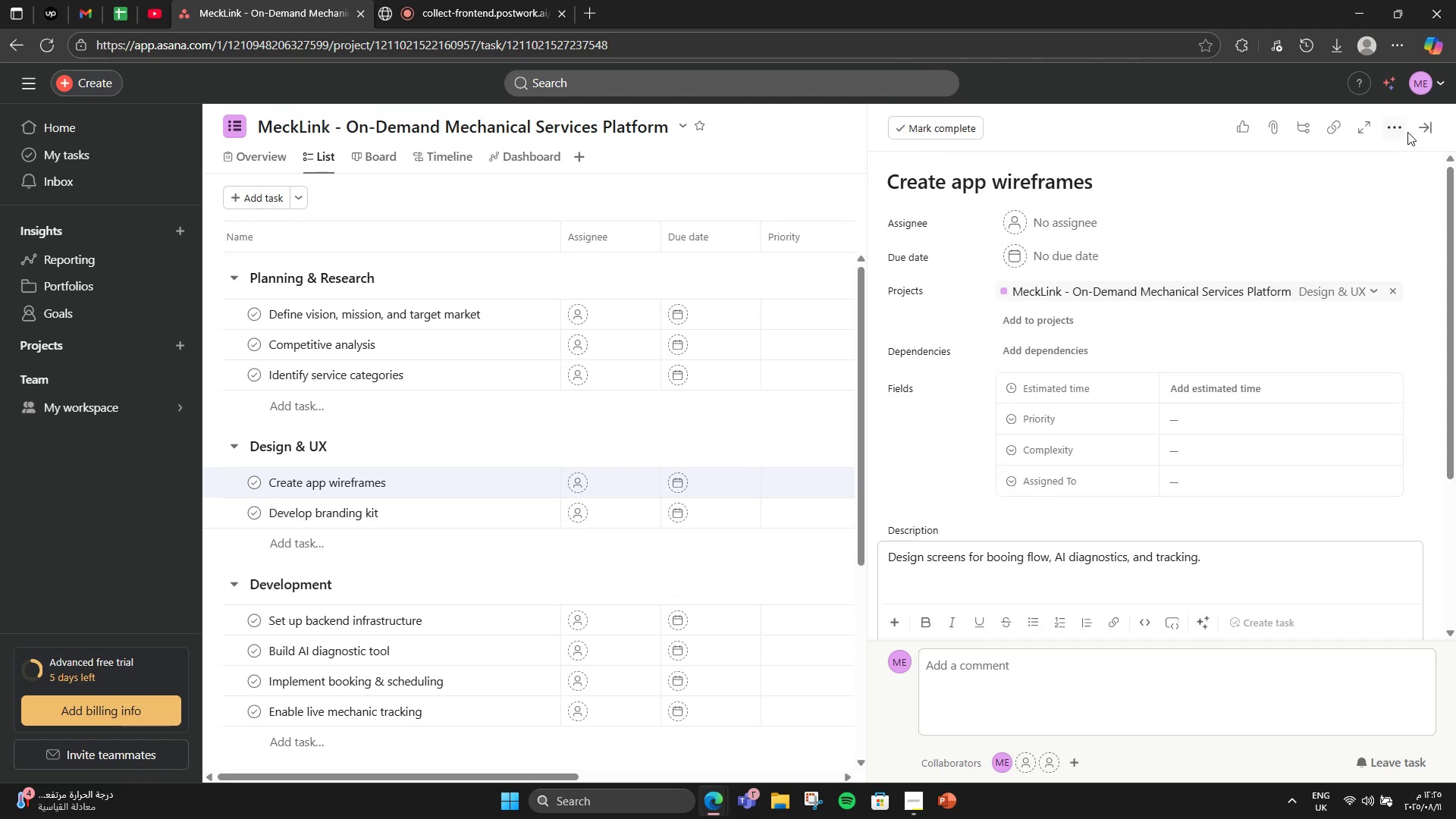 
left_click([1428, 131])
 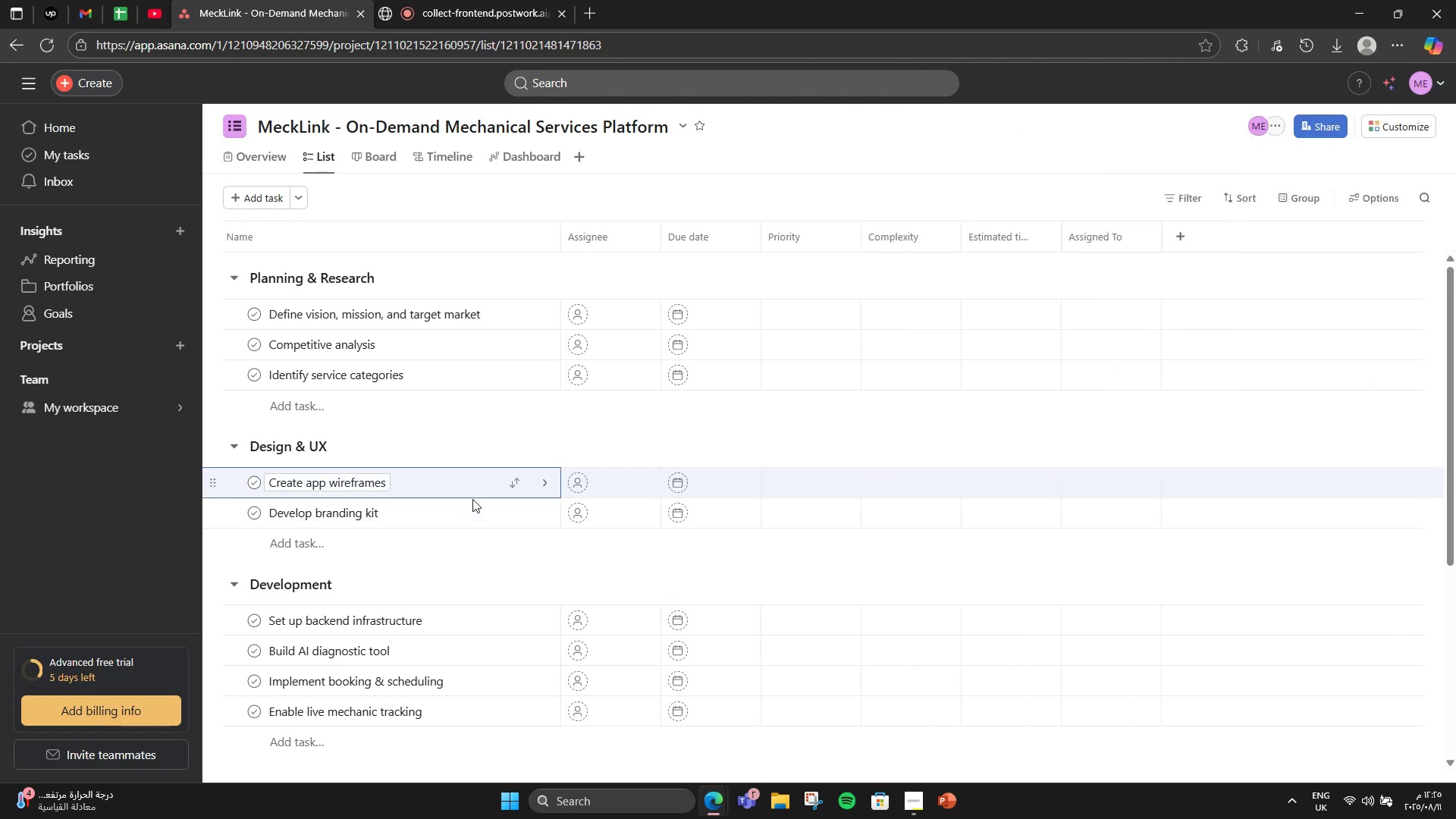 
left_click([448, 519])
 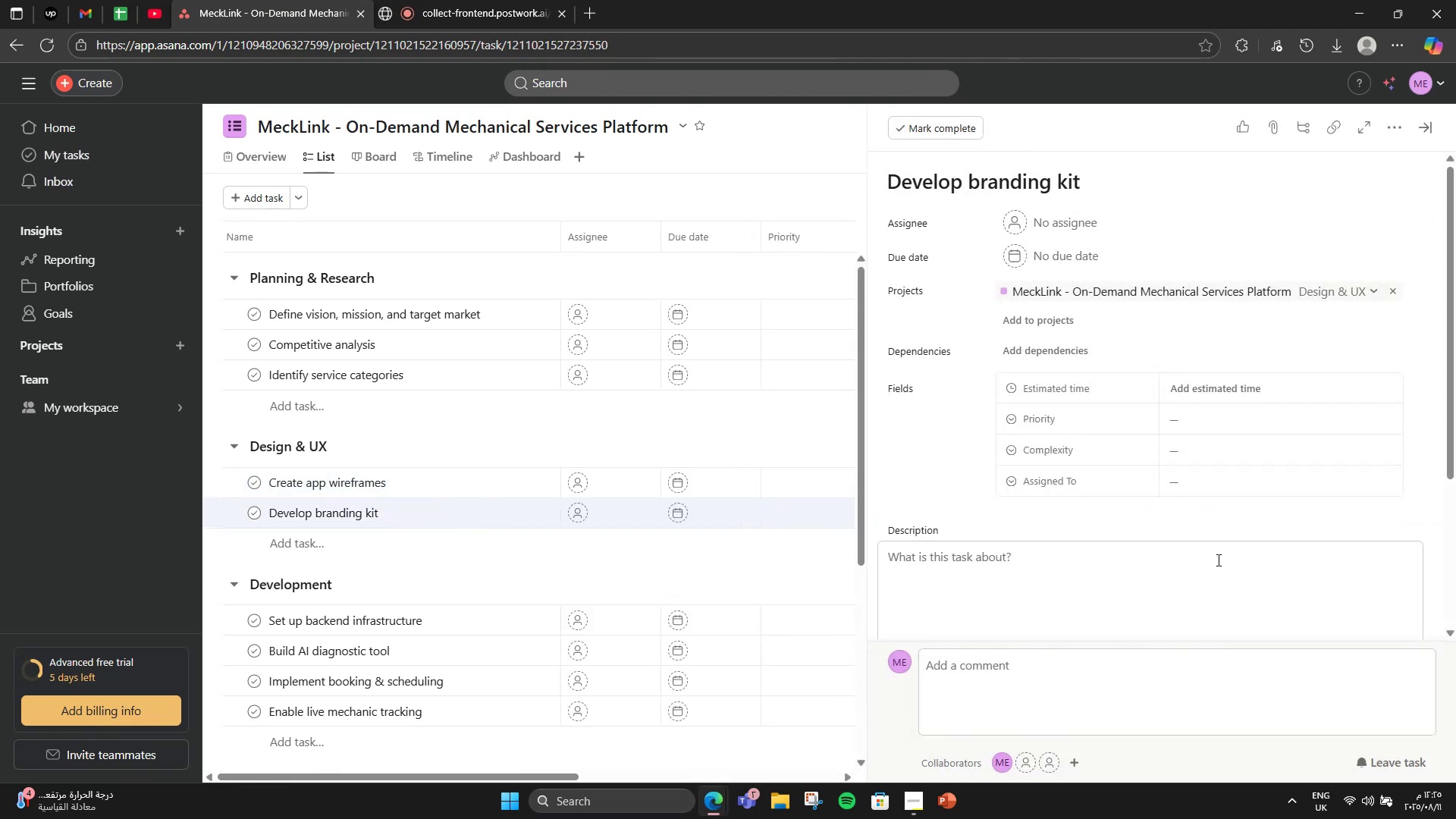 
scroll: coordinate [1217, 560], scroll_direction: down, amount: 1.0
 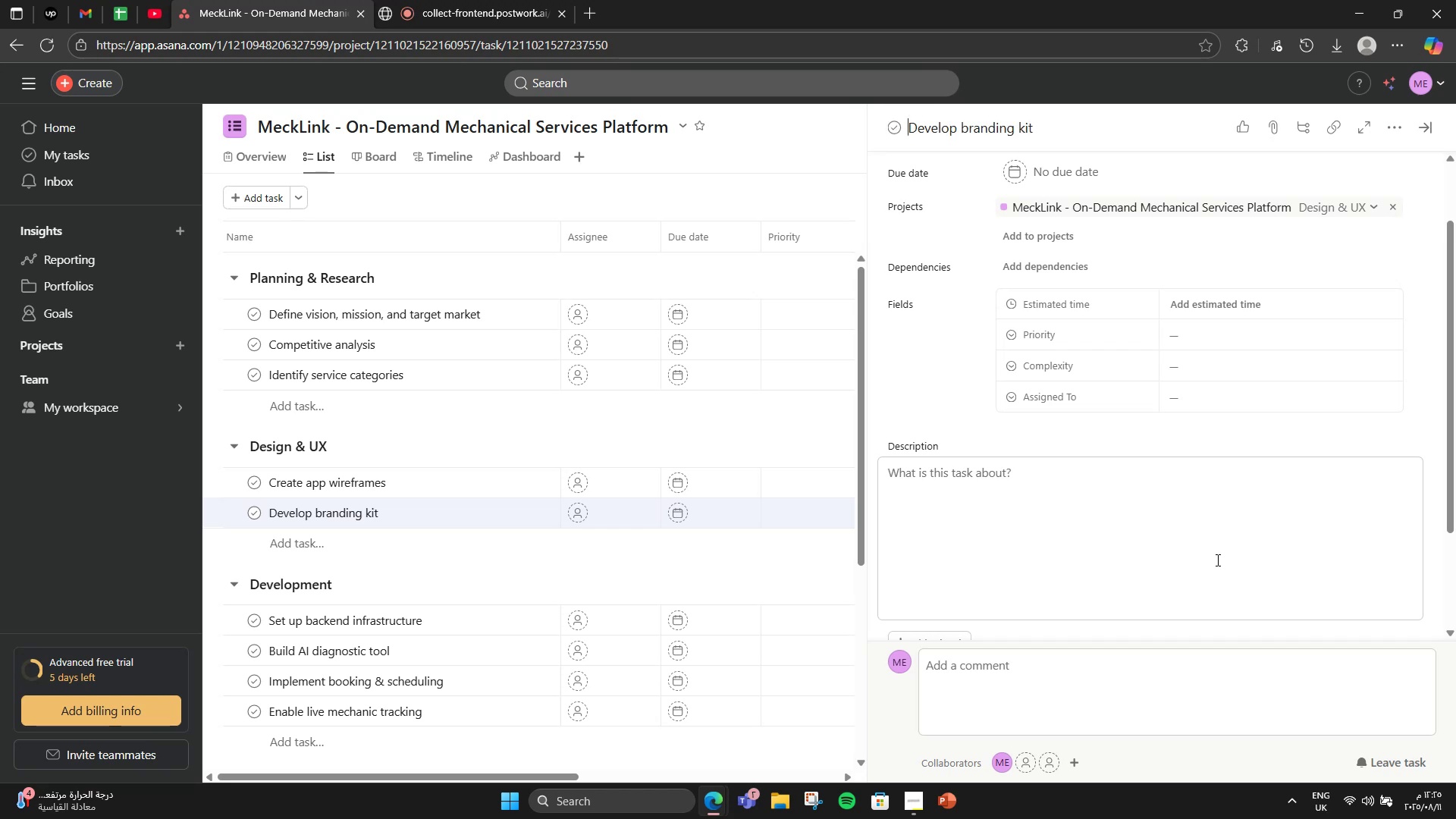 
left_click([1113, 525])
 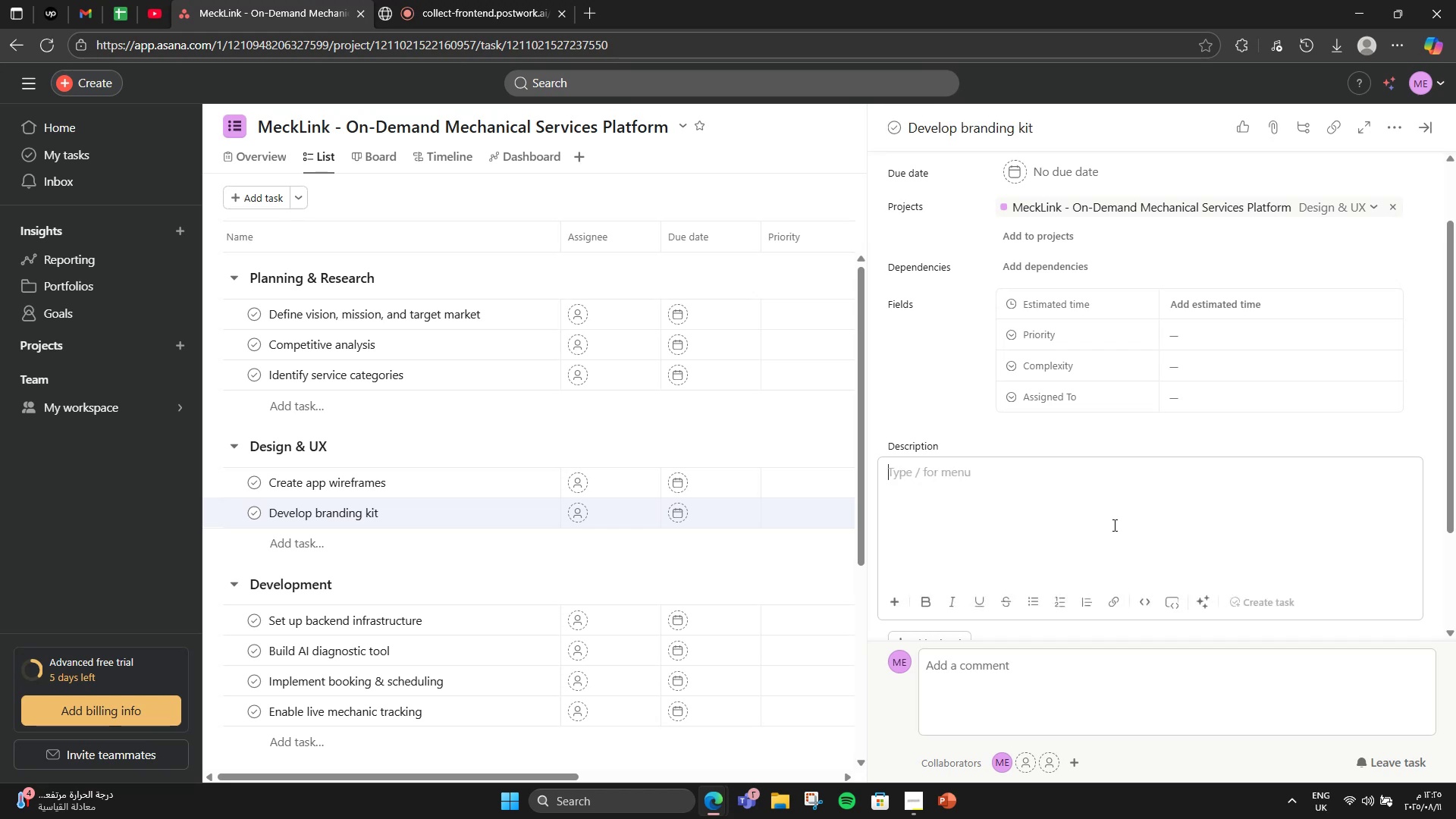 
type(Create logo, color)
key(Backspace)
type(ur sh)
key(Backspace)
type(chema, typography)
 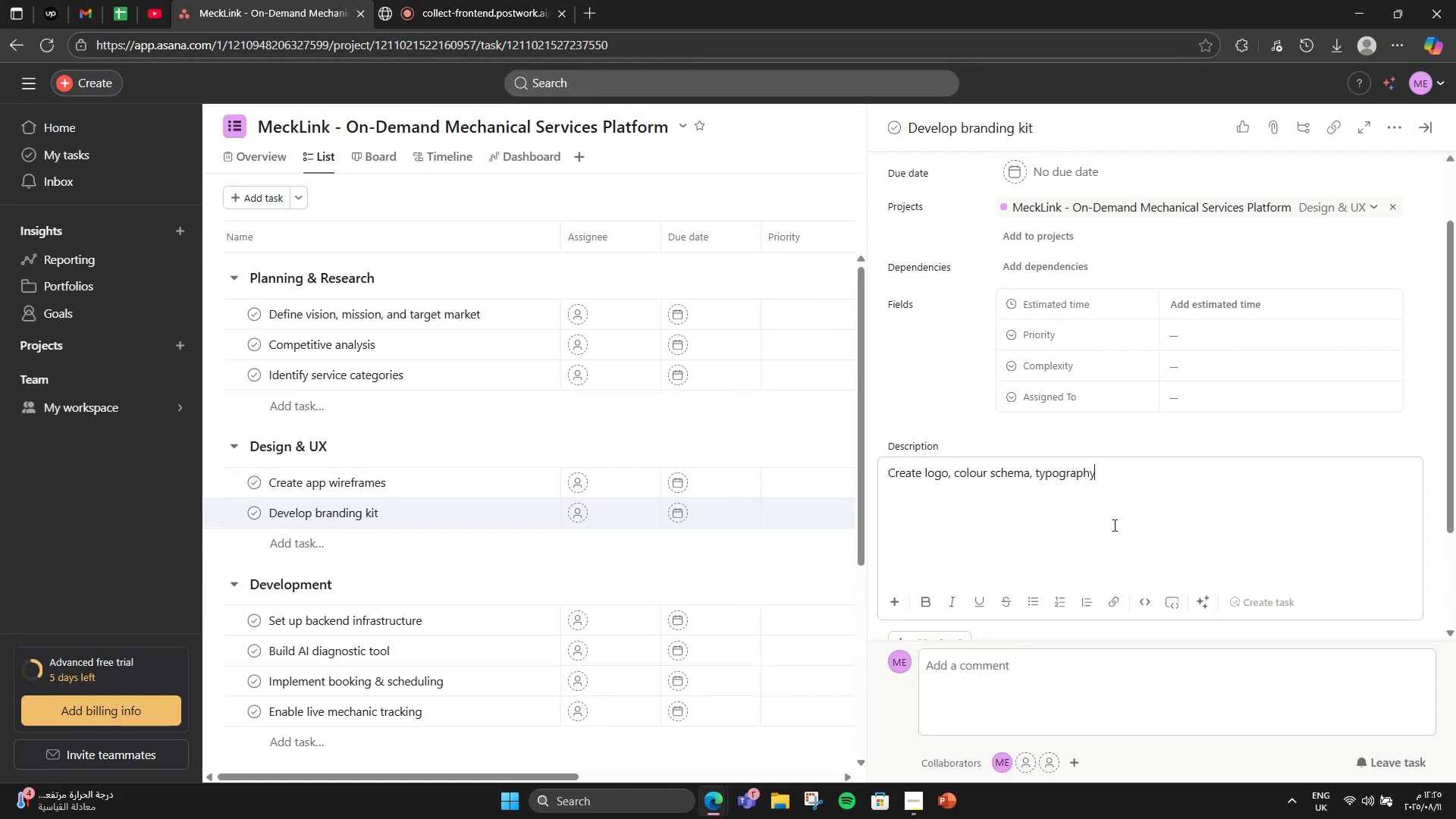 
type(, and app icomn)
key(Backspace)
key(Backspace)
type(n.)
 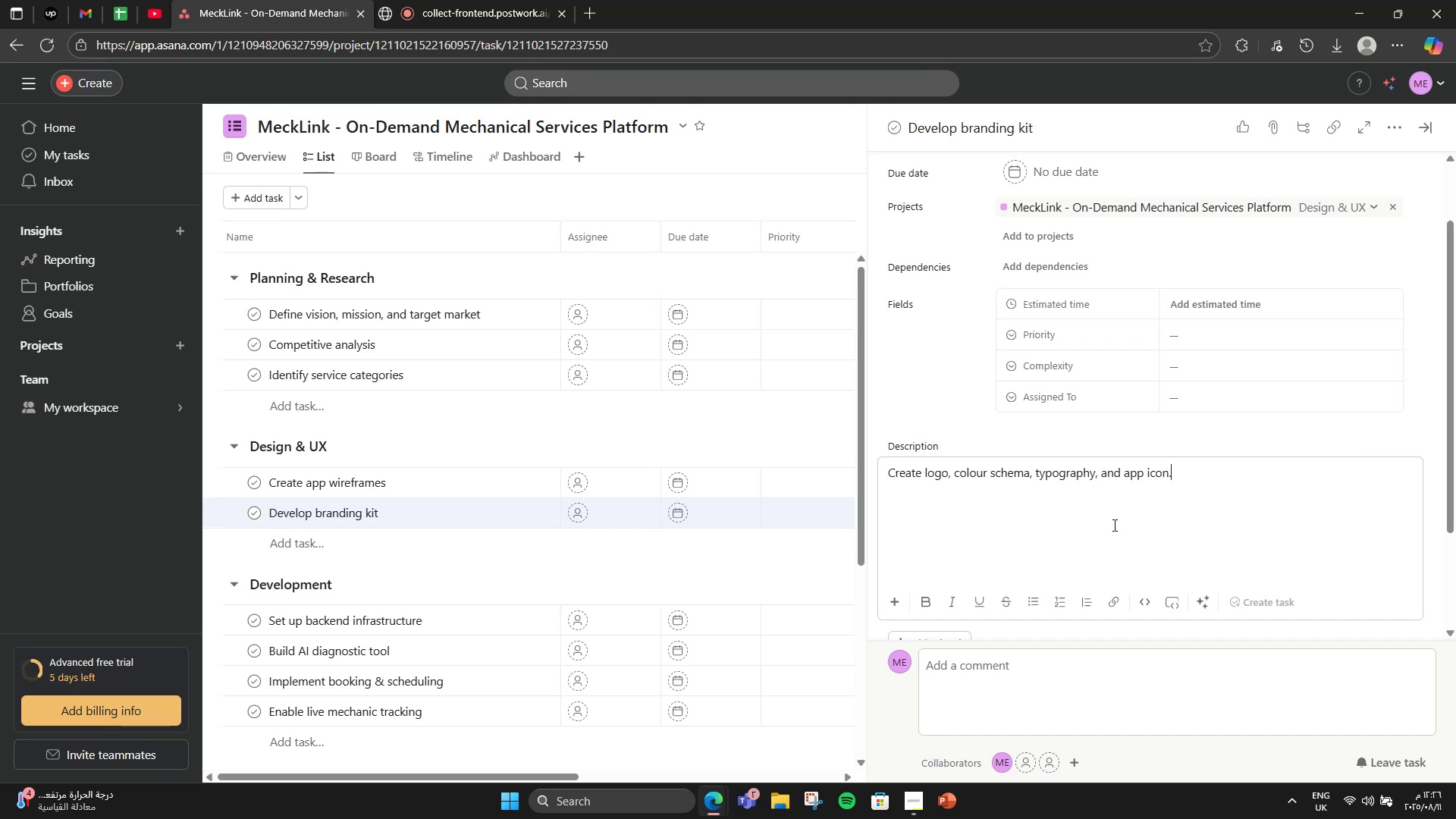 
scroll: coordinate [1113, 525], scroll_direction: down, amount: 5.0
 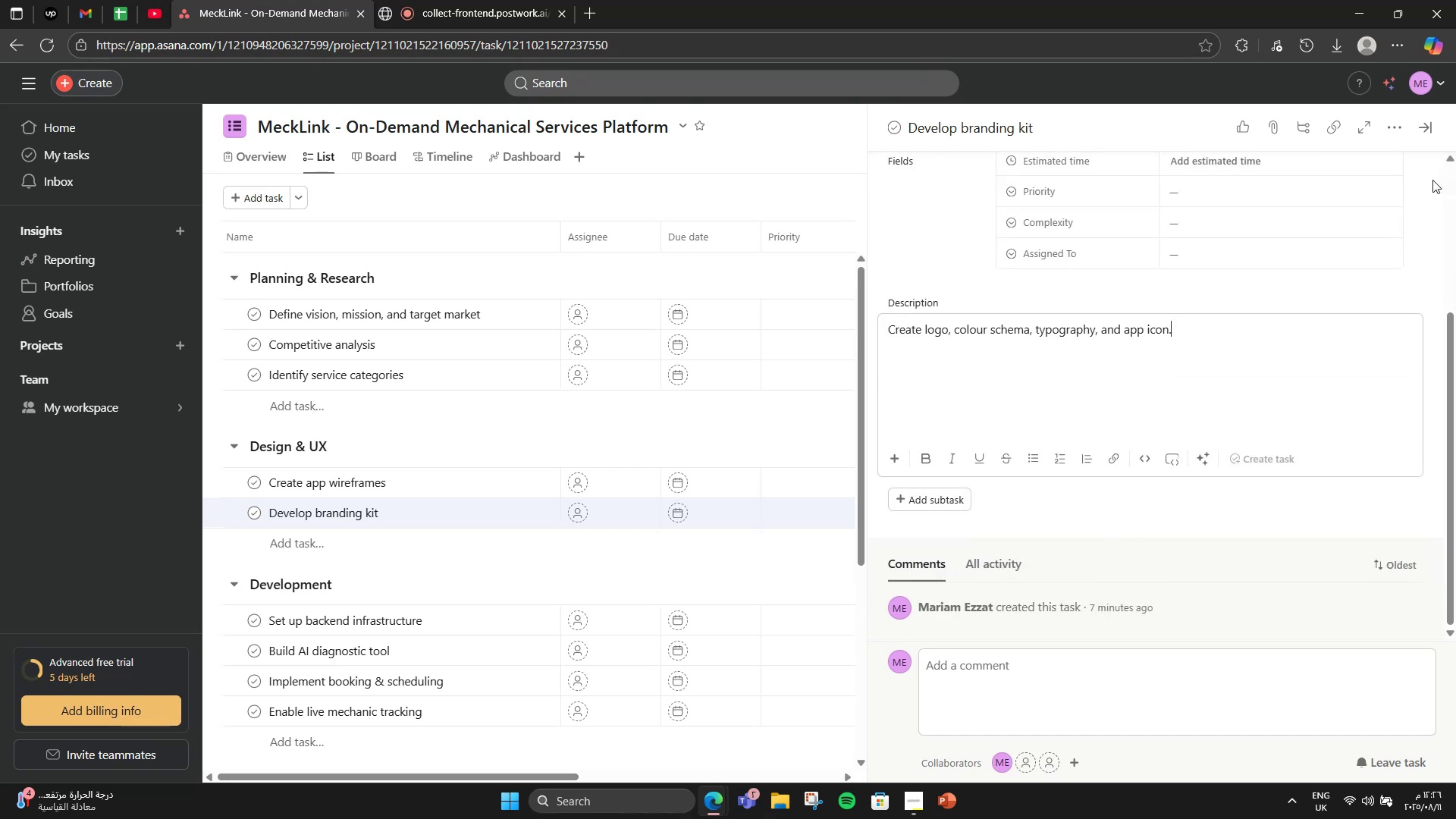 
left_click([1429, 129])
 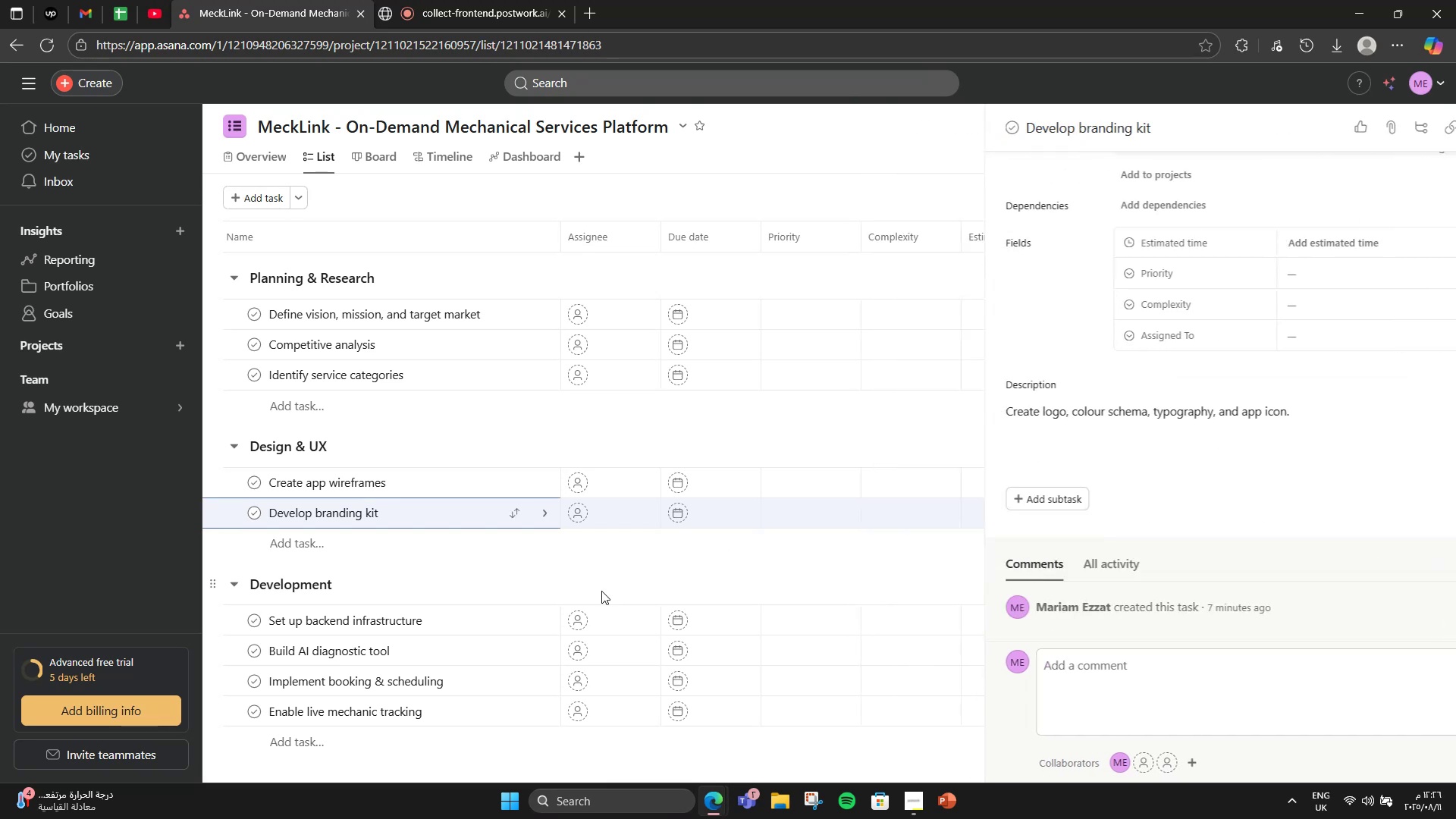 
scroll: coordinate [601, 591], scroll_direction: down, amount: 3.0
 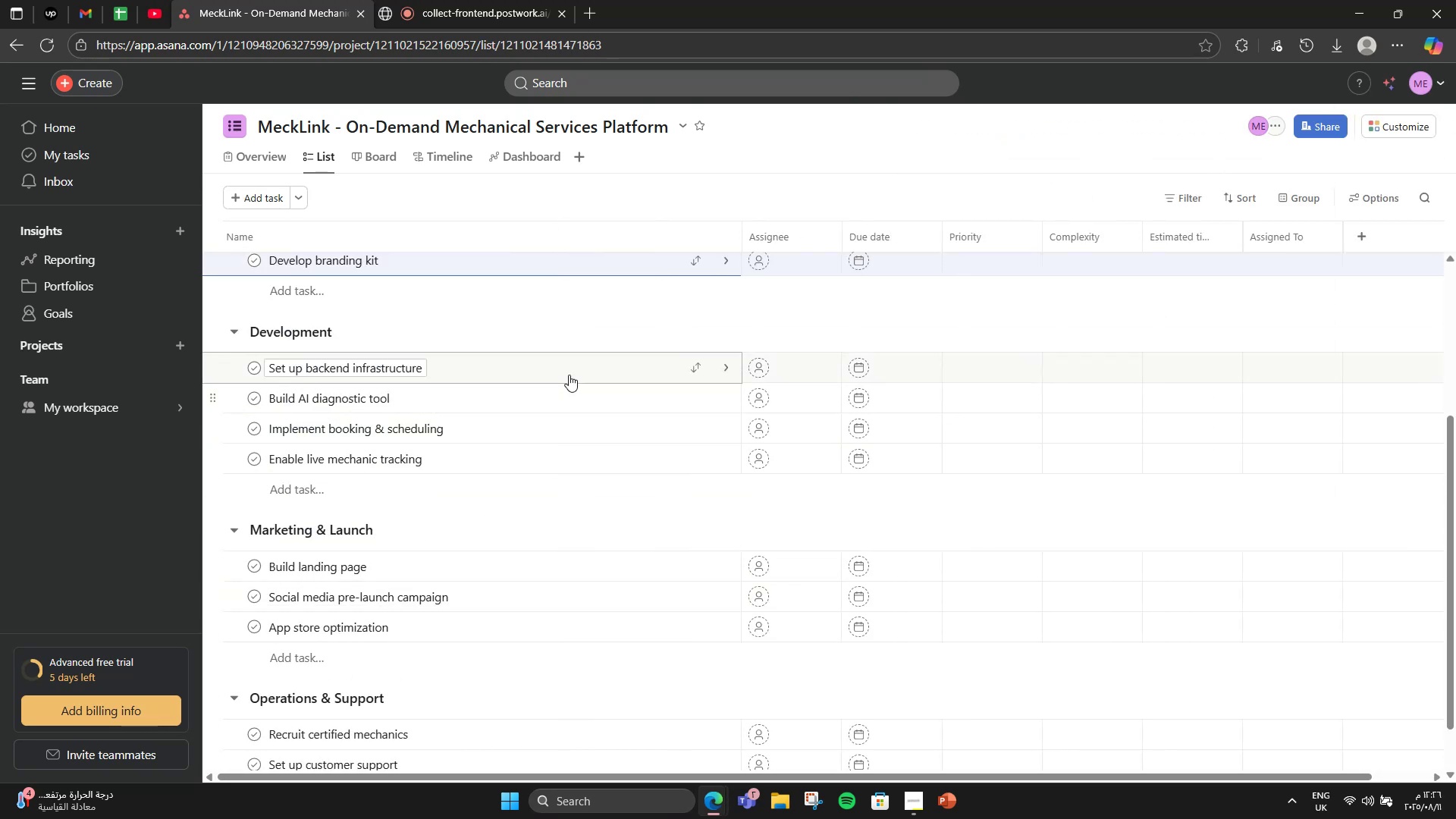 
left_click([571, 359])
 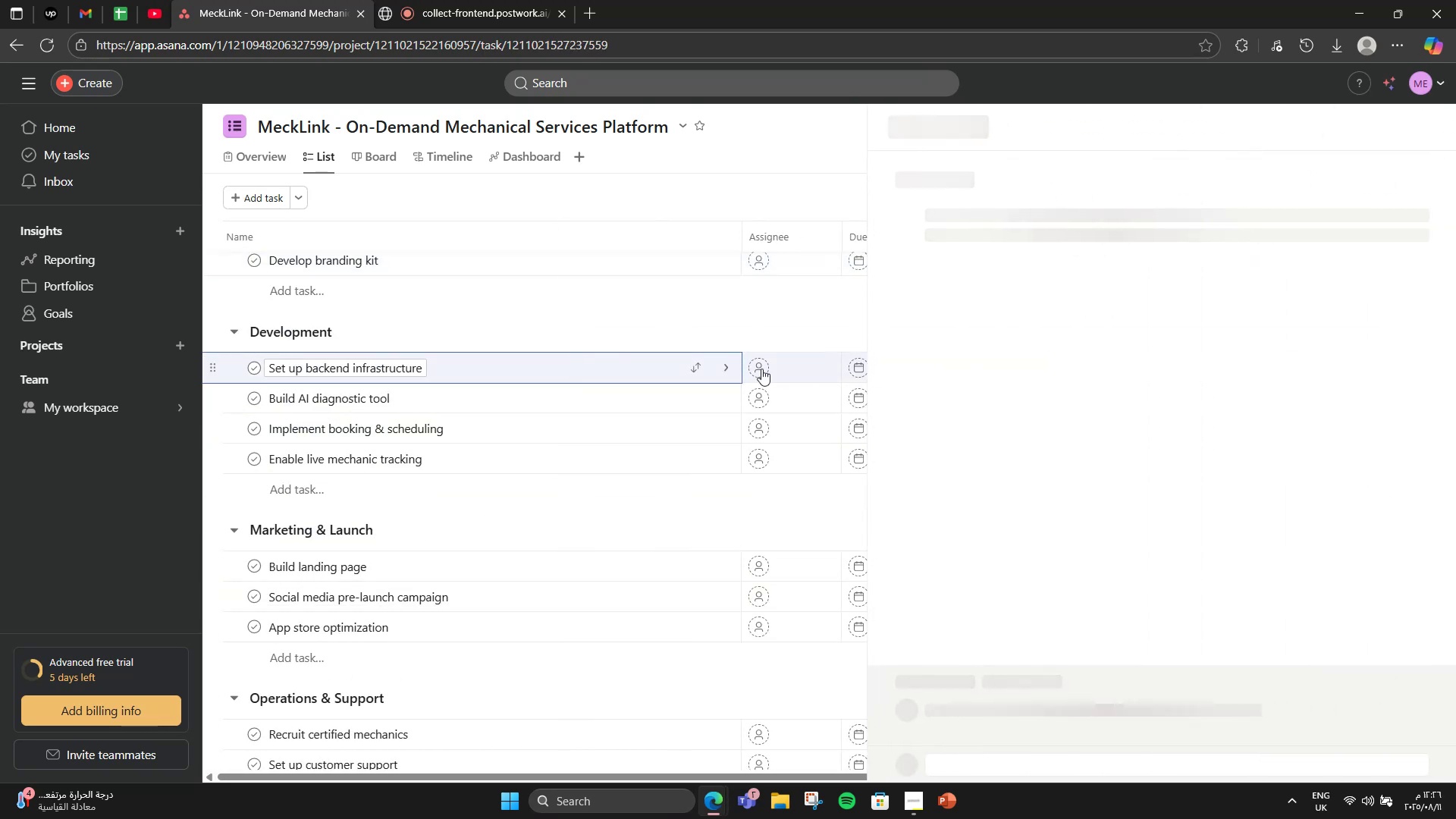 
scroll: coordinate [1162, 536], scroll_direction: down, amount: 4.0
 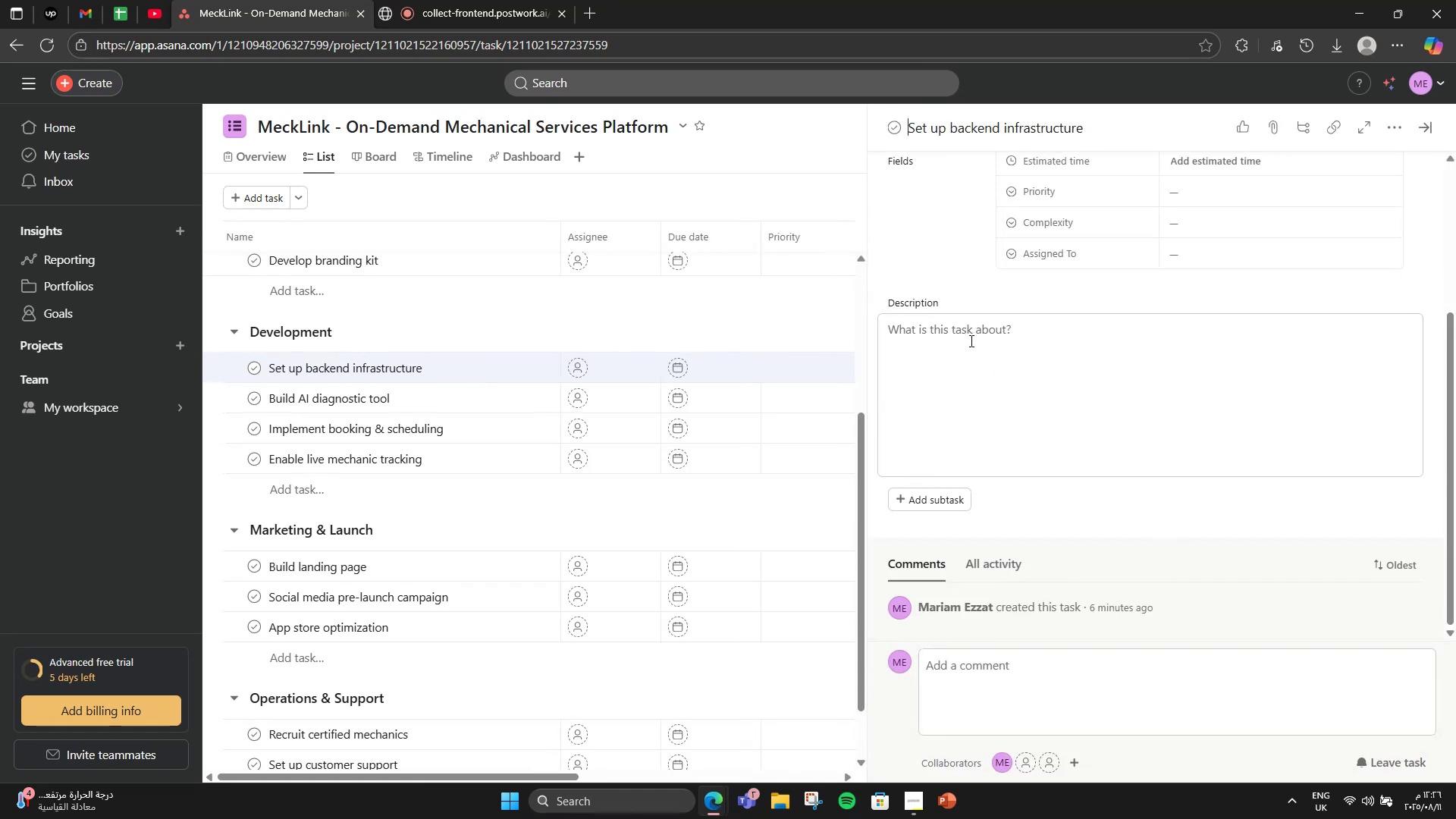 
left_click([970, 340])
 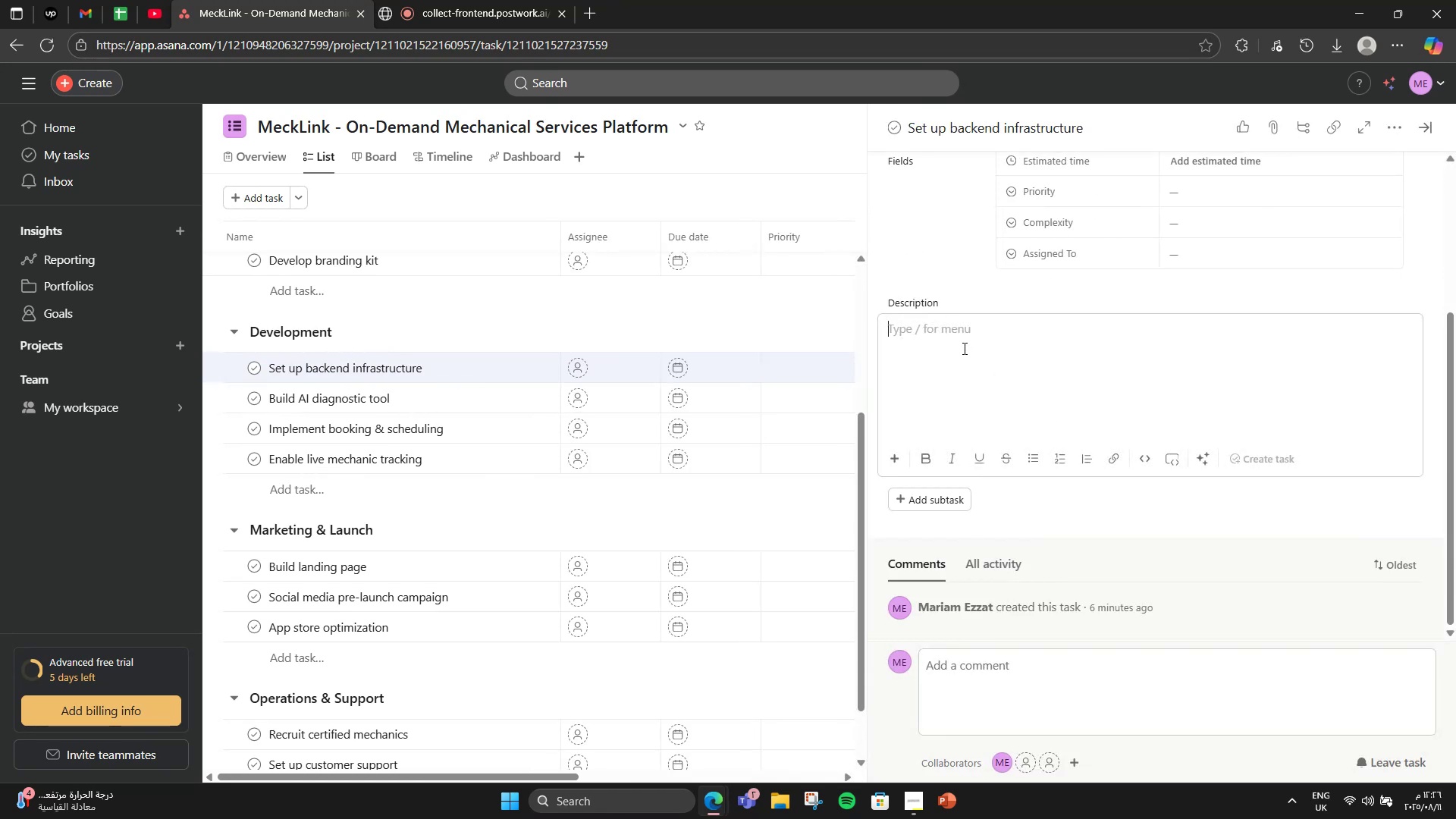 
wait(8.36)
 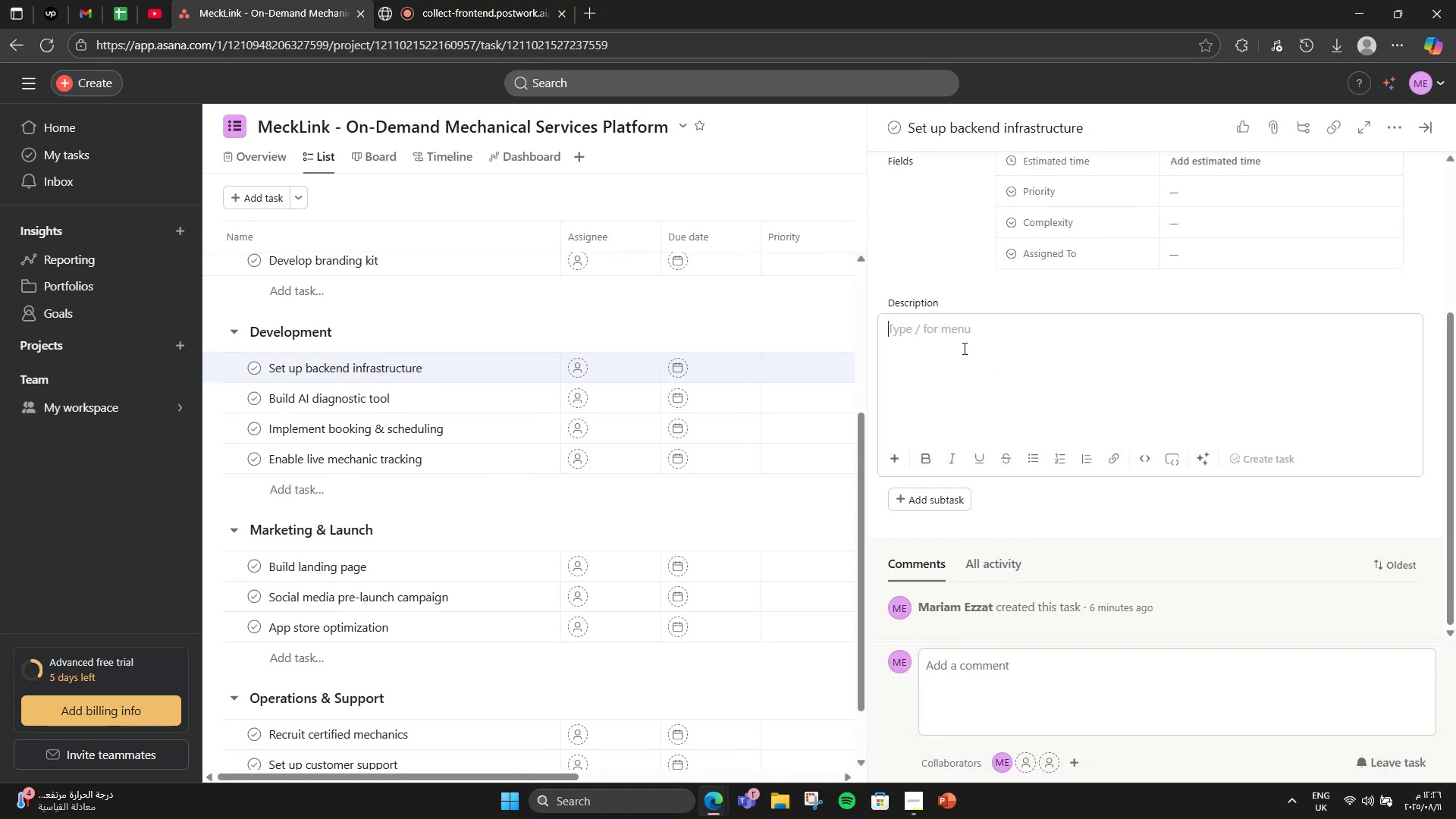 
type(Create )
 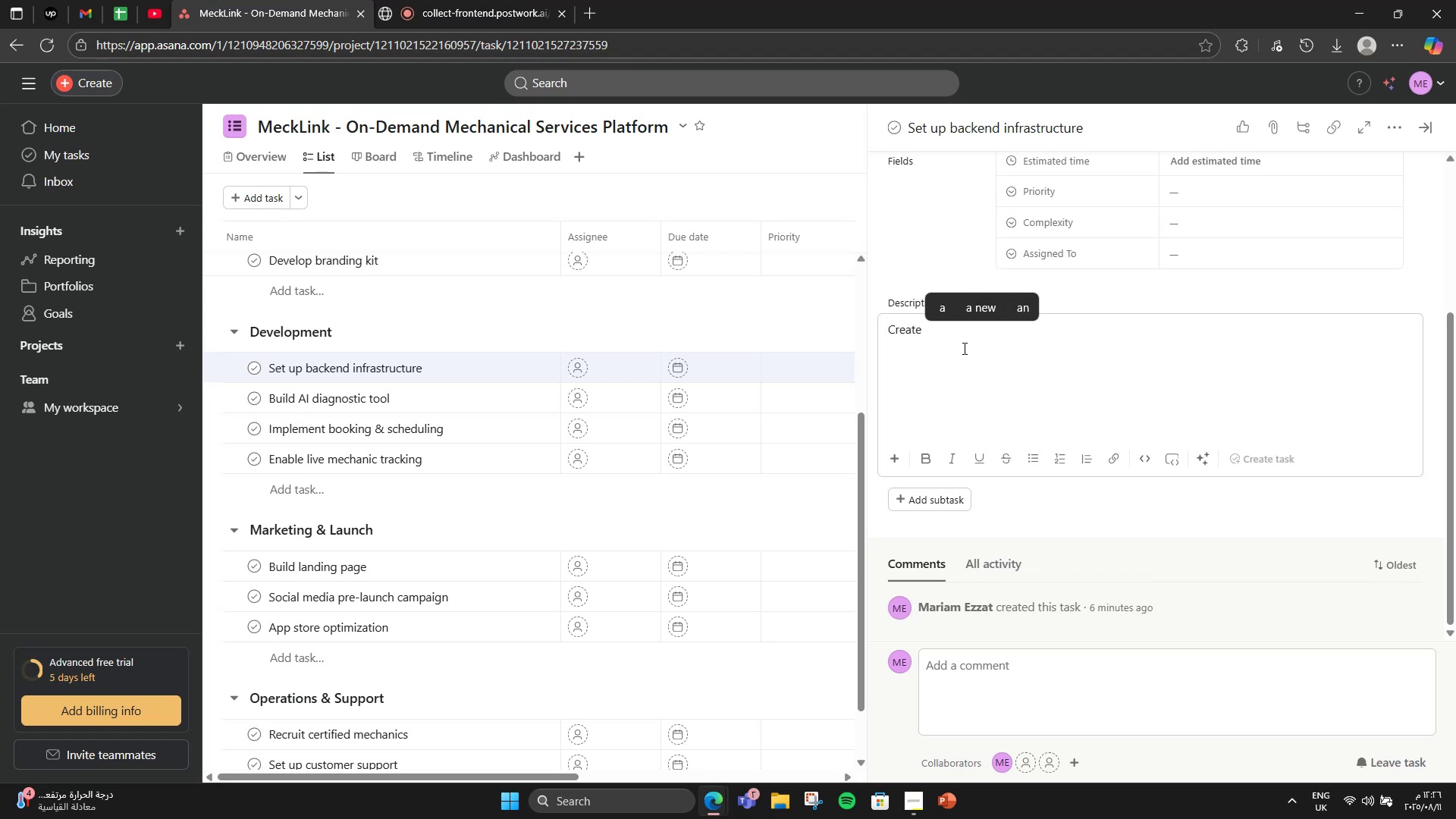 
type(database, API endpoints, and cloud environment,)
 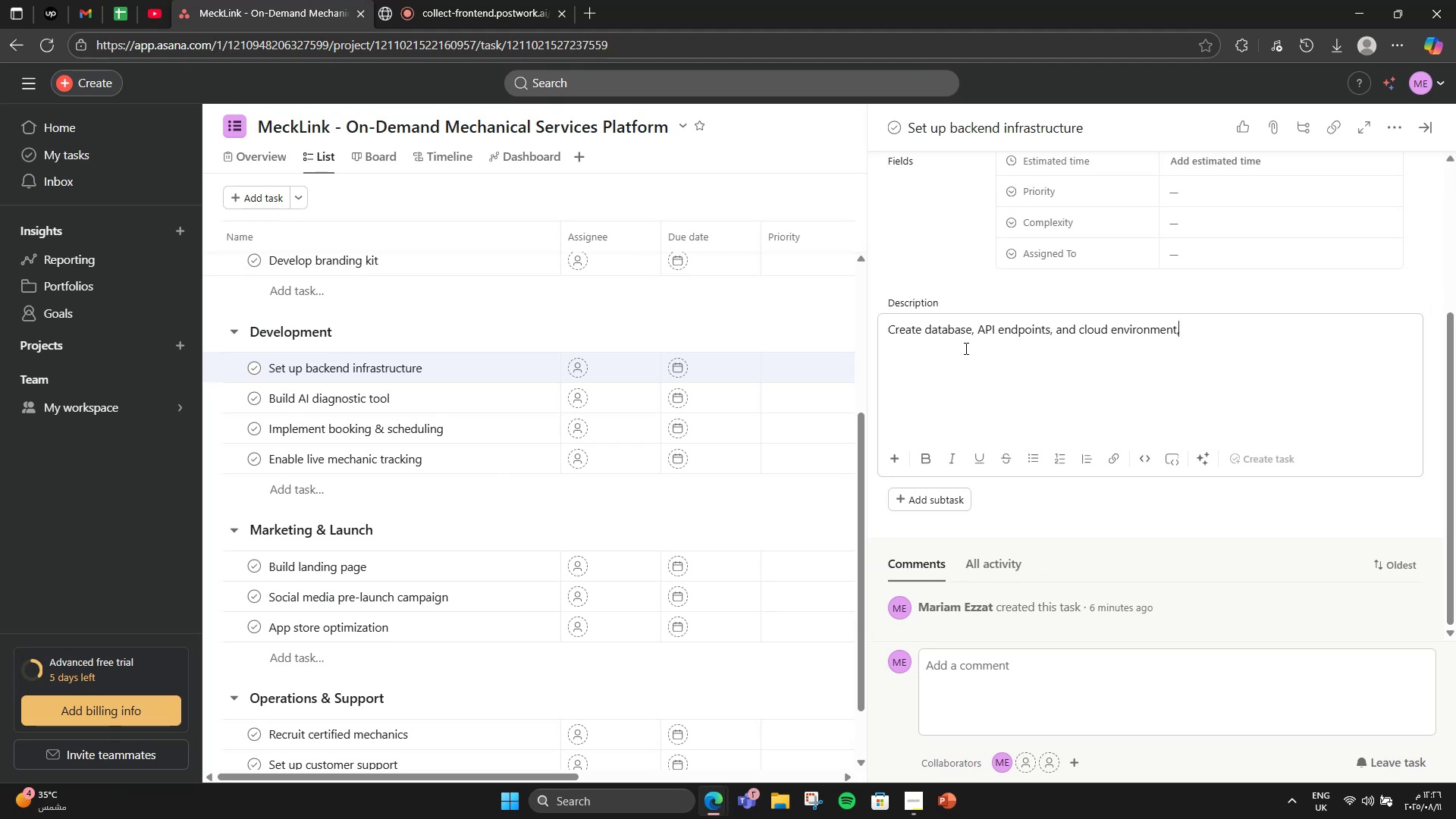 
scroll: coordinate [919, 410], scroll_direction: down, amount: 3.0
 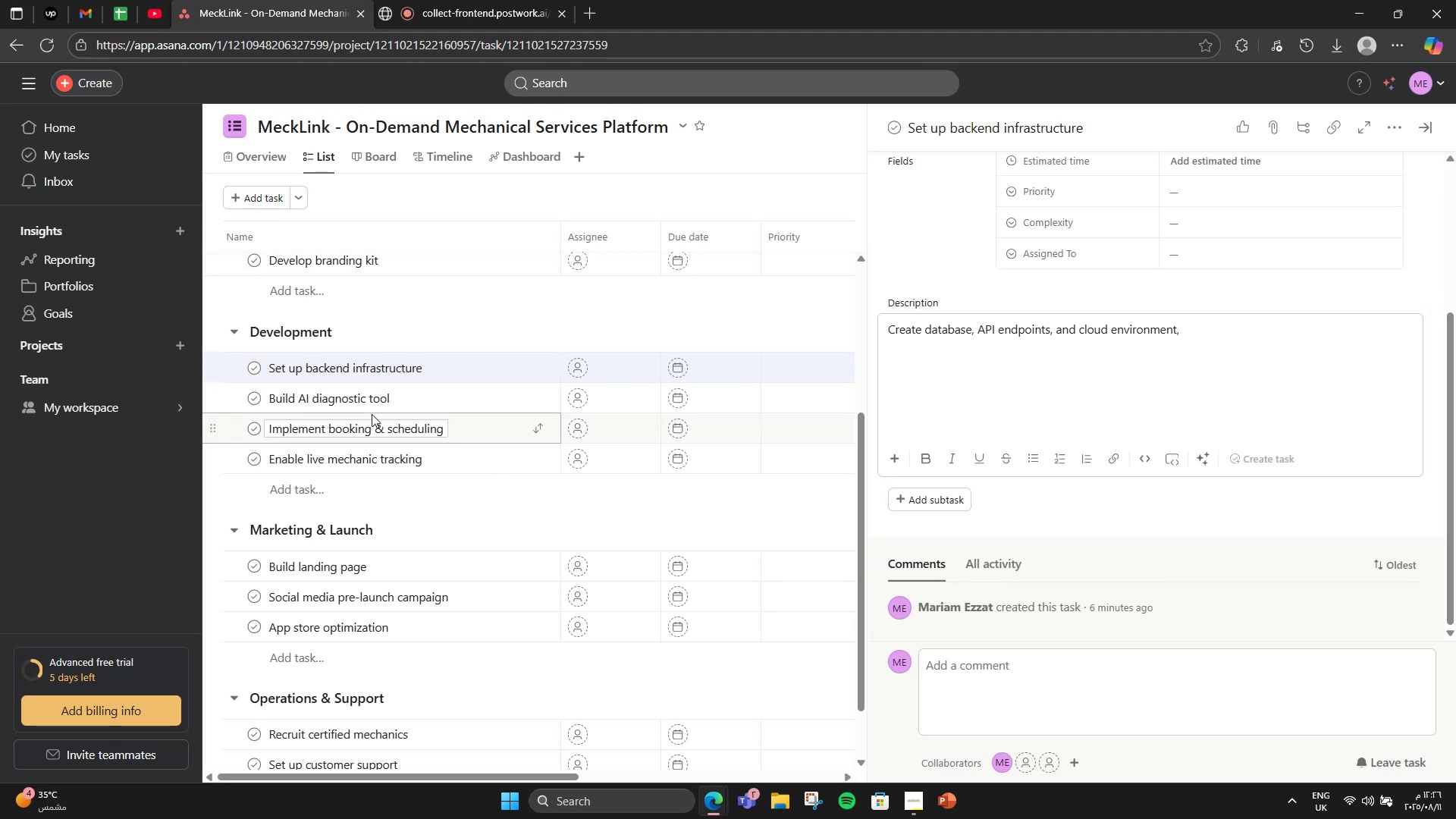 
left_click([418, 391])
 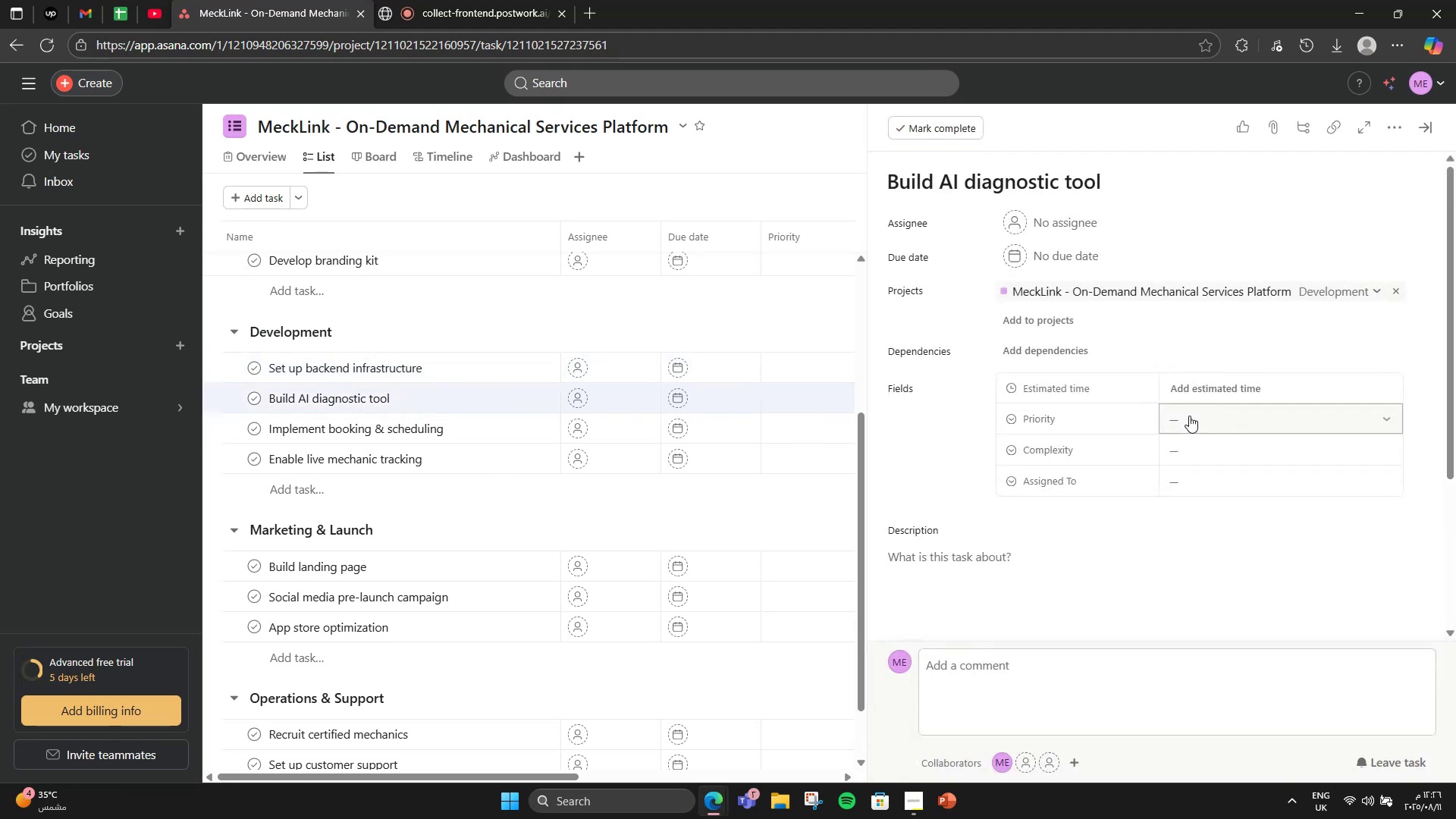 
scroll: coordinate [1141, 449], scroll_direction: down, amount: 3.0
 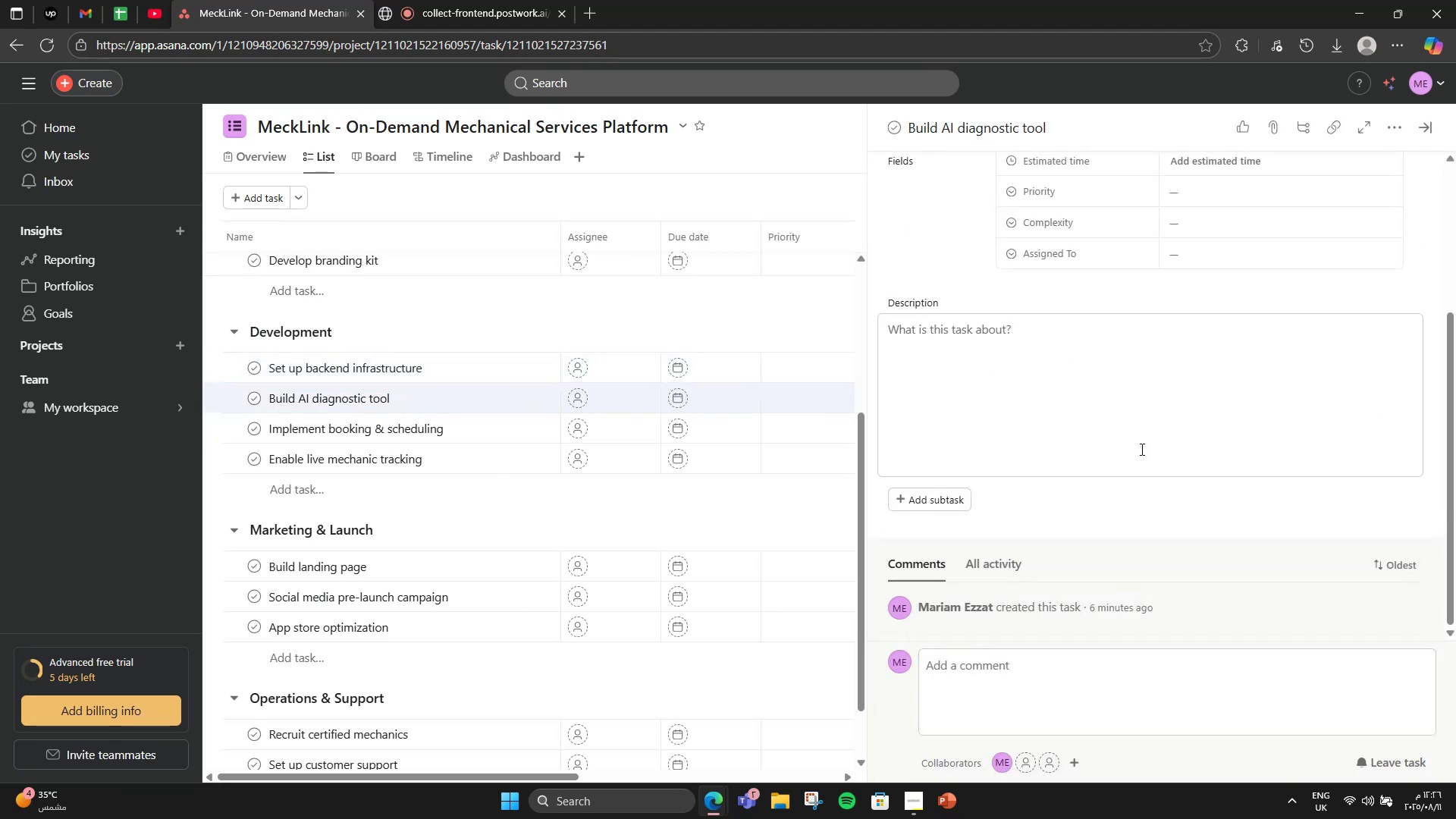 
left_click([1141, 449])
 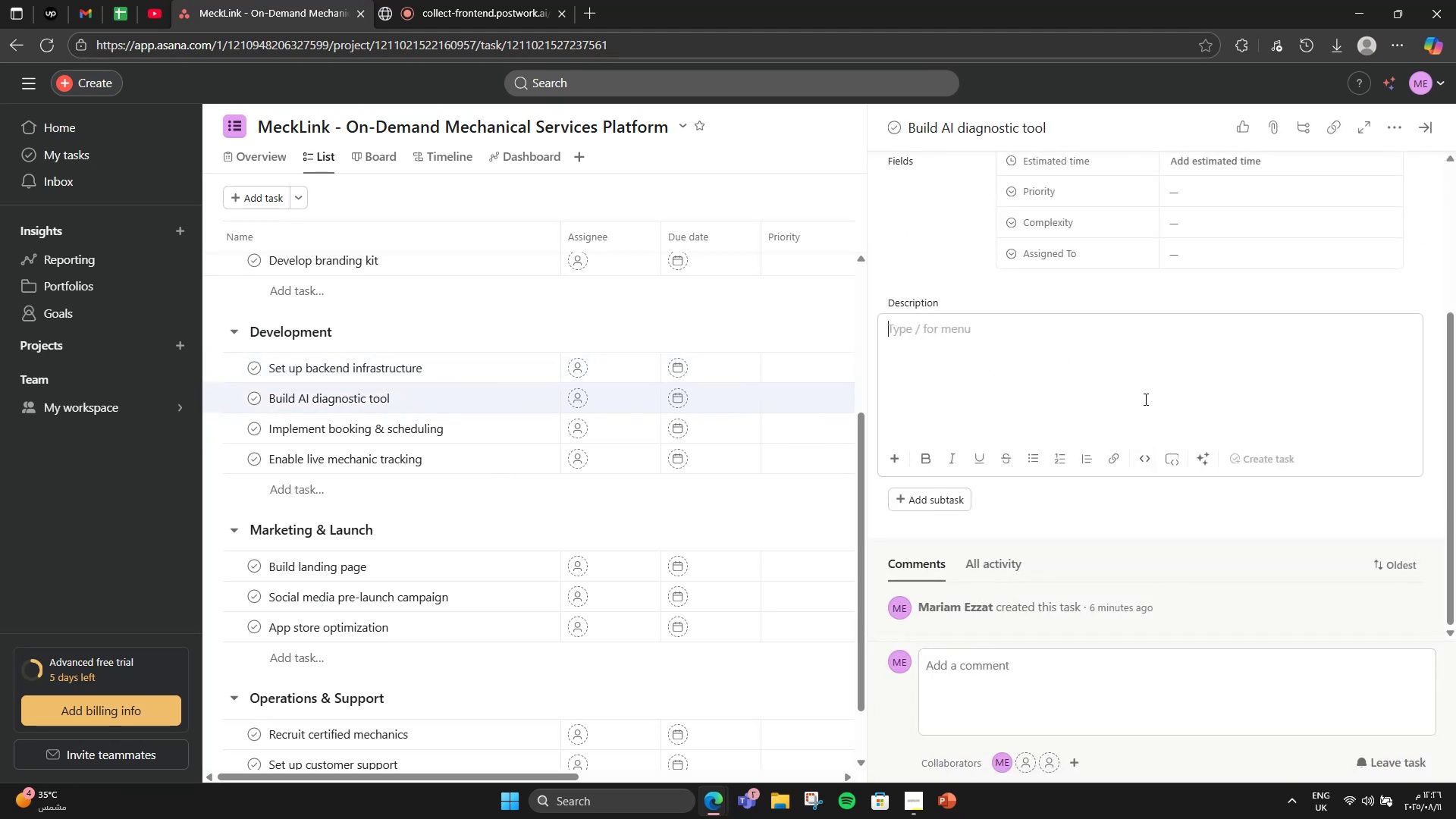 
type(Implement image & text-based mechanicl)
key(Backspace)
type(al issue econgition.)
 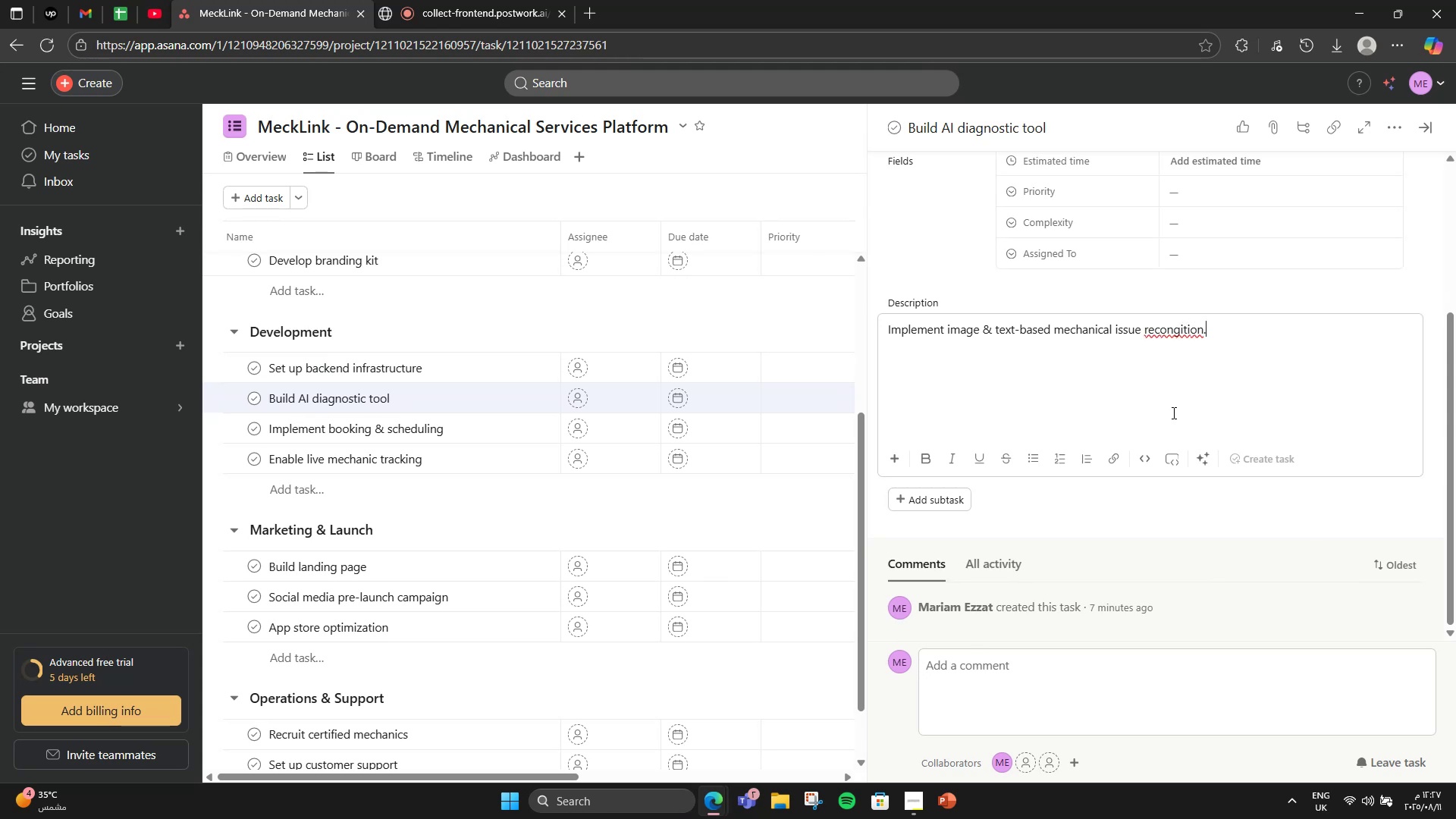 
 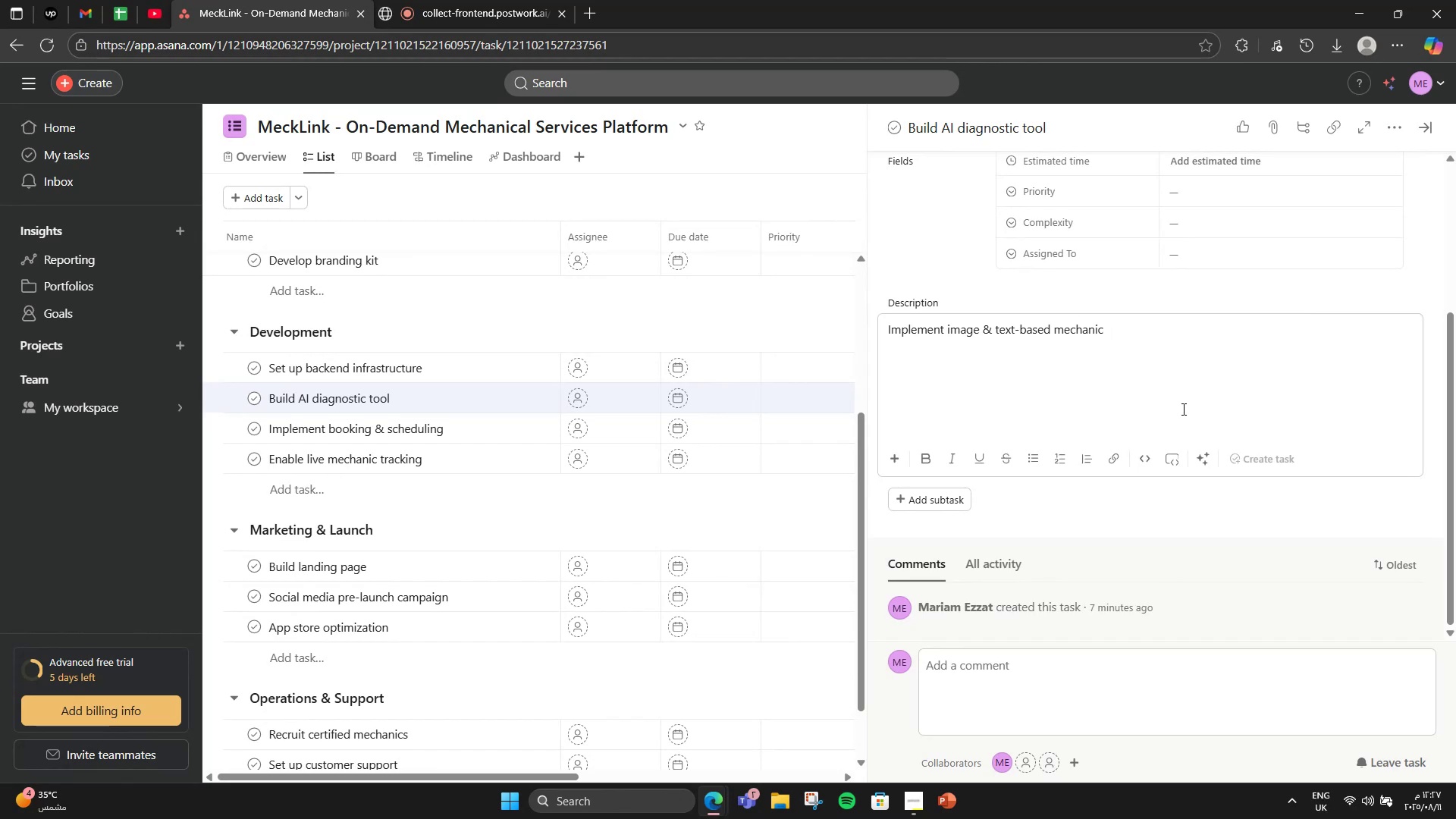 
hold_key(key=R, duration=0.34)
 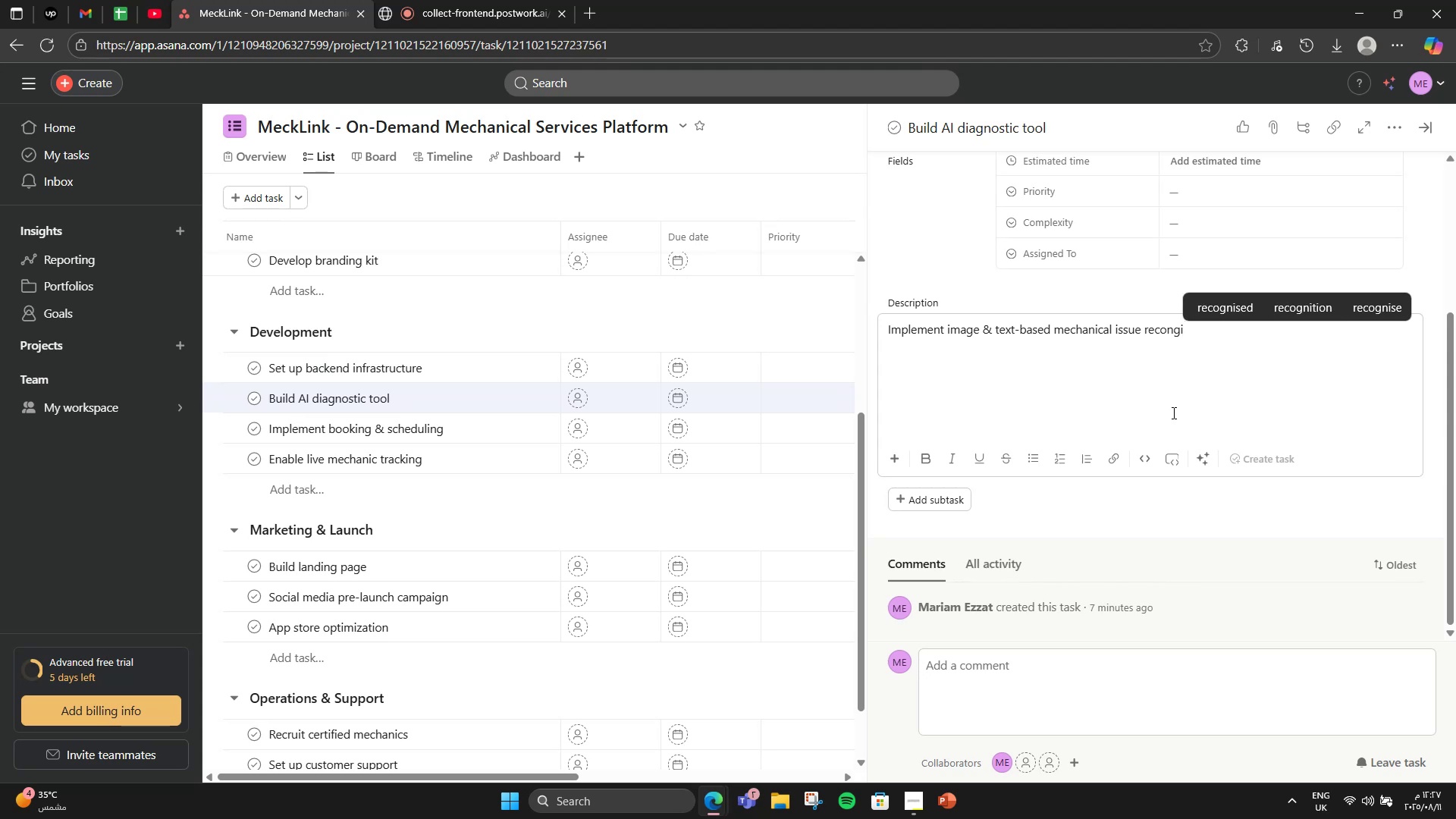 
right_click([1156, 332])
 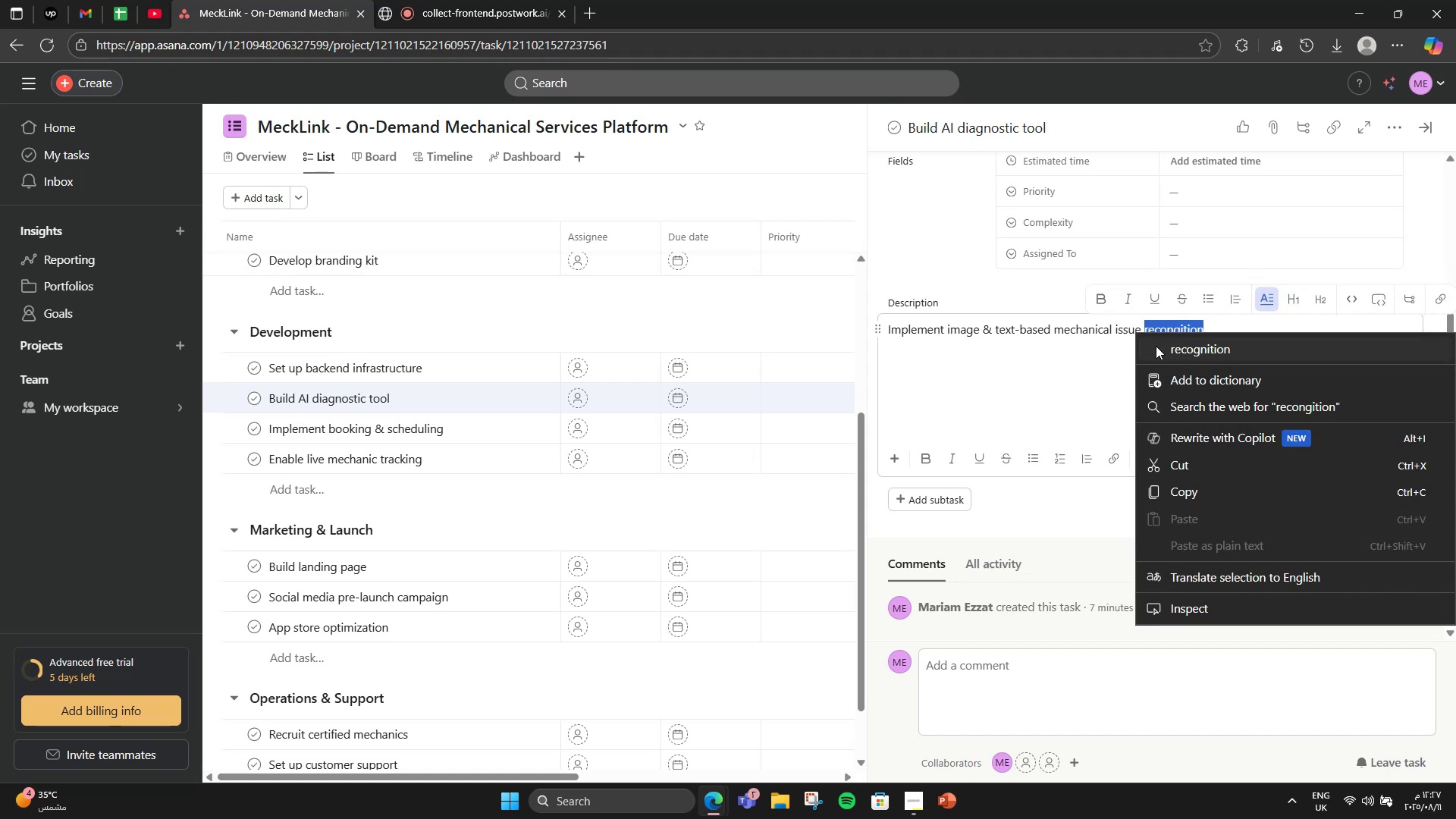 
left_click([1156, 346])
 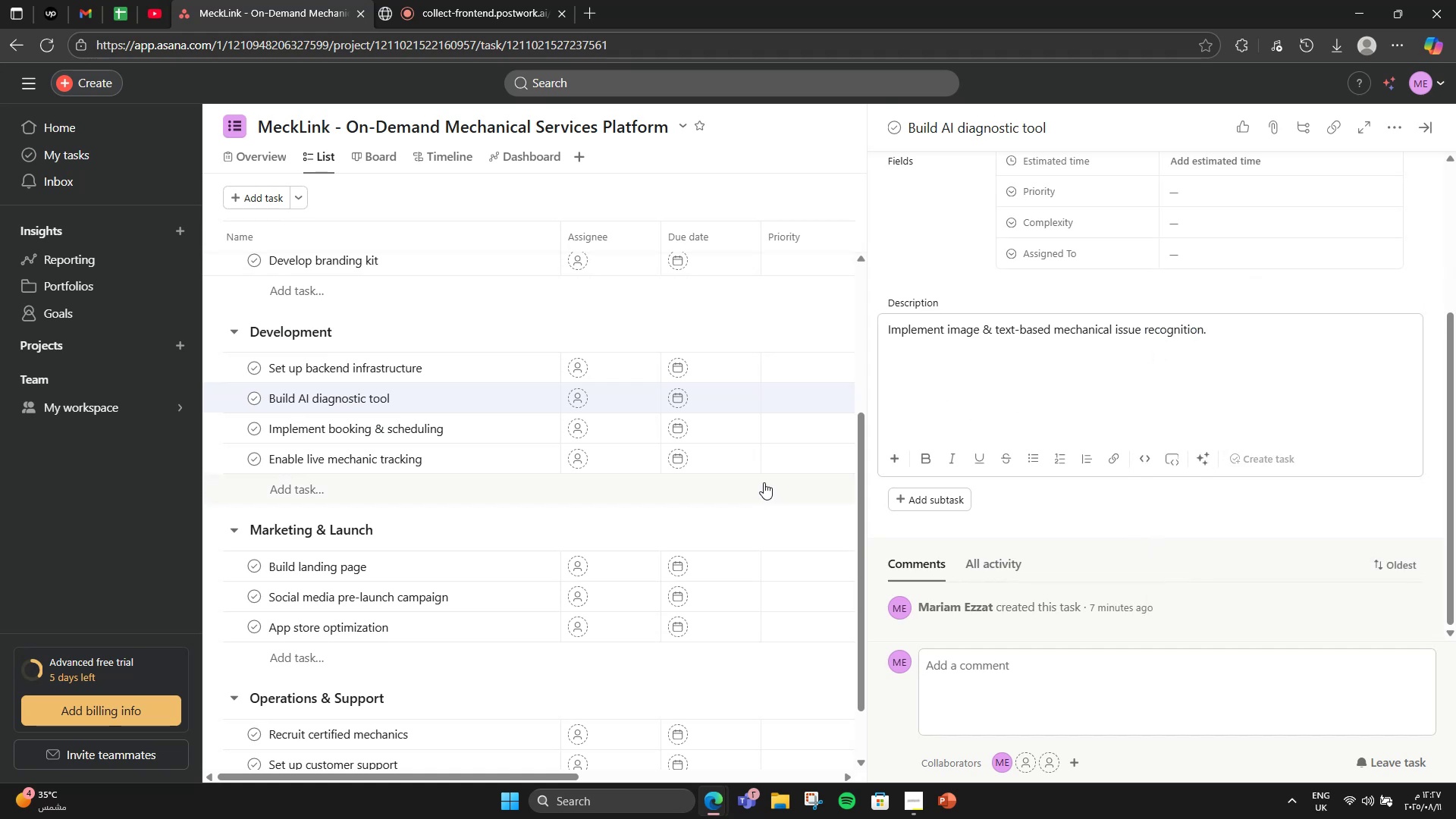 
left_click([480, 431])
 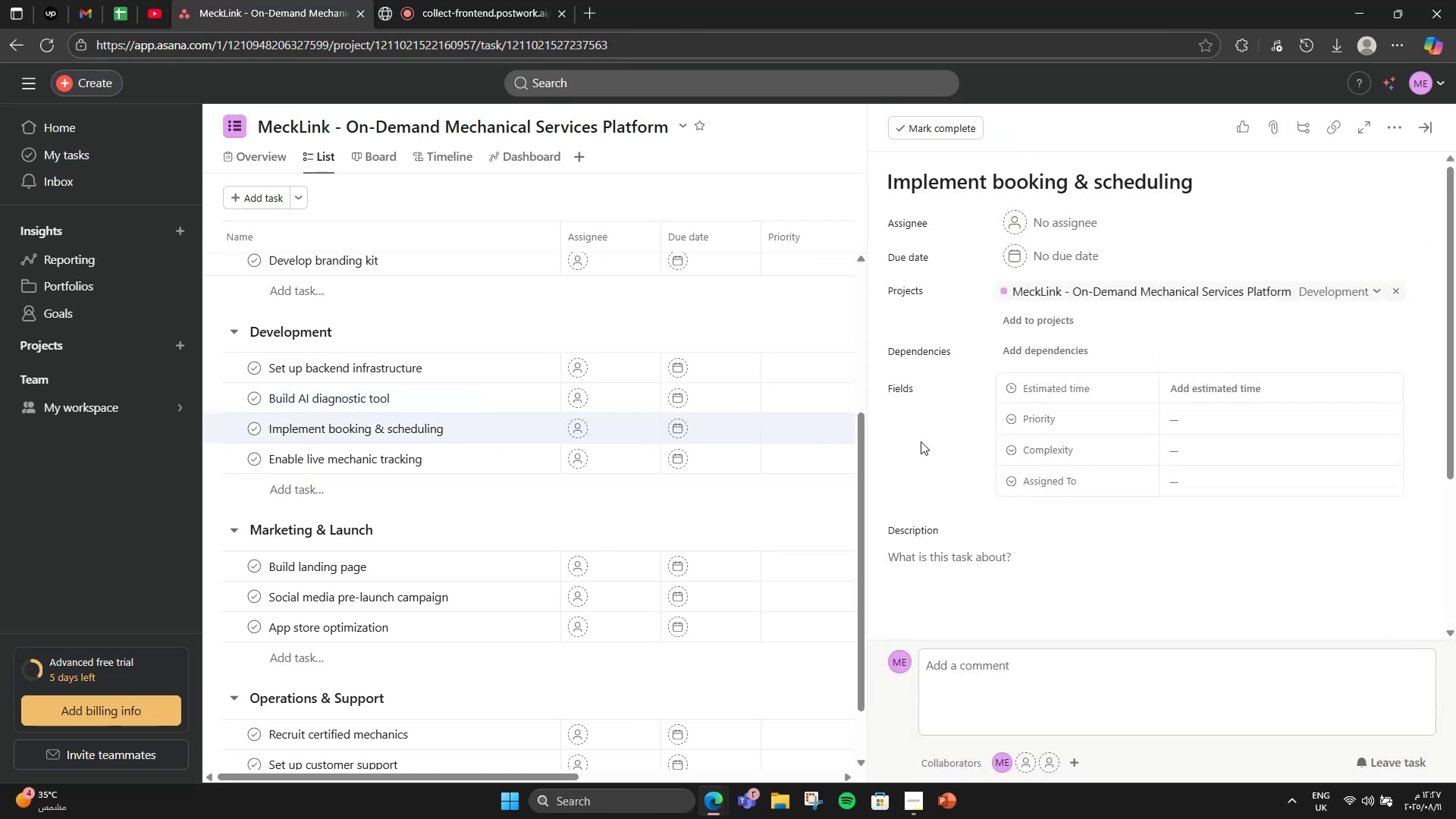 
scroll: coordinate [966, 500], scroll_direction: down, amount: 1.0
 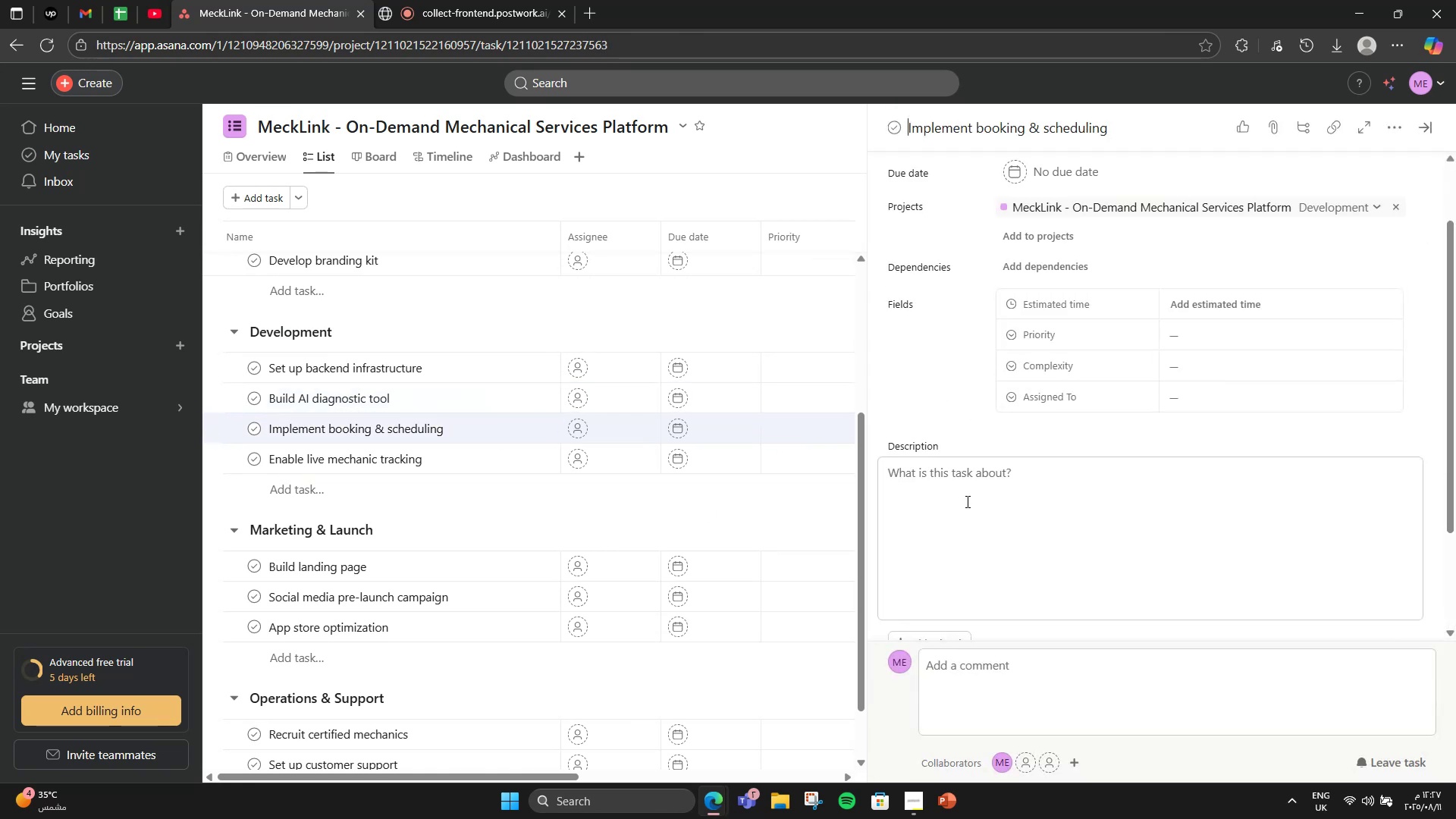 
left_click([966, 501])
 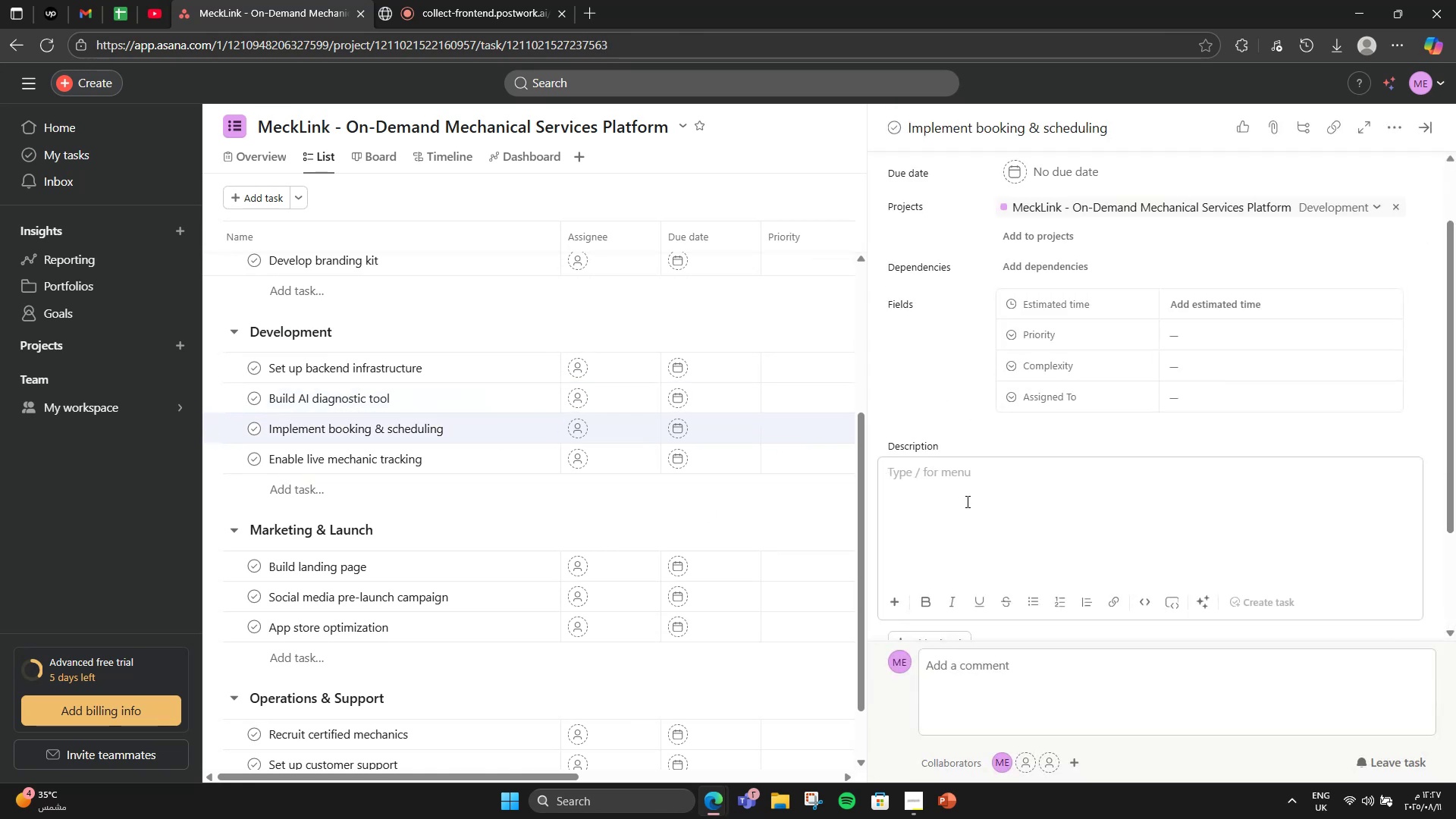 
type(Allow users to book servicess )
key(Backspace)
key(Backspace)
type( instantly of sch)
 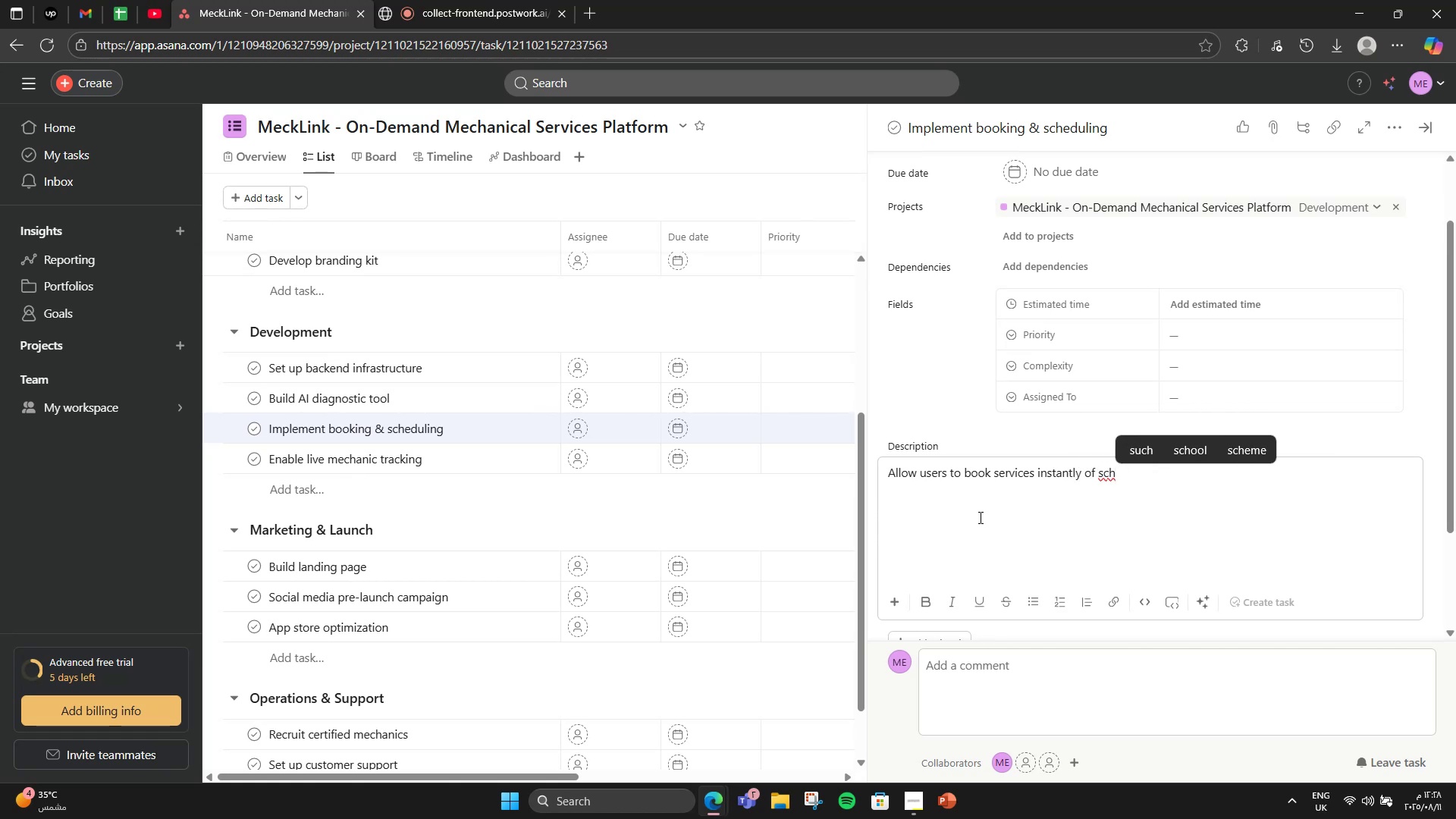 
wait(5.05)
 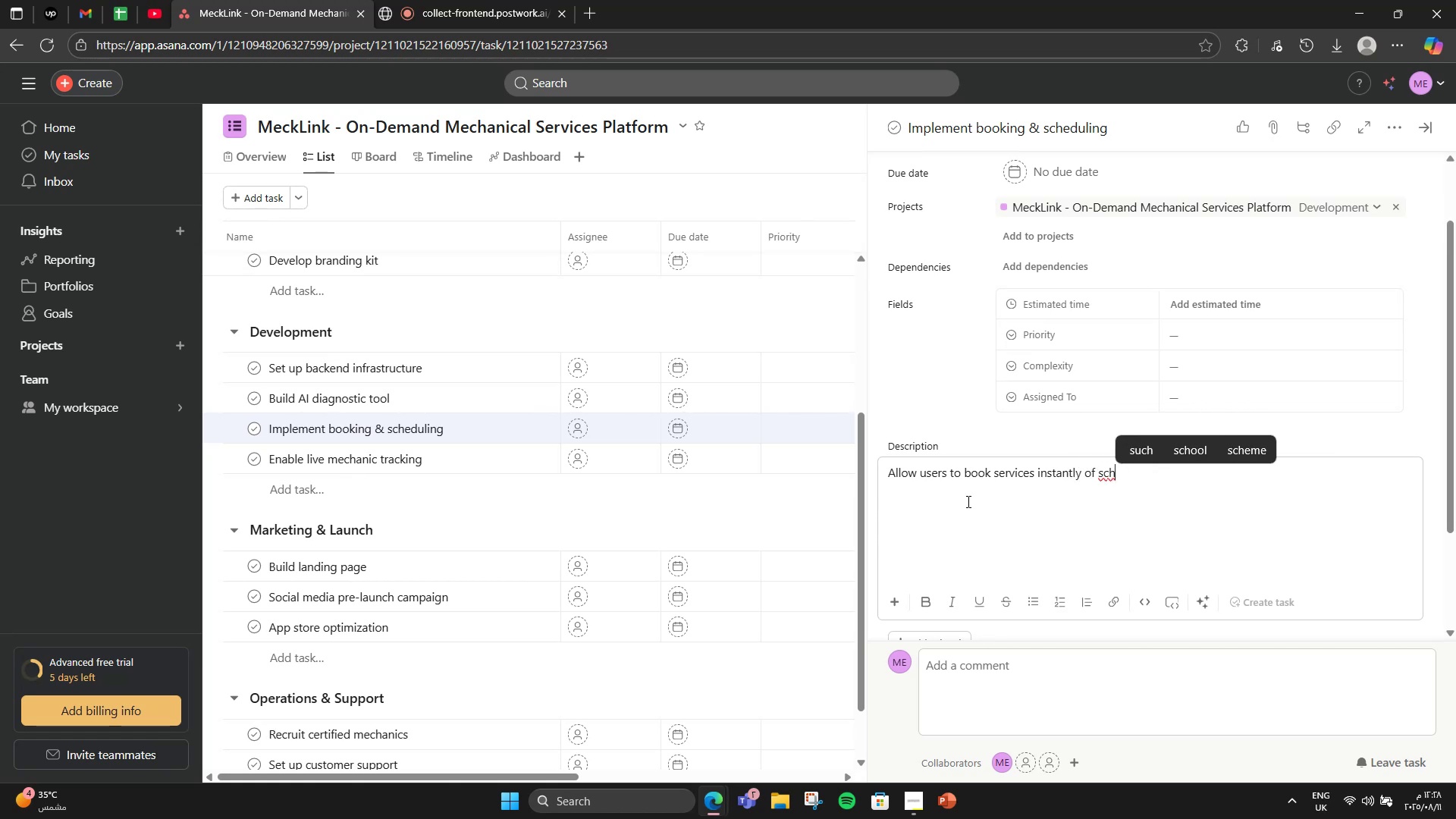 
type(edule for latwe)
key(Backspace)
key(Backspace)
type(er.)
 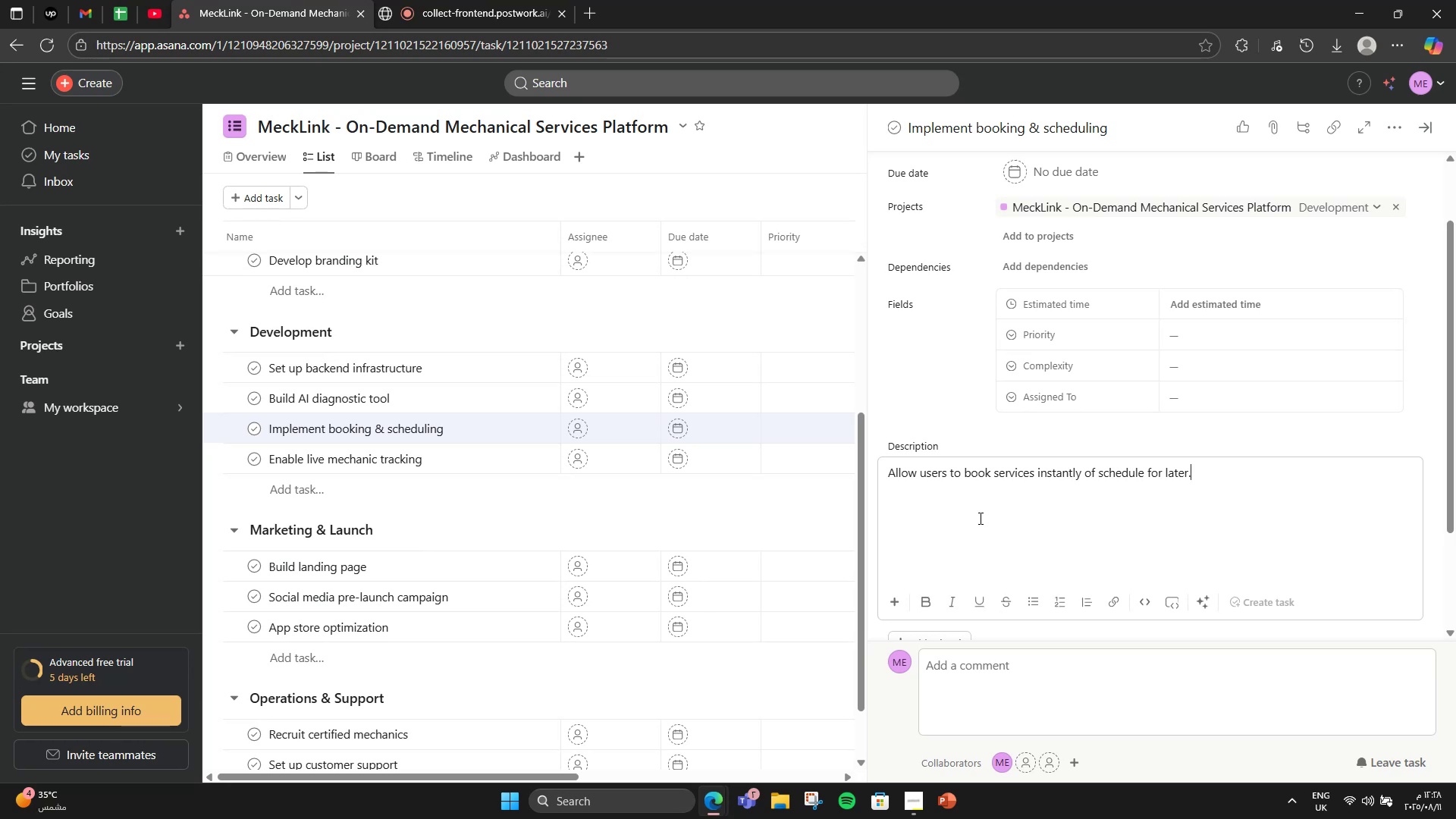 
left_click([448, 466])
 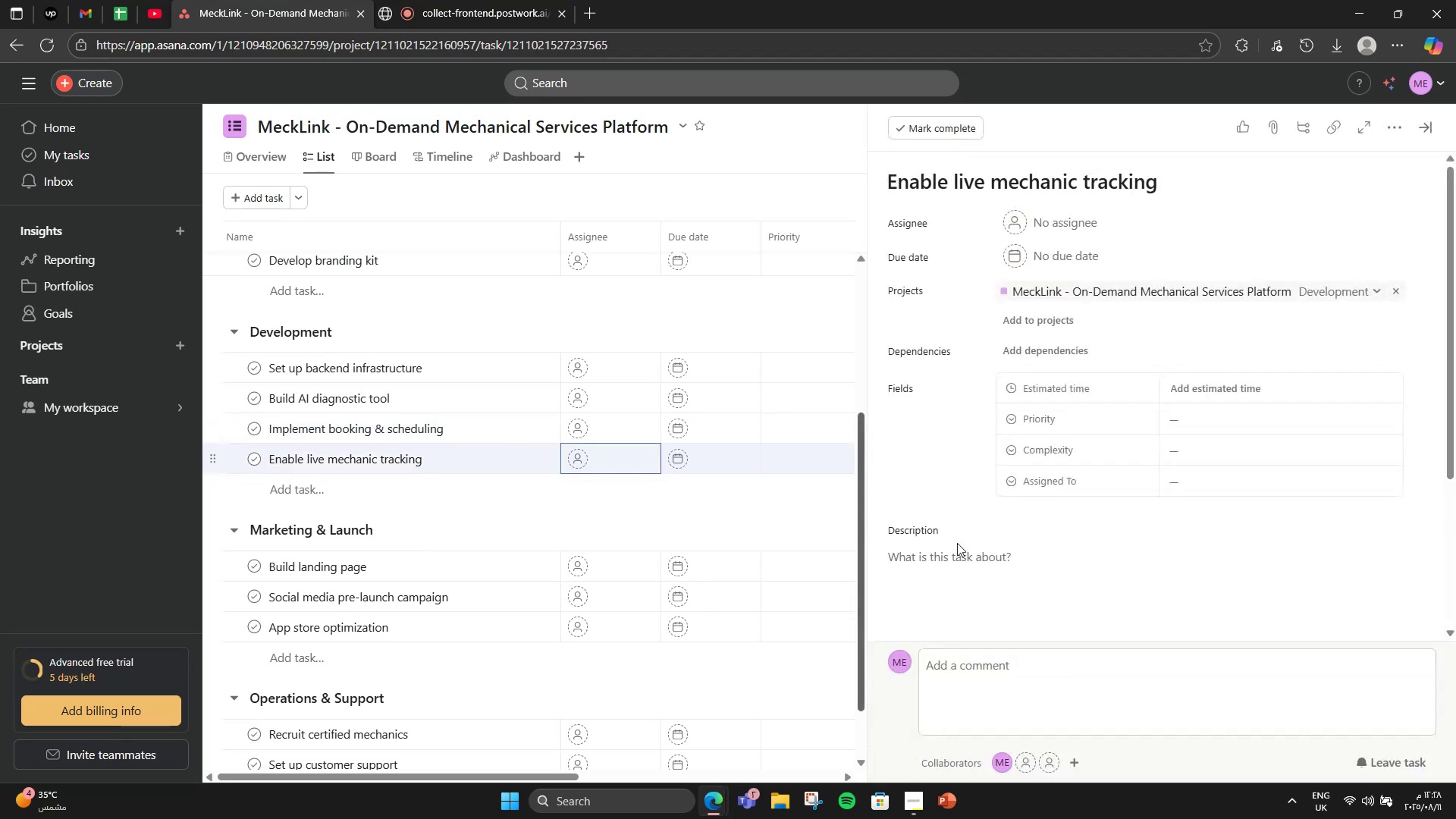 
scroll: coordinate [1025, 550], scroll_direction: down, amount: 2.0
 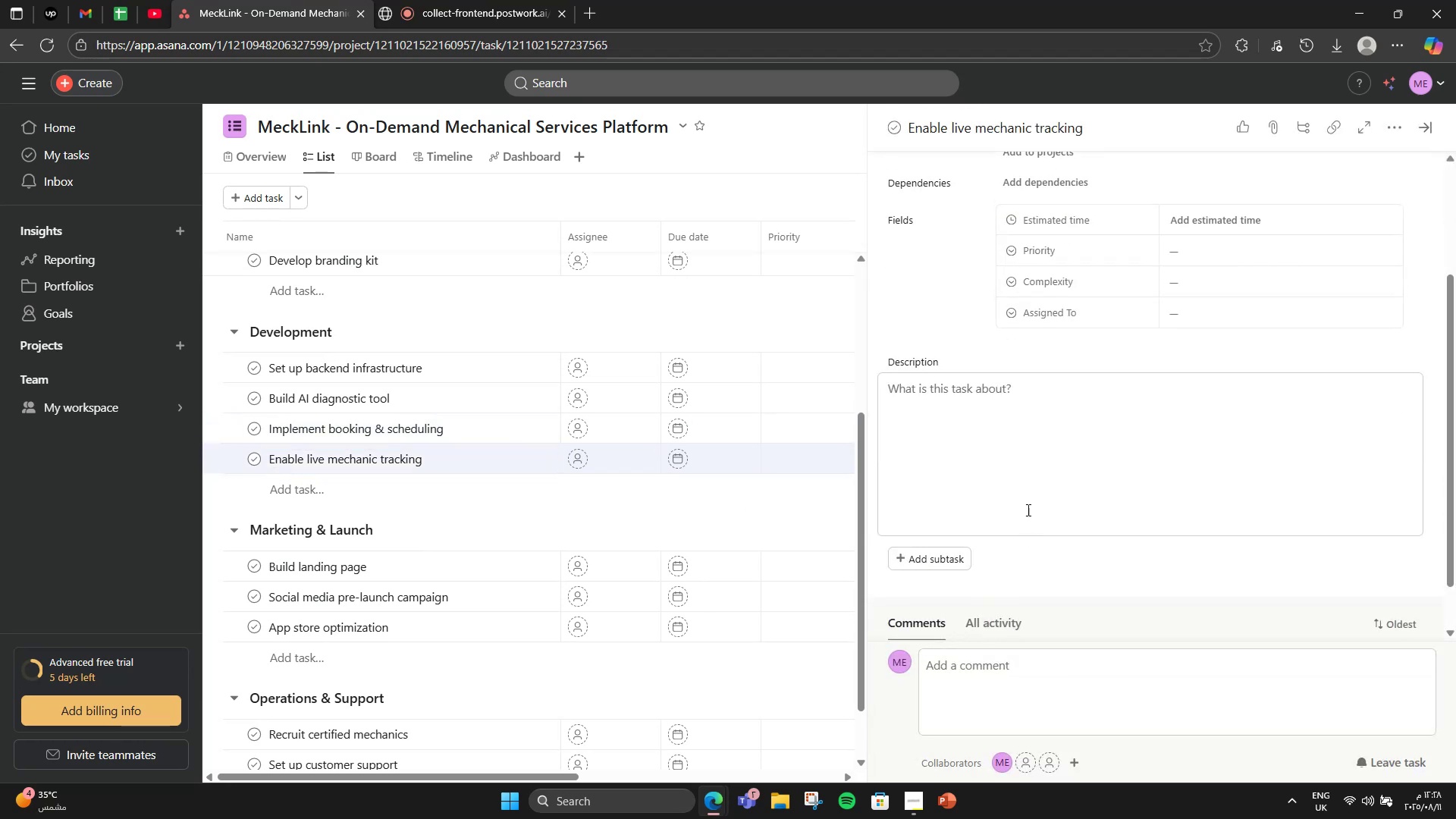 
left_click([1027, 495])
 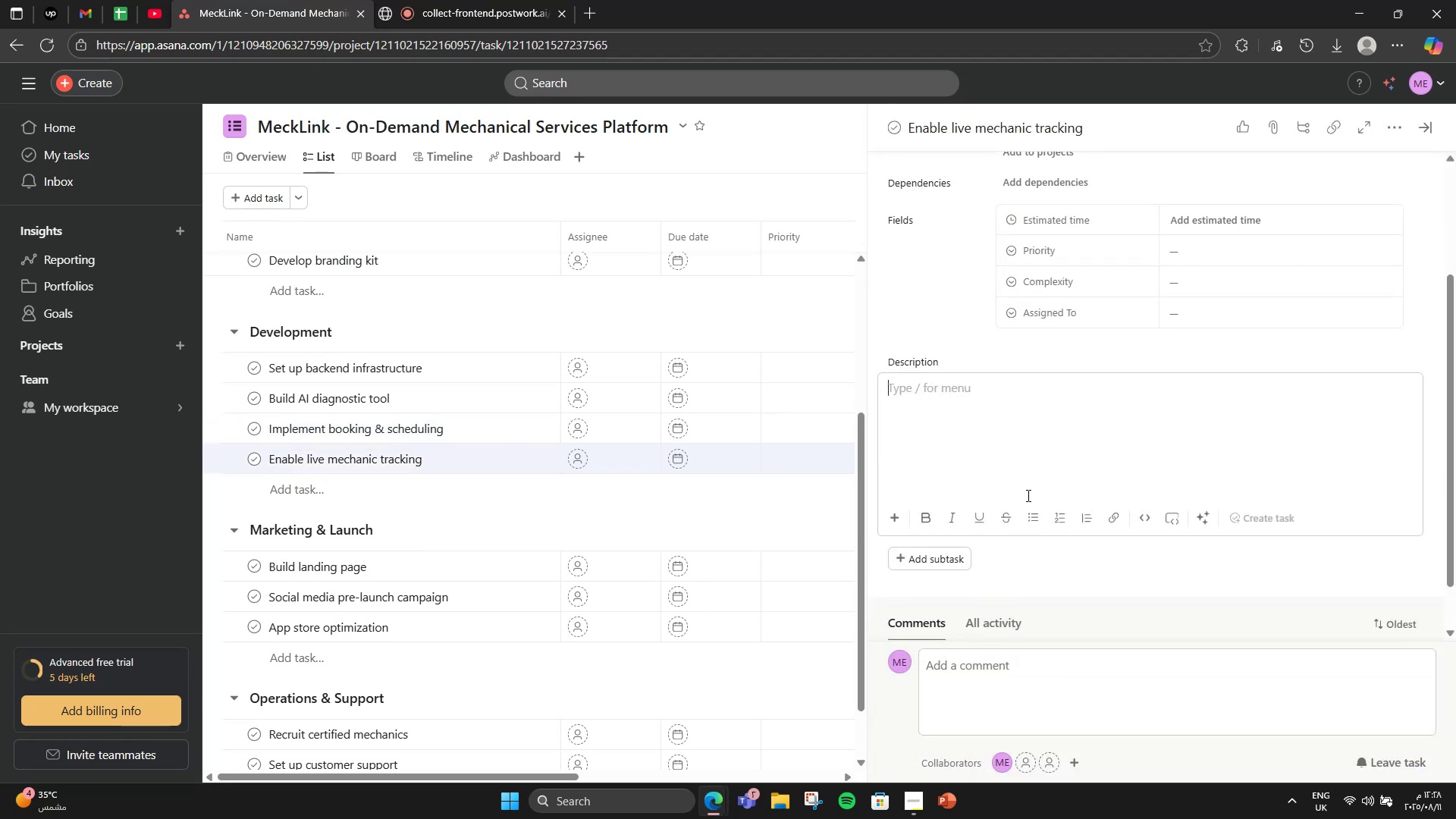 
type(GPS tracking to show mechanic`s )
 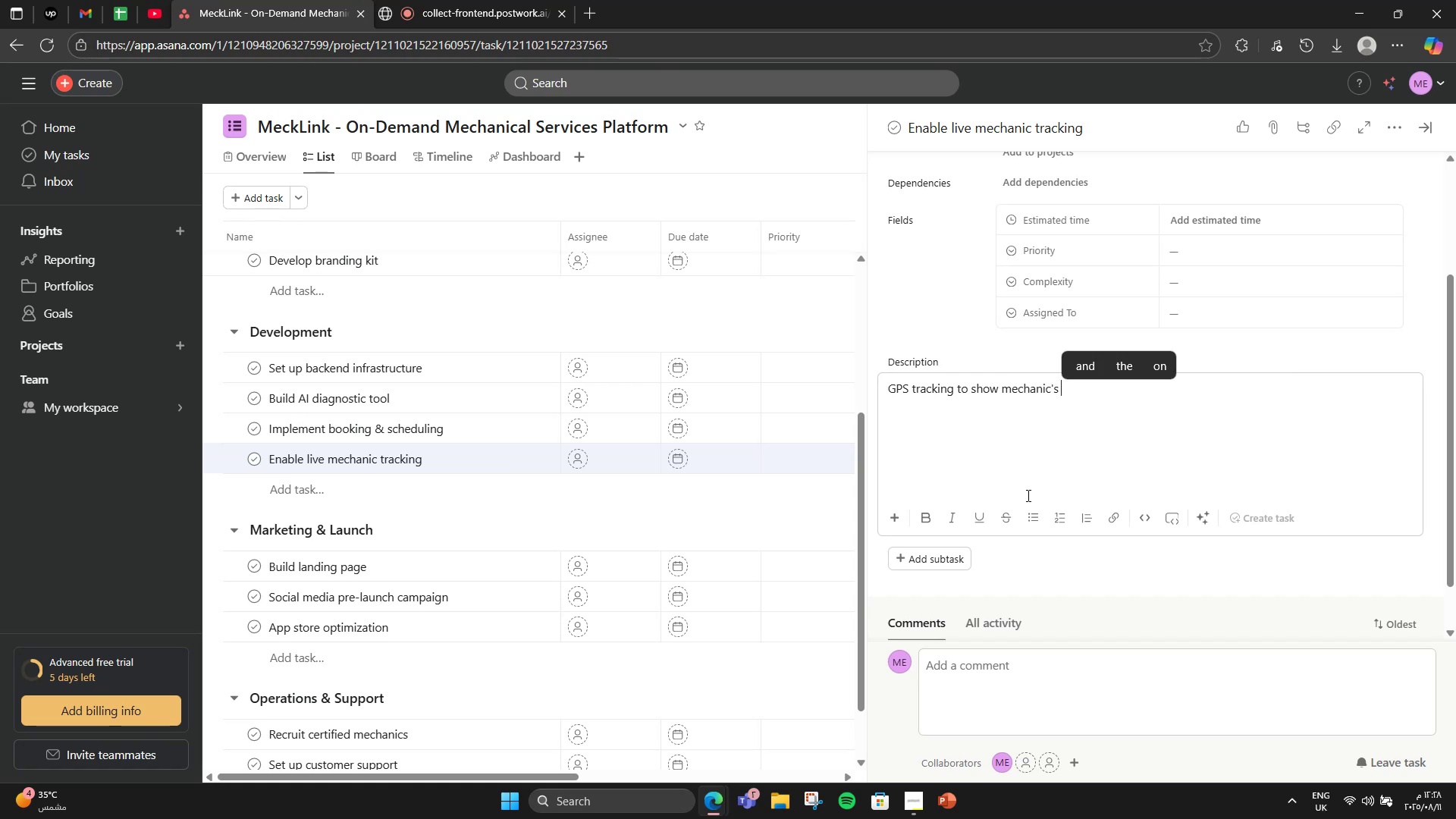 
type(route & ETA.)
 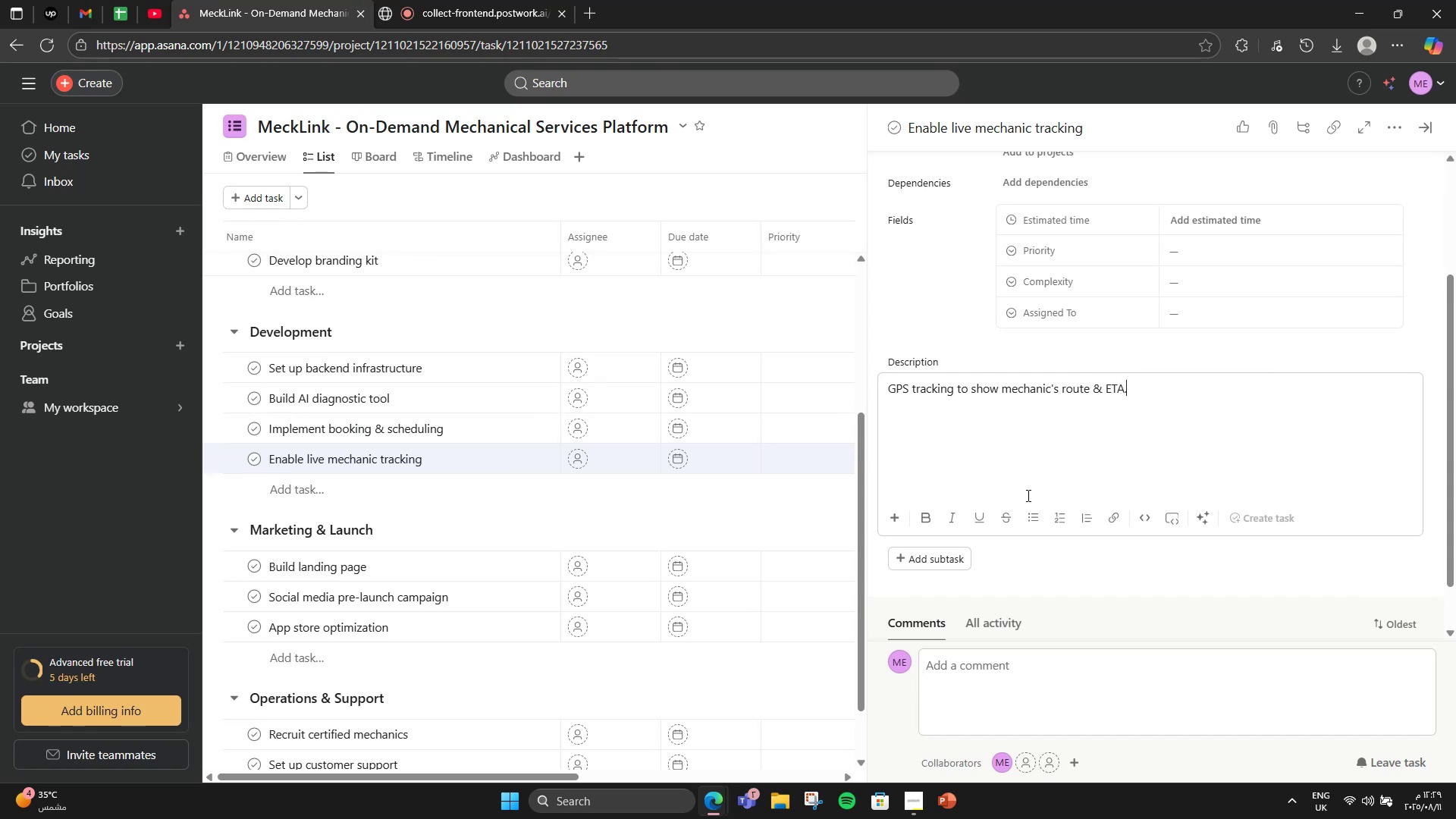 
left_click([440, 560])
 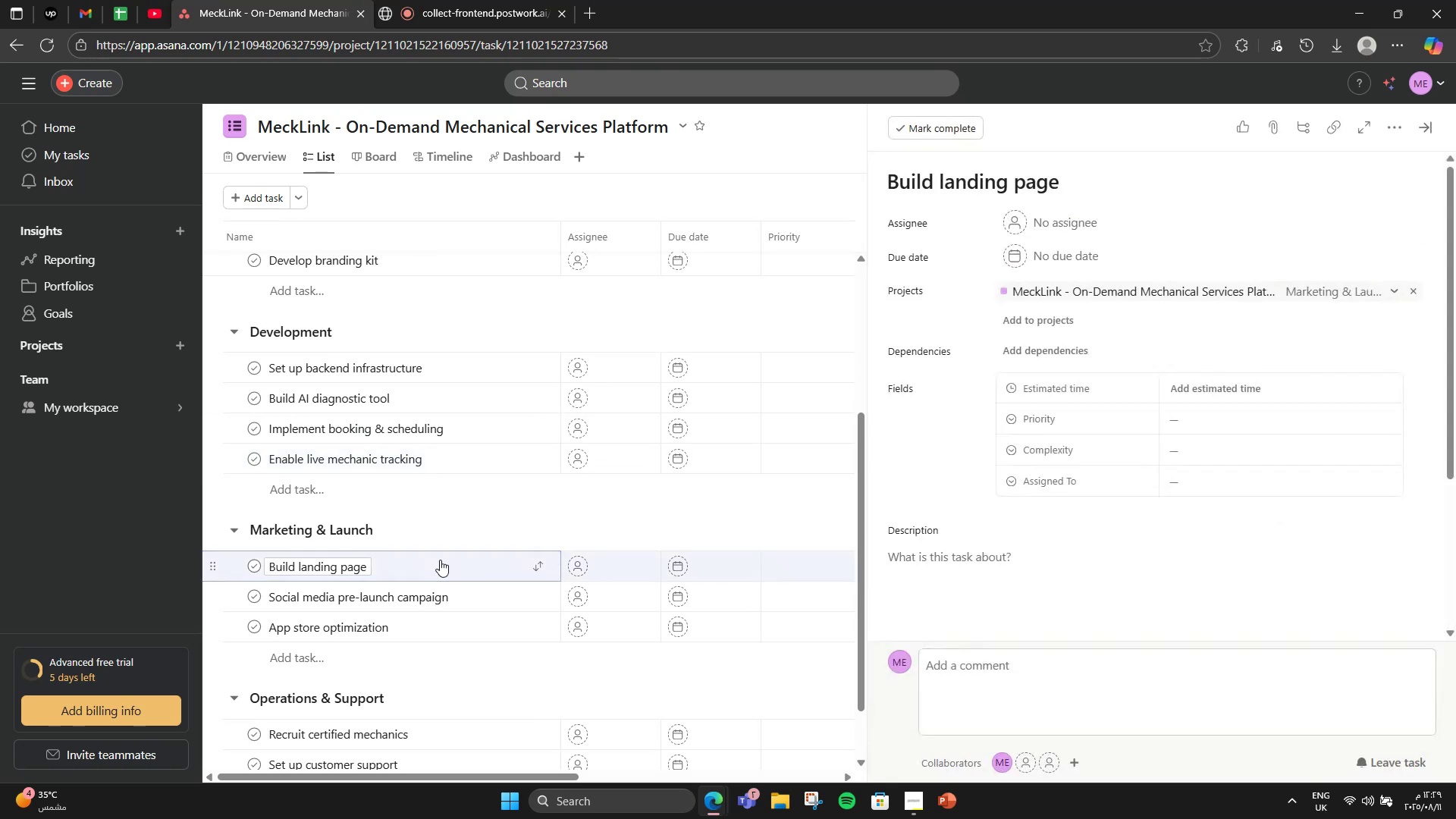 
scroll: coordinate [457, 541], scroll_direction: down, amount: 1.0
 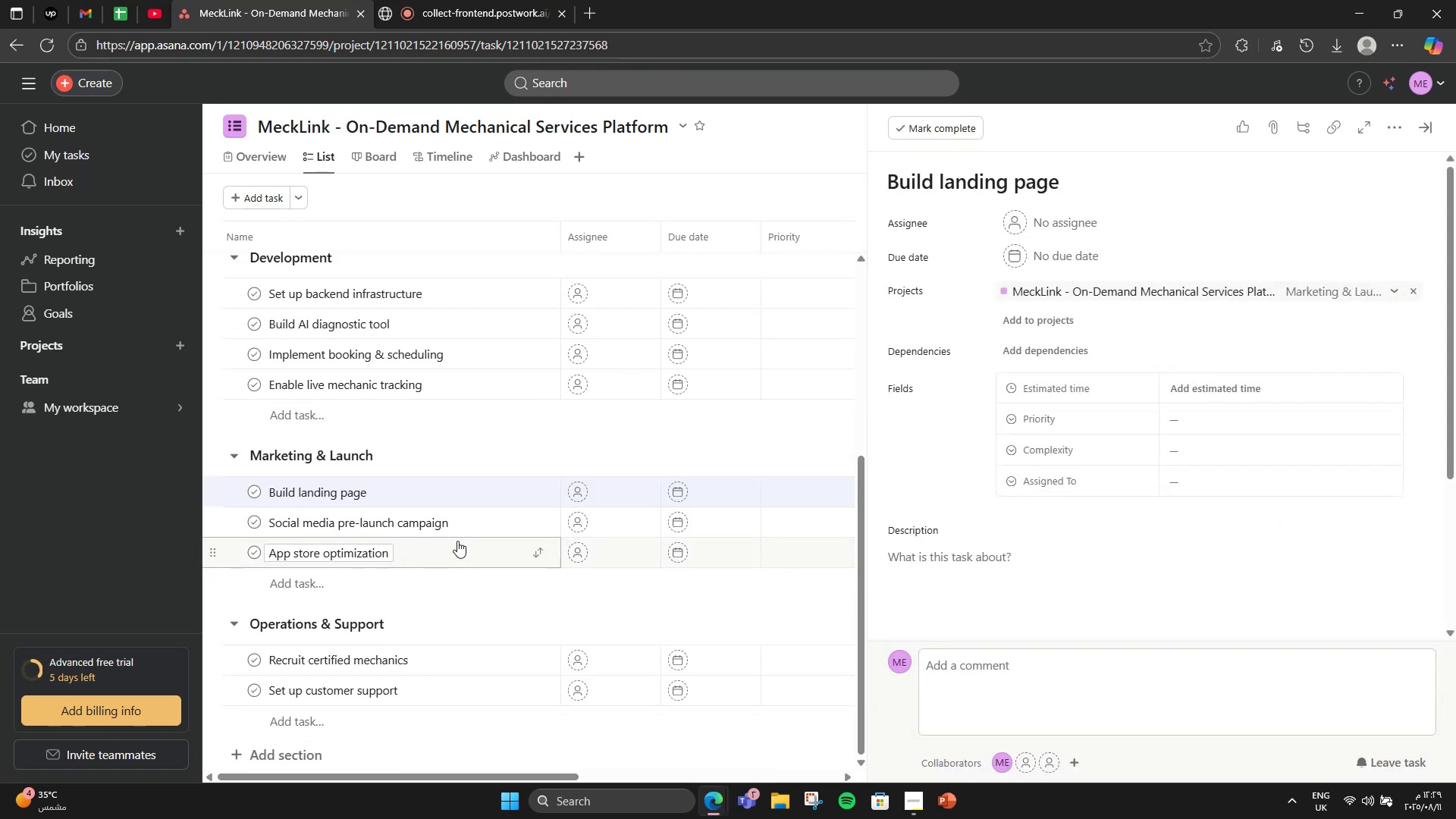 
wait(9.79)
 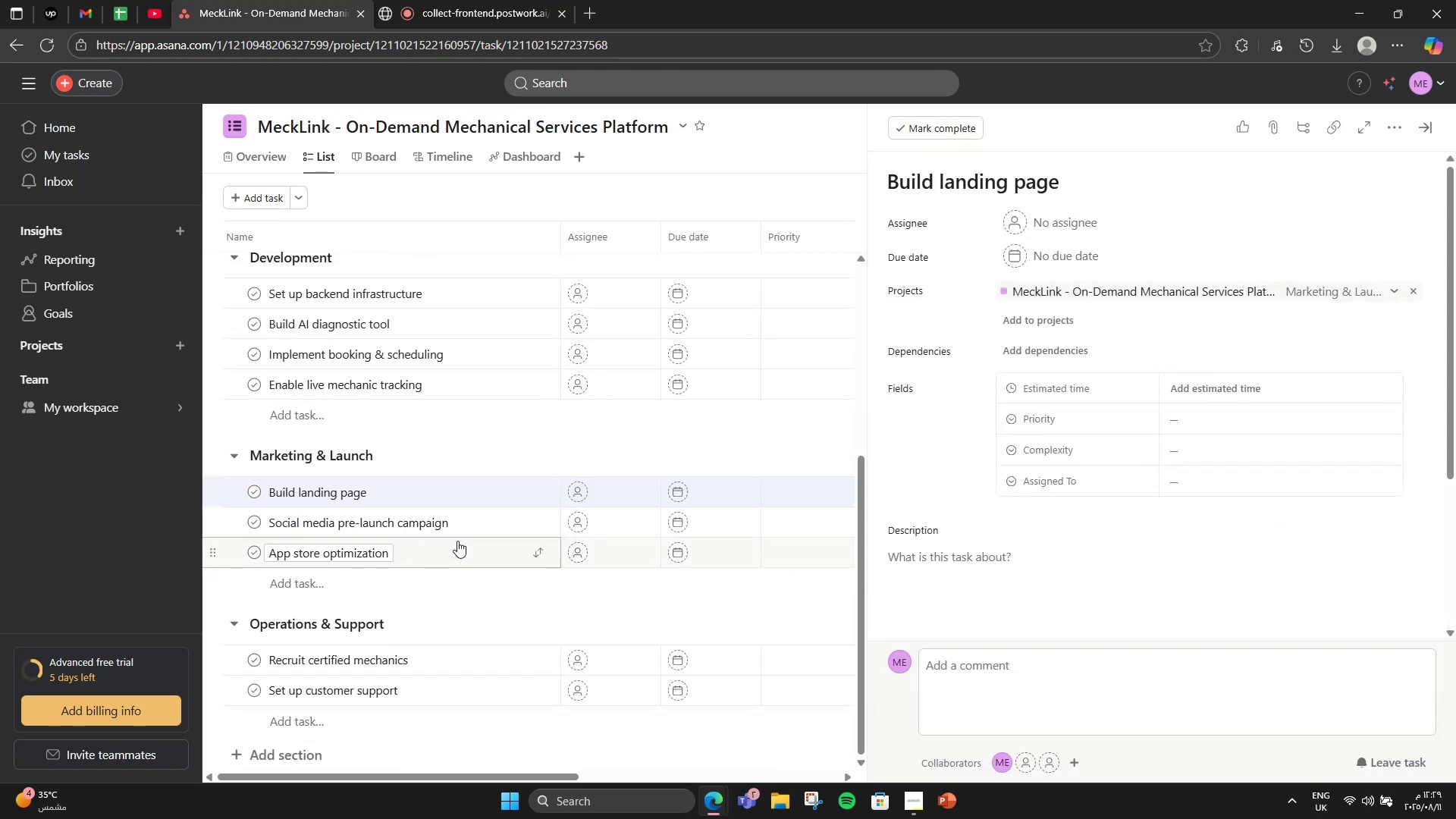 
left_click([1071, 560])
 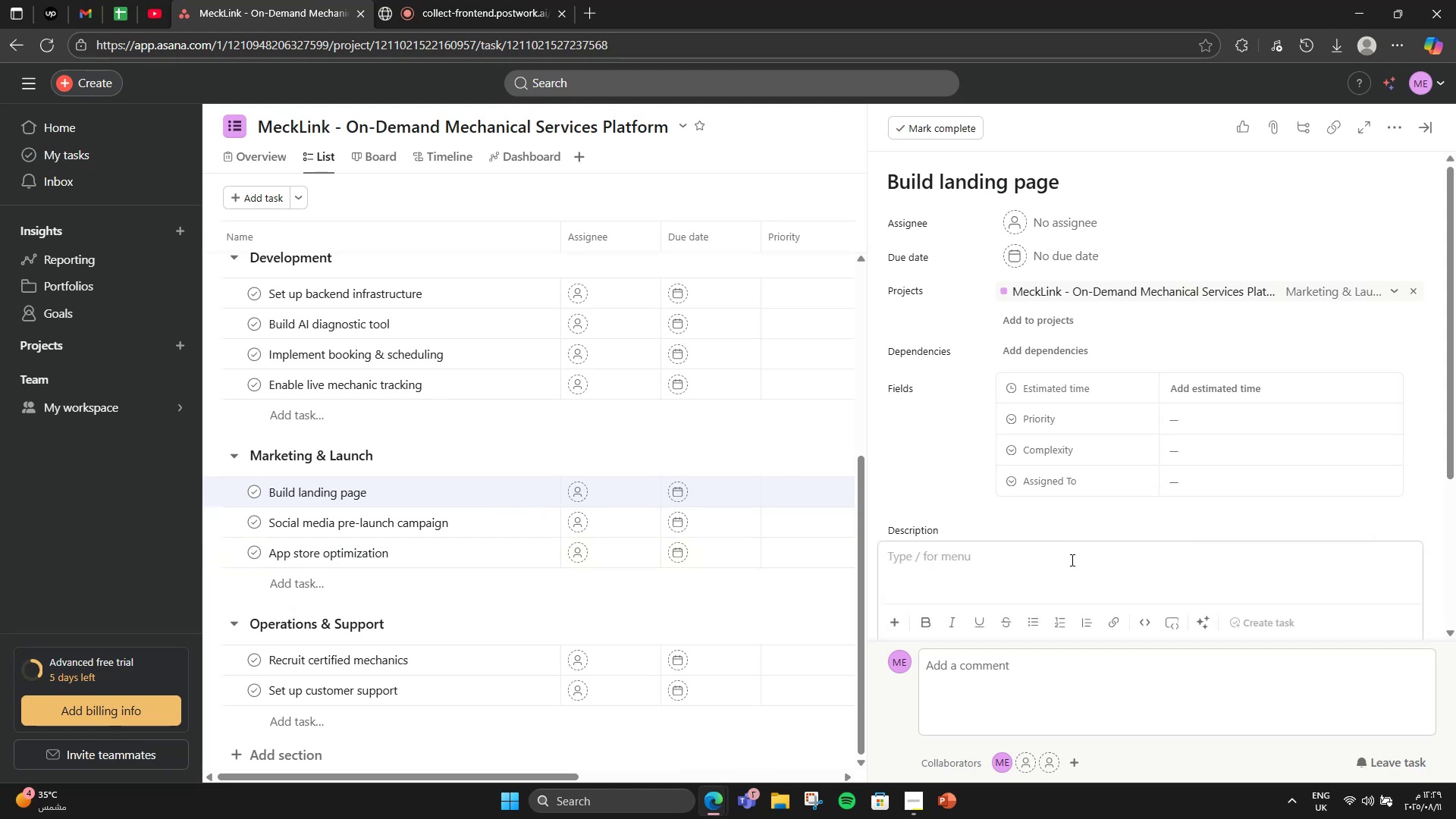 
type(Shiw )
key(Backspace)
key(Backspace)
type(o)
key(Backspace)
key(Backspace)
type(ow )
key(Backspace)
type(case app features, benefits, ad [NumLock][NumLock])
key(Backspace)
key(Backspace)
type(ns)
key(Backspace)
type(d signup)
 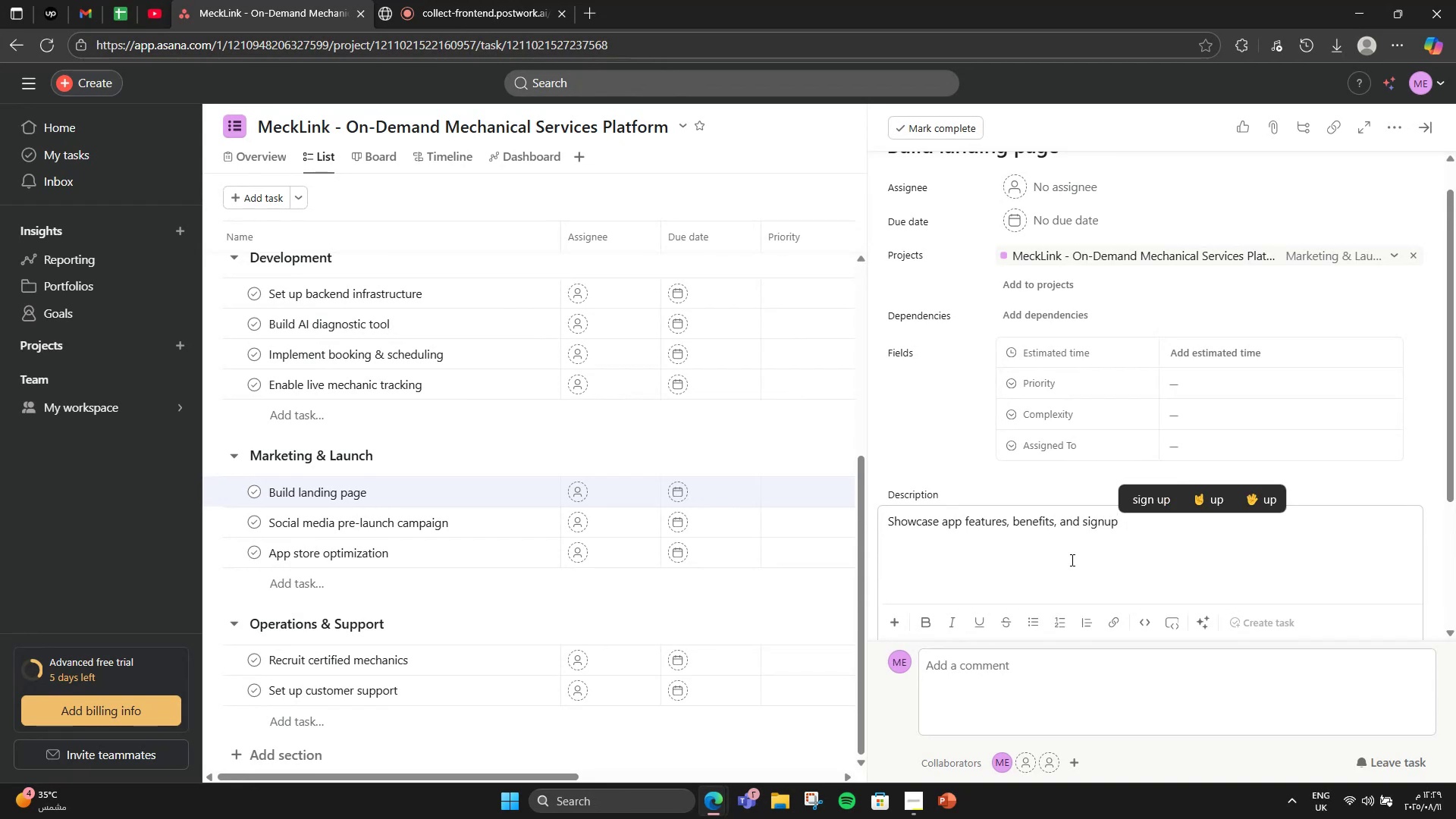 
type( form.)
 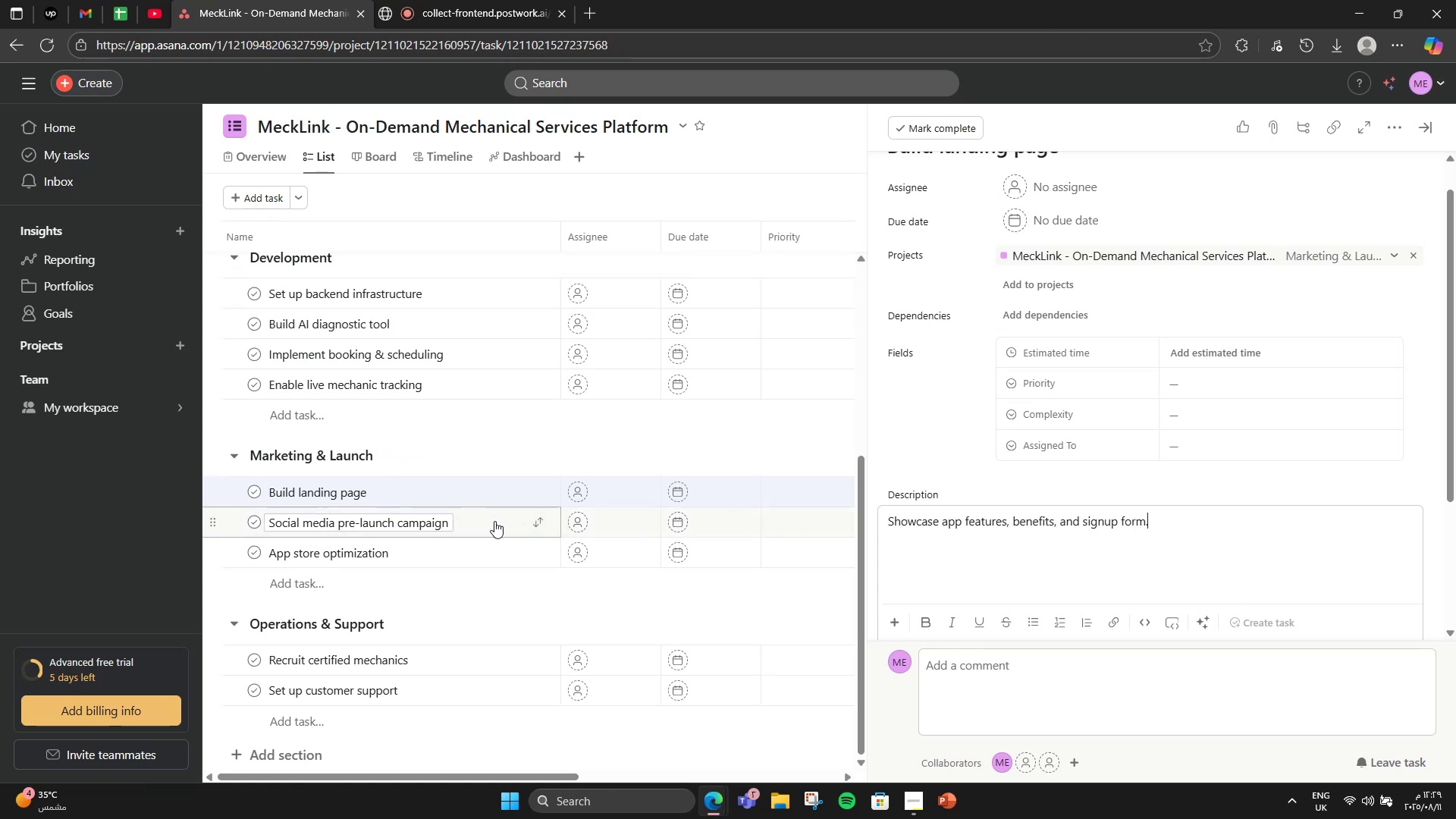 
wait(9.34)
 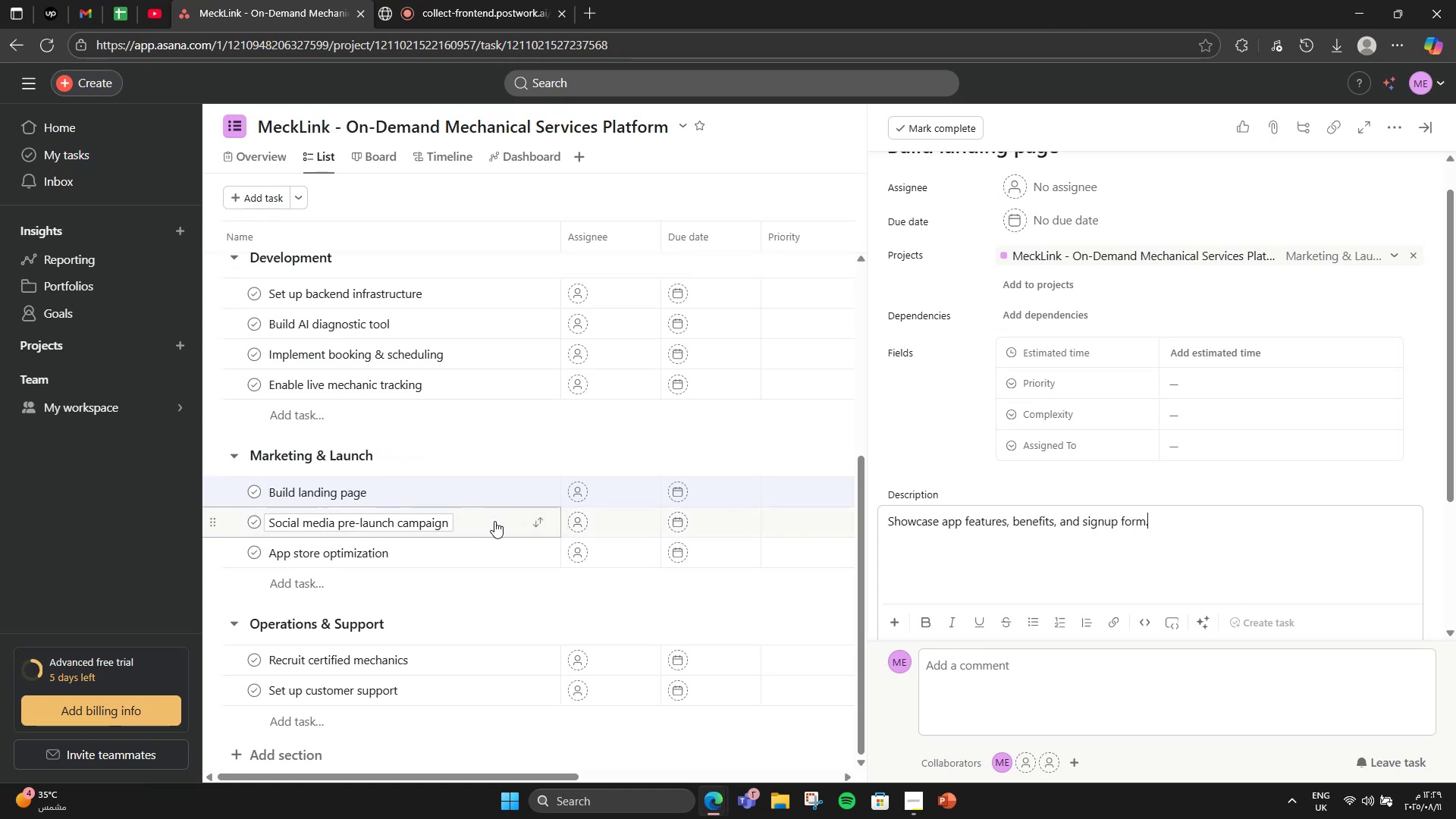 
left_click([494, 521])
 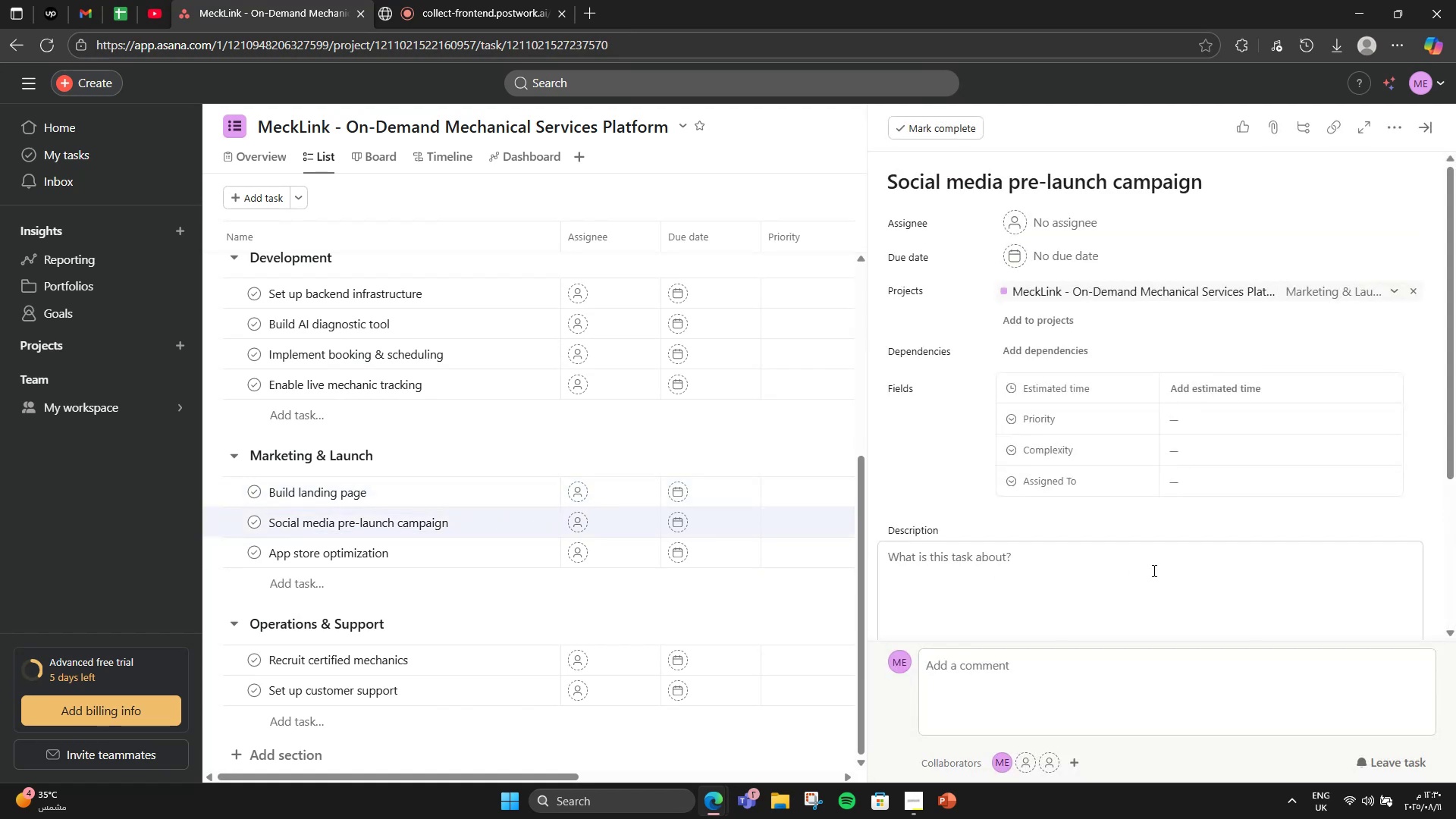 
left_click([1131, 610])
 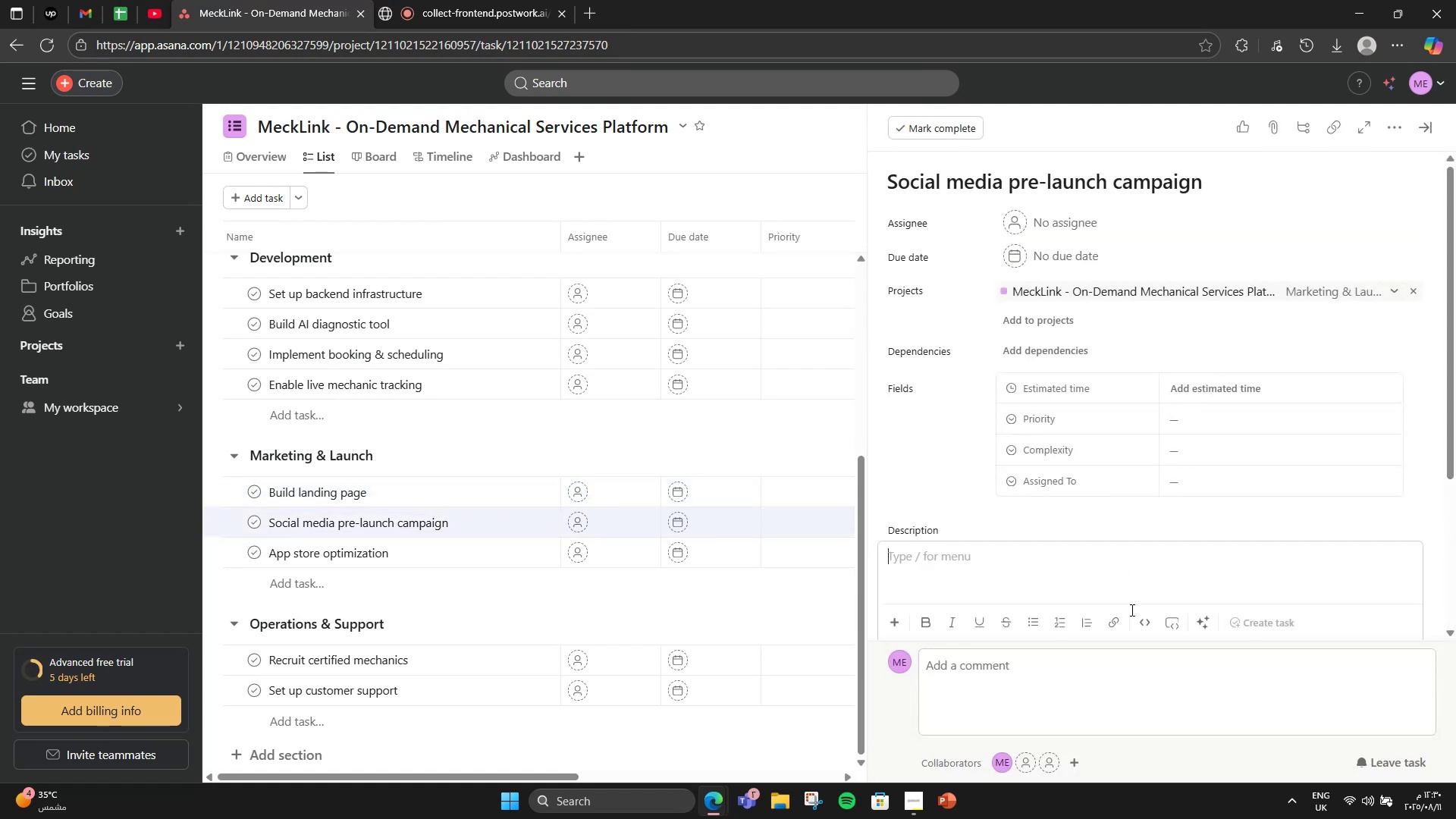 
type(Build awareness with teaser posts nd )
key(Backspace)
key(Backspace)
key(Backspace)
type(an )
key(Backspace)
type(d mechn)
key(Backspace)
type(anic spotlight videos.)
 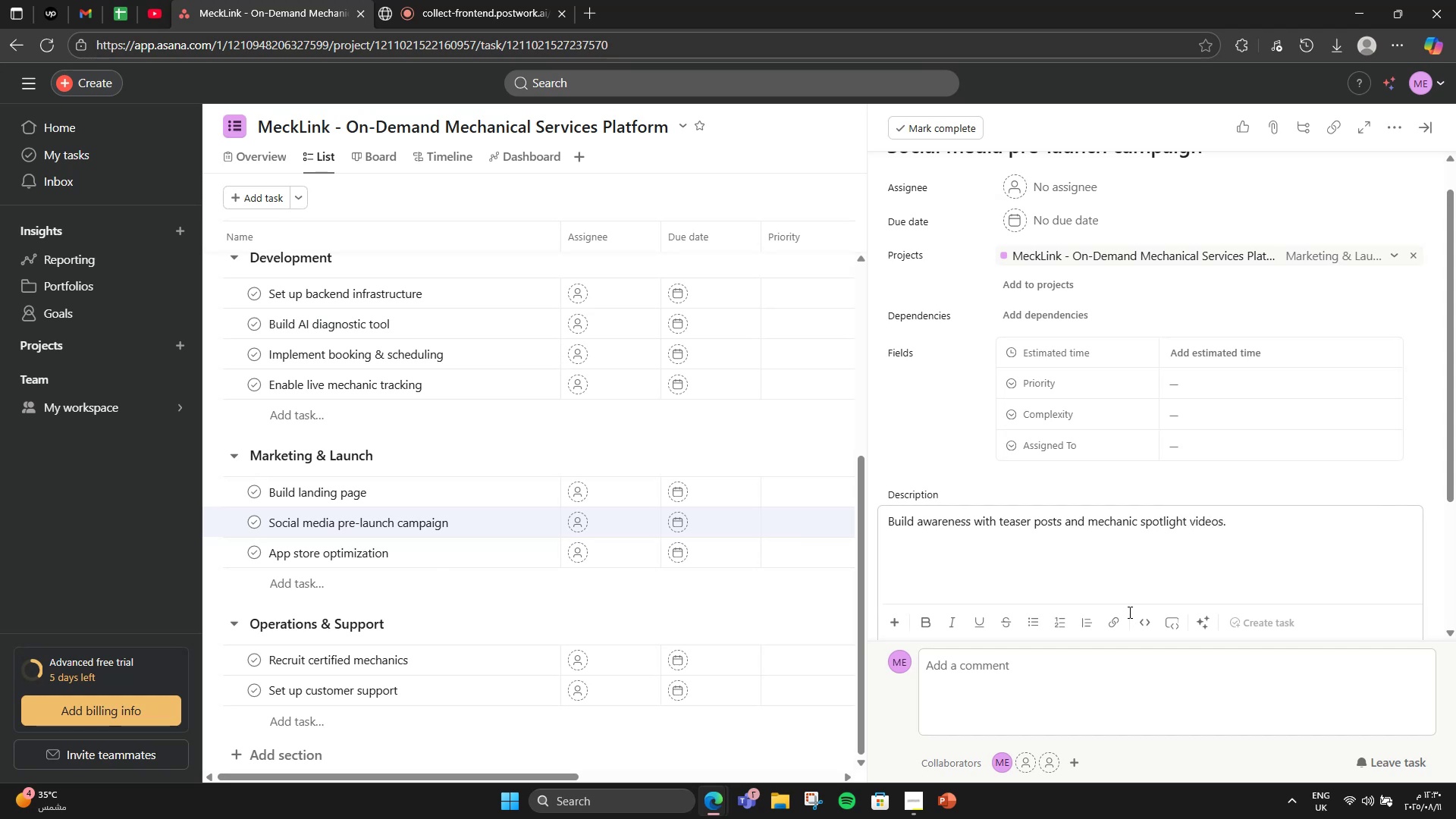 
wait(9.19)
 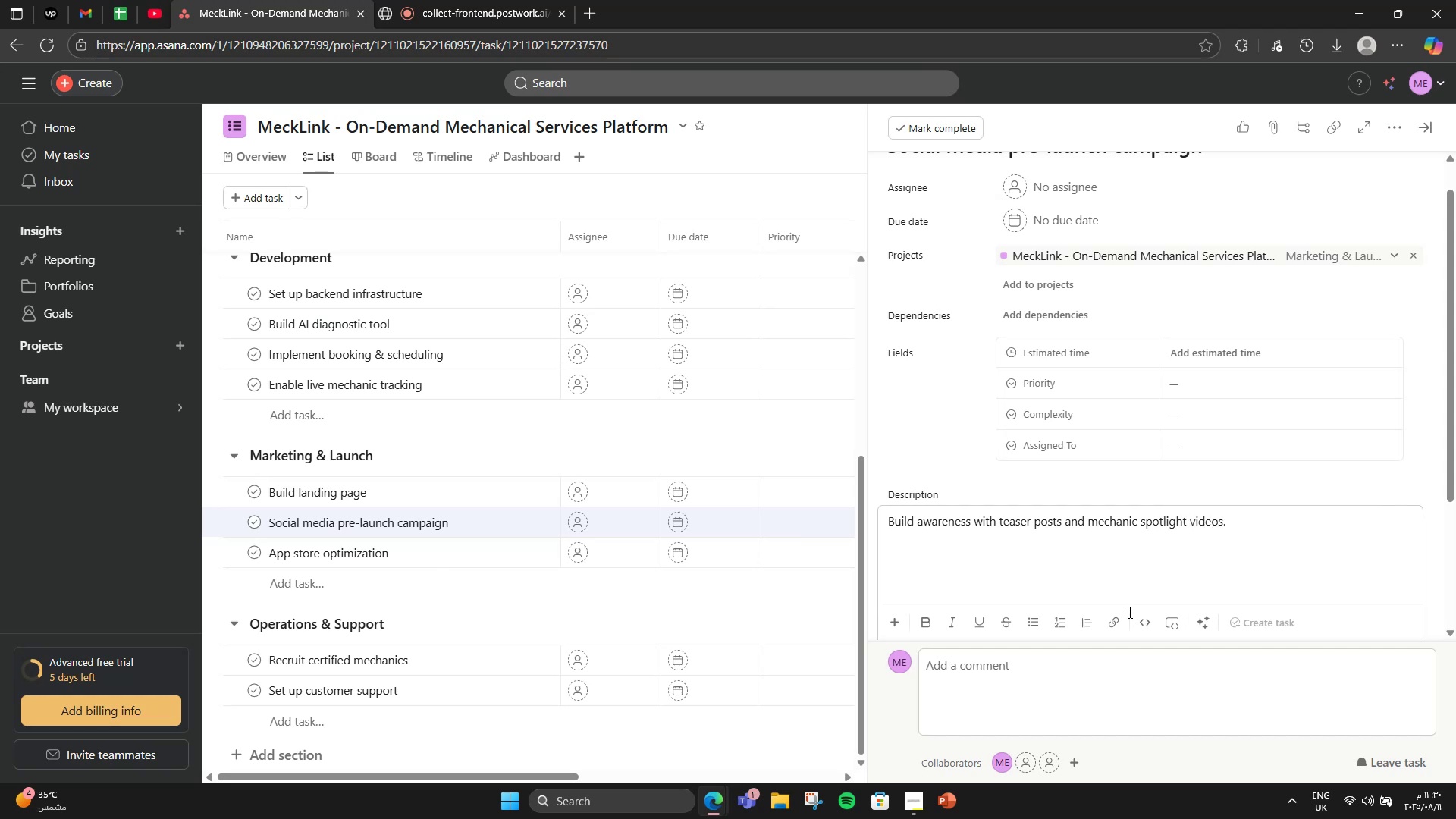 
left_click([464, 552])
 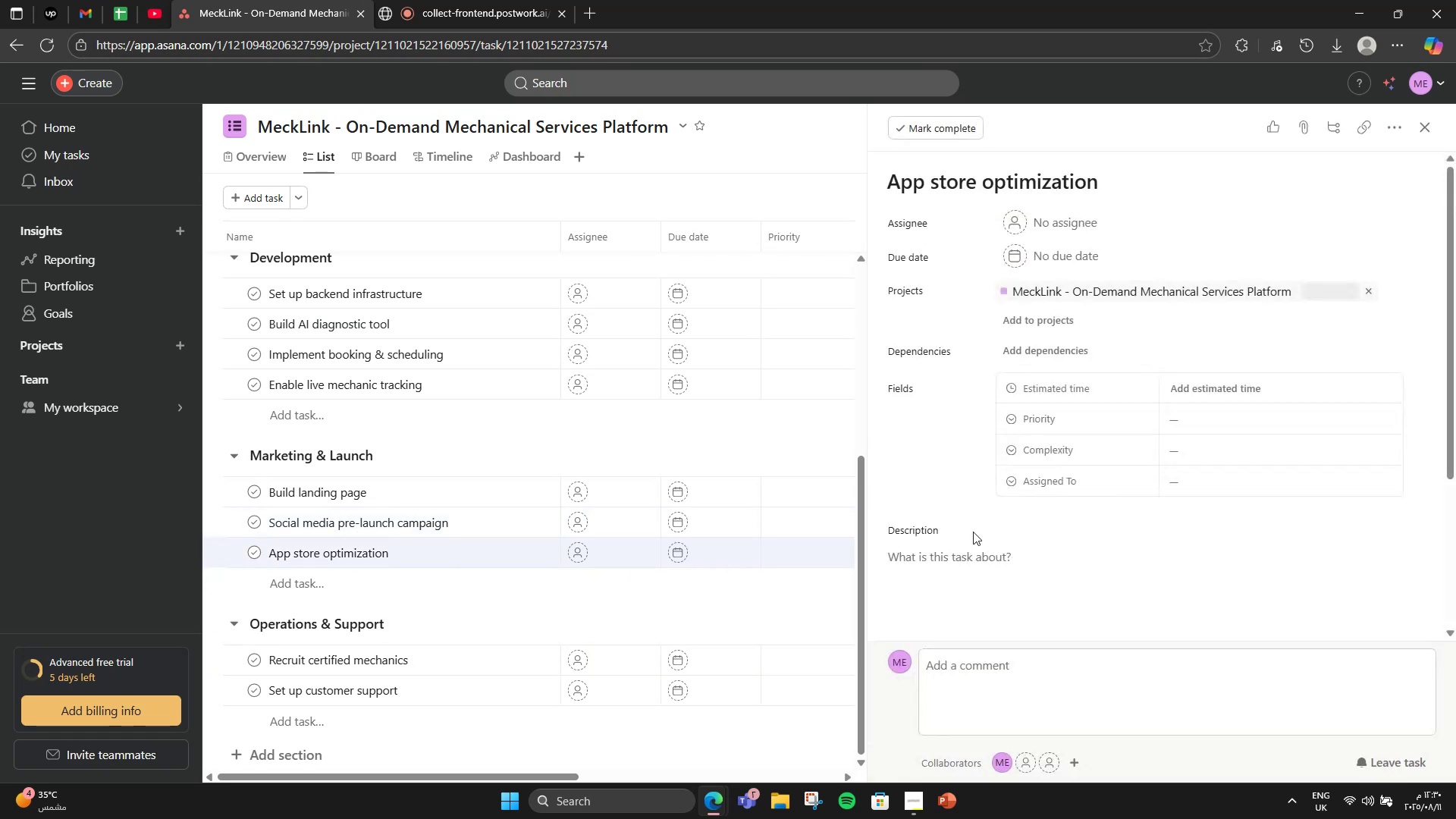 
scroll: coordinate [989, 527], scroll_direction: down, amount: 2.0
 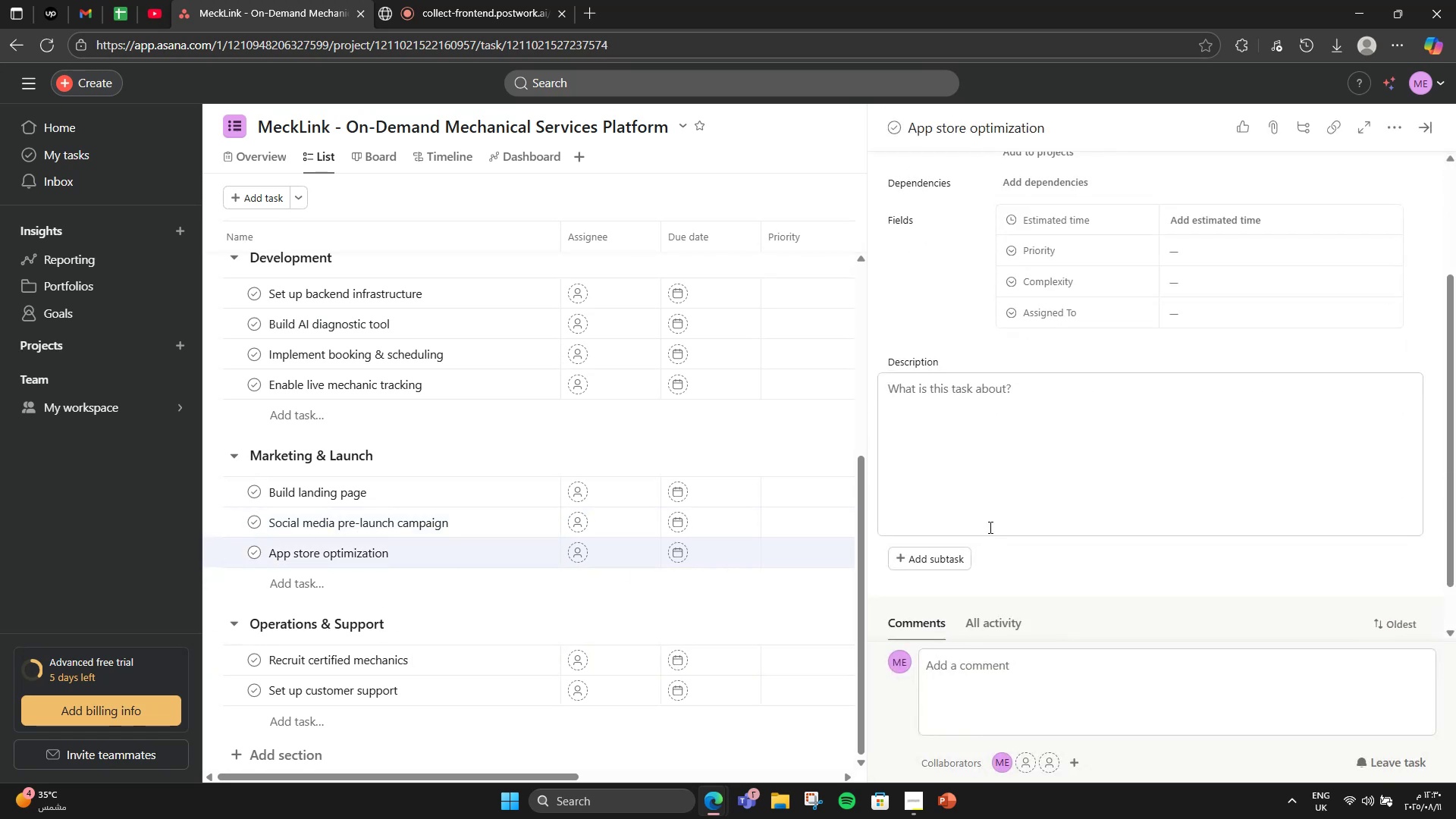 
left_click([992, 523])
 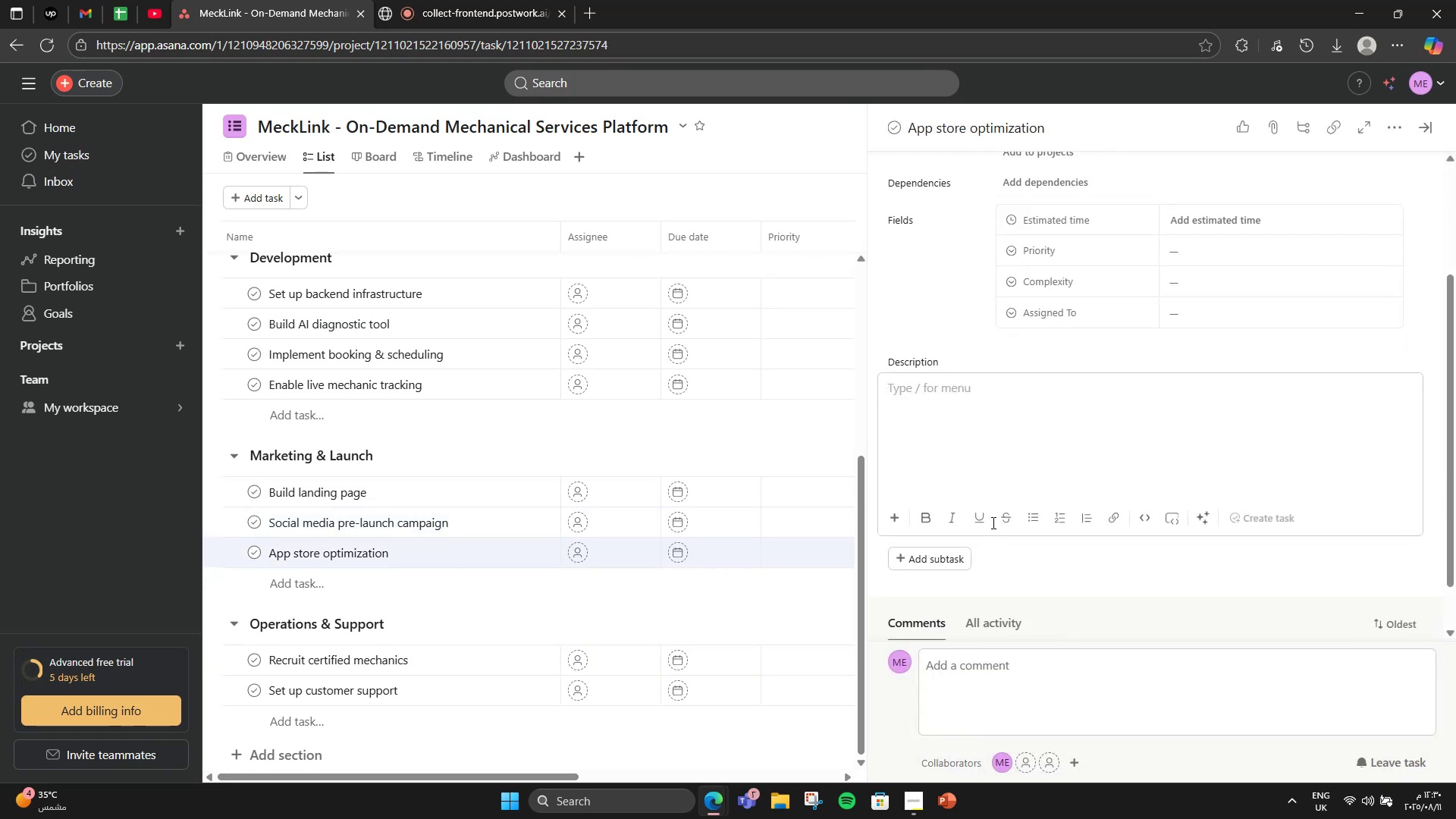 
type(Optimize app name, keyboards, sscre)
key(Backspace)
key(Backspace)
key(Backspace)
key(Backspace)
type(creenshots.)
key(Backspace)
type(, and descrio)
key(Backspace)
type(ption.)
 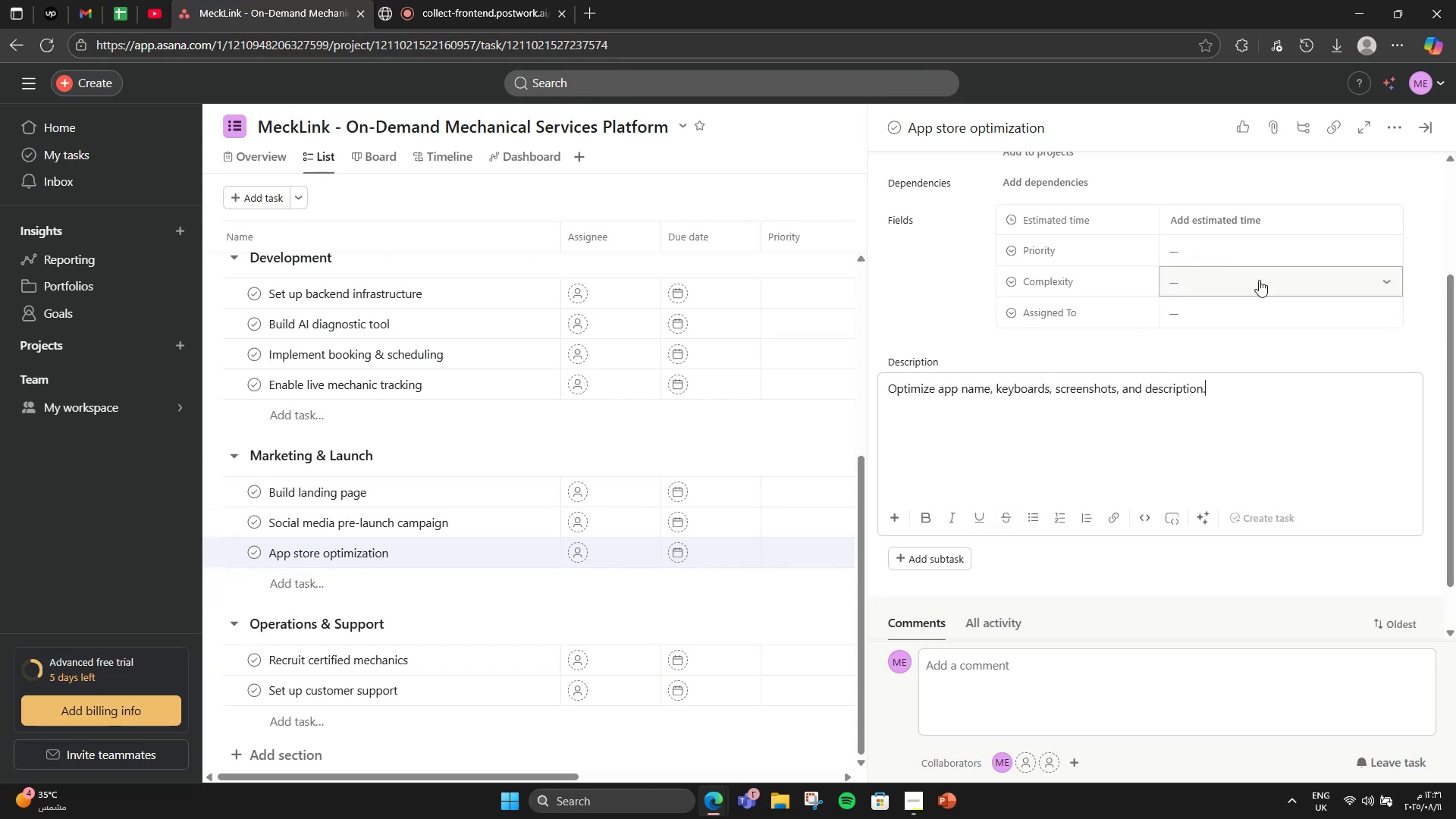 
left_click([1422, 127])
 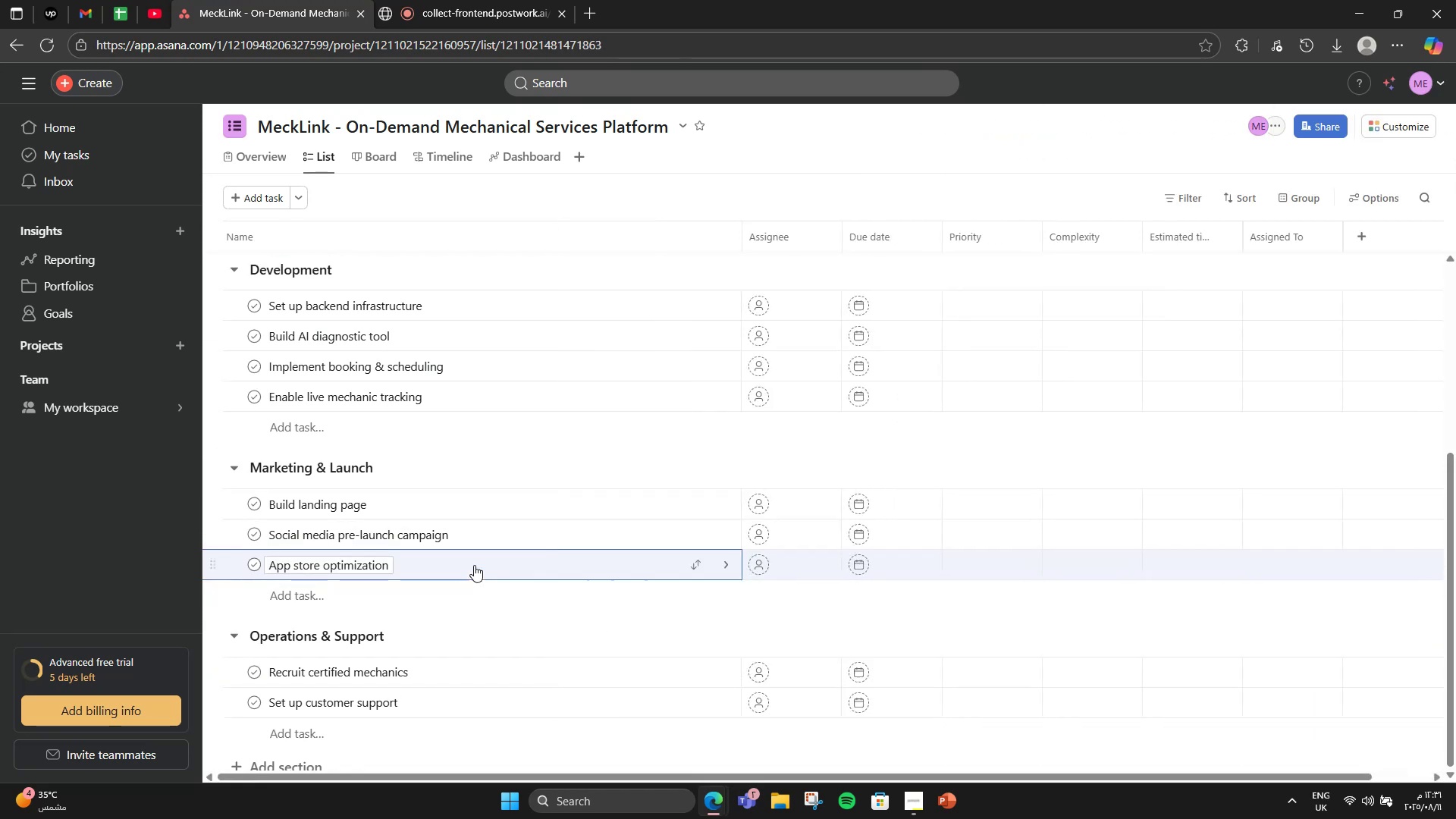 
scroll: coordinate [486, 632], scroll_direction: down, amount: 3.0
 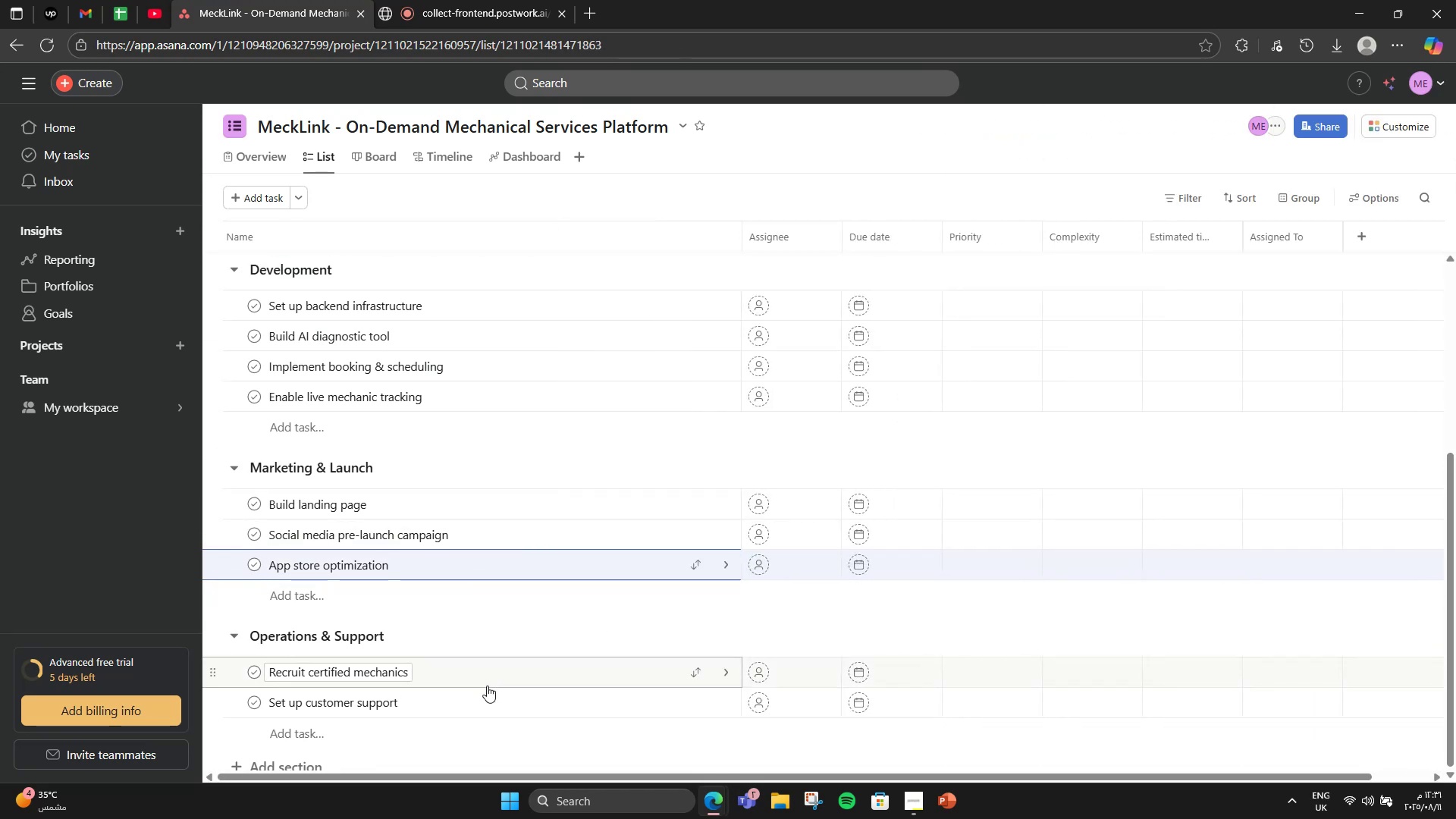 
left_click([492, 679])
 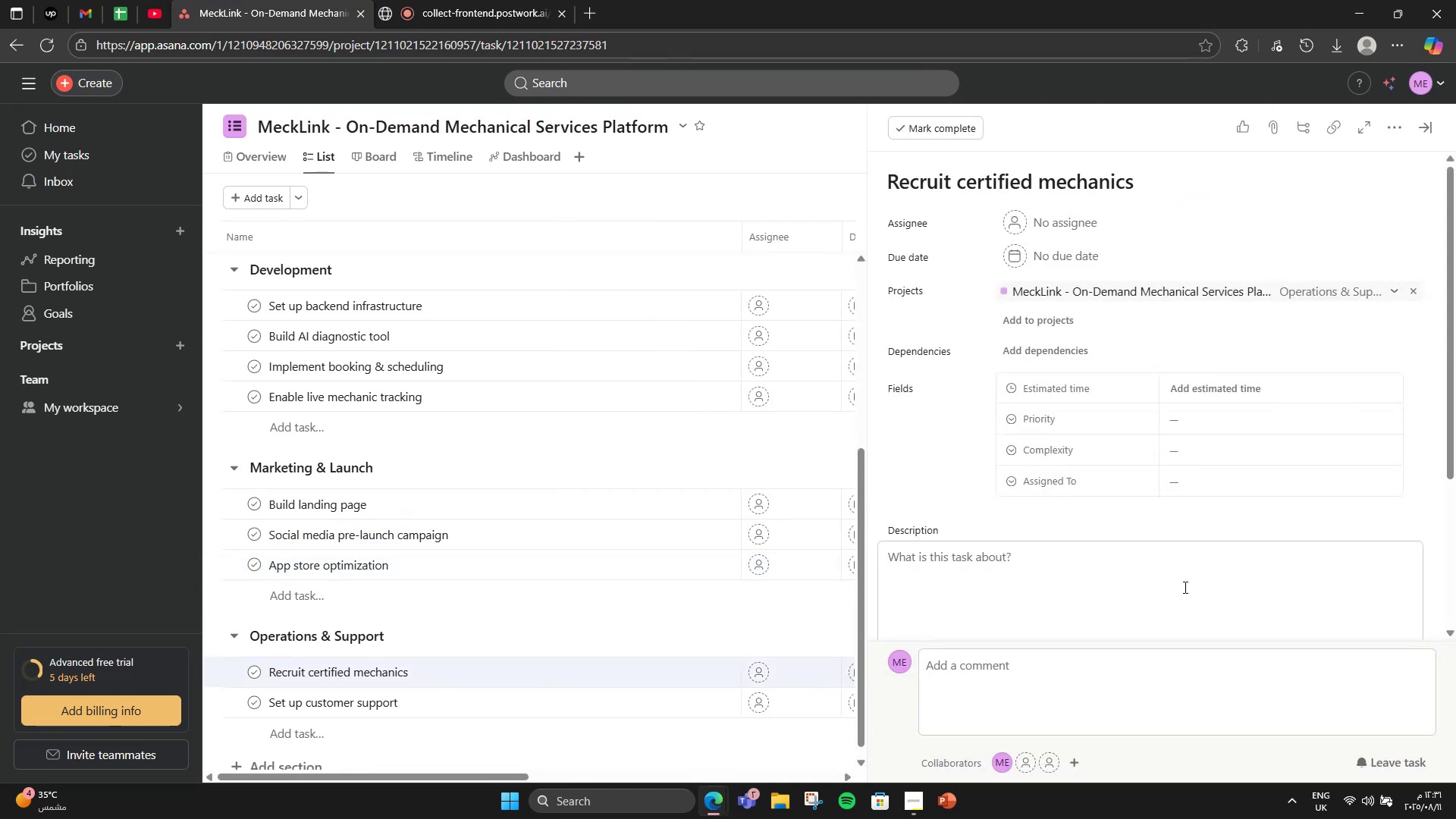 
left_click([1184, 588])
 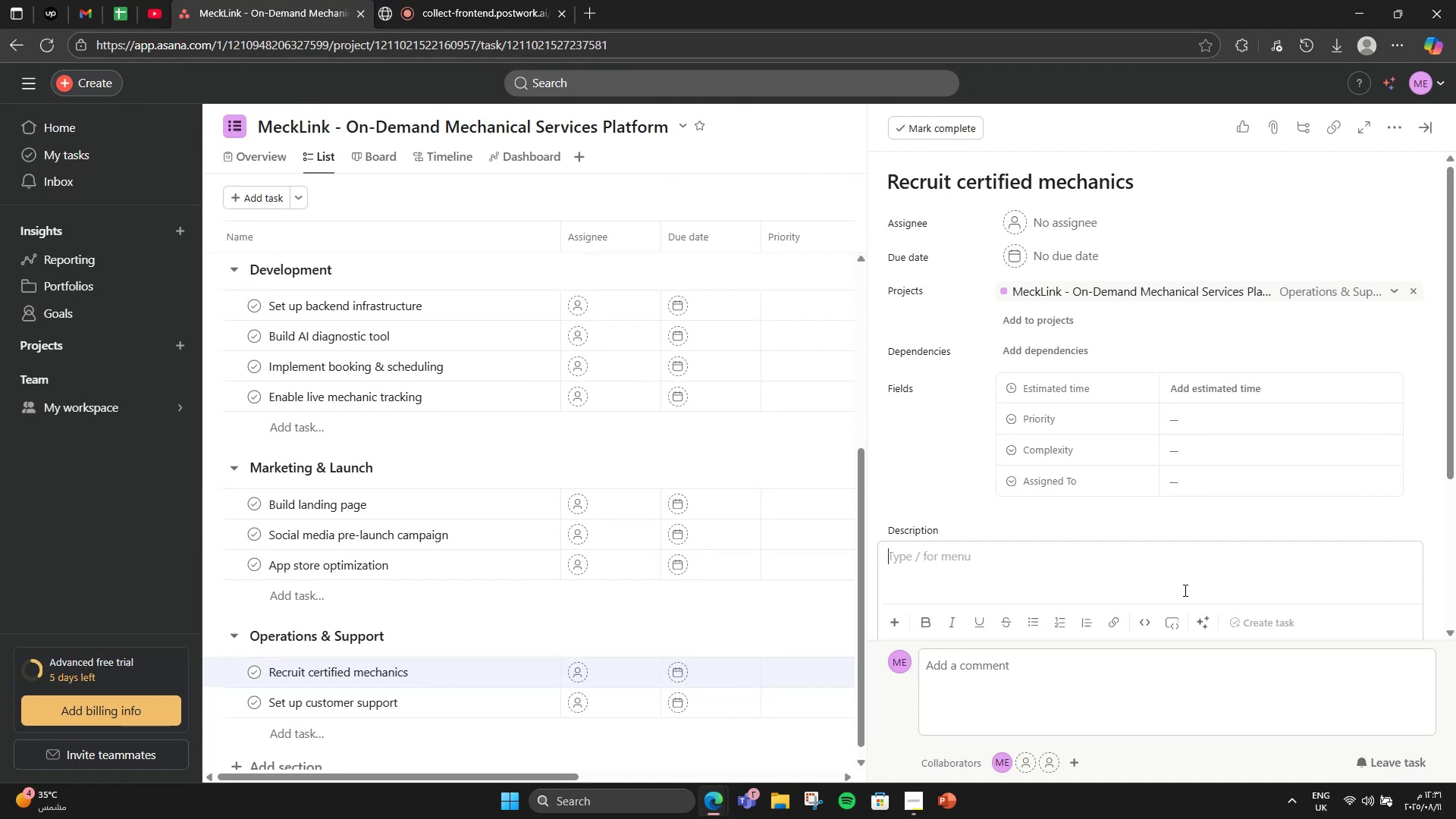 
type(Optimize app )
 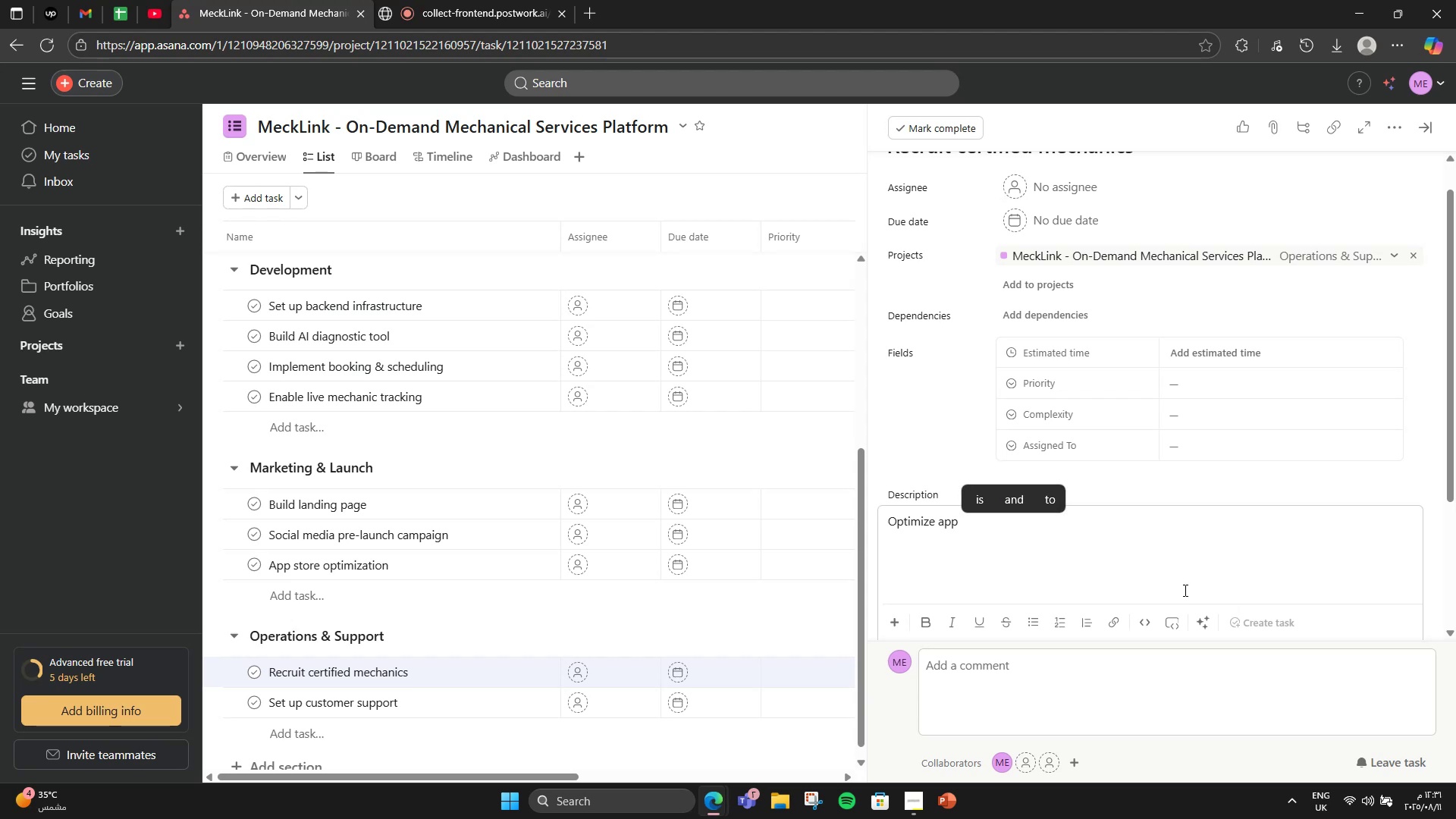 
wait(5.5)
 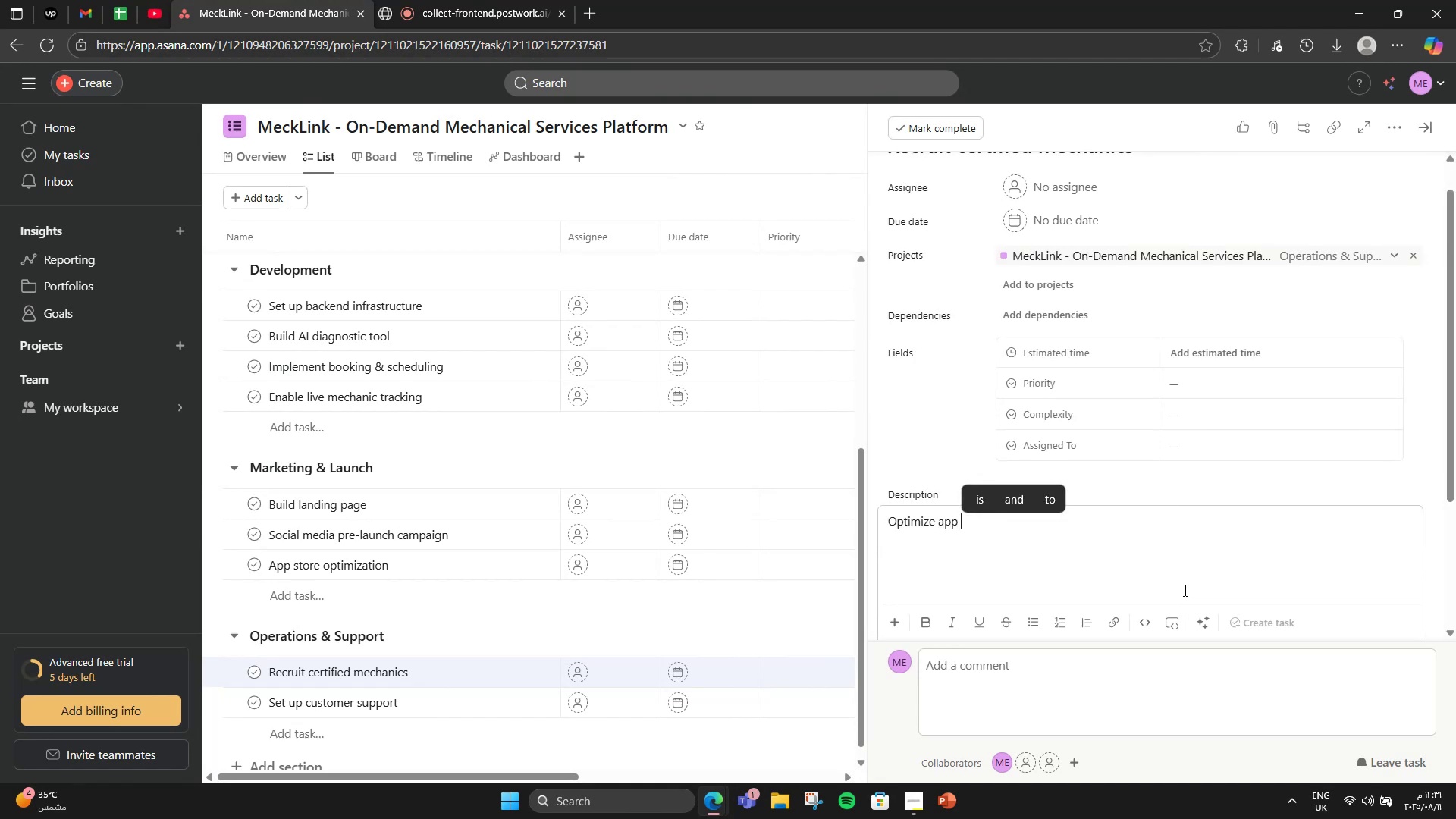 
key(N)
 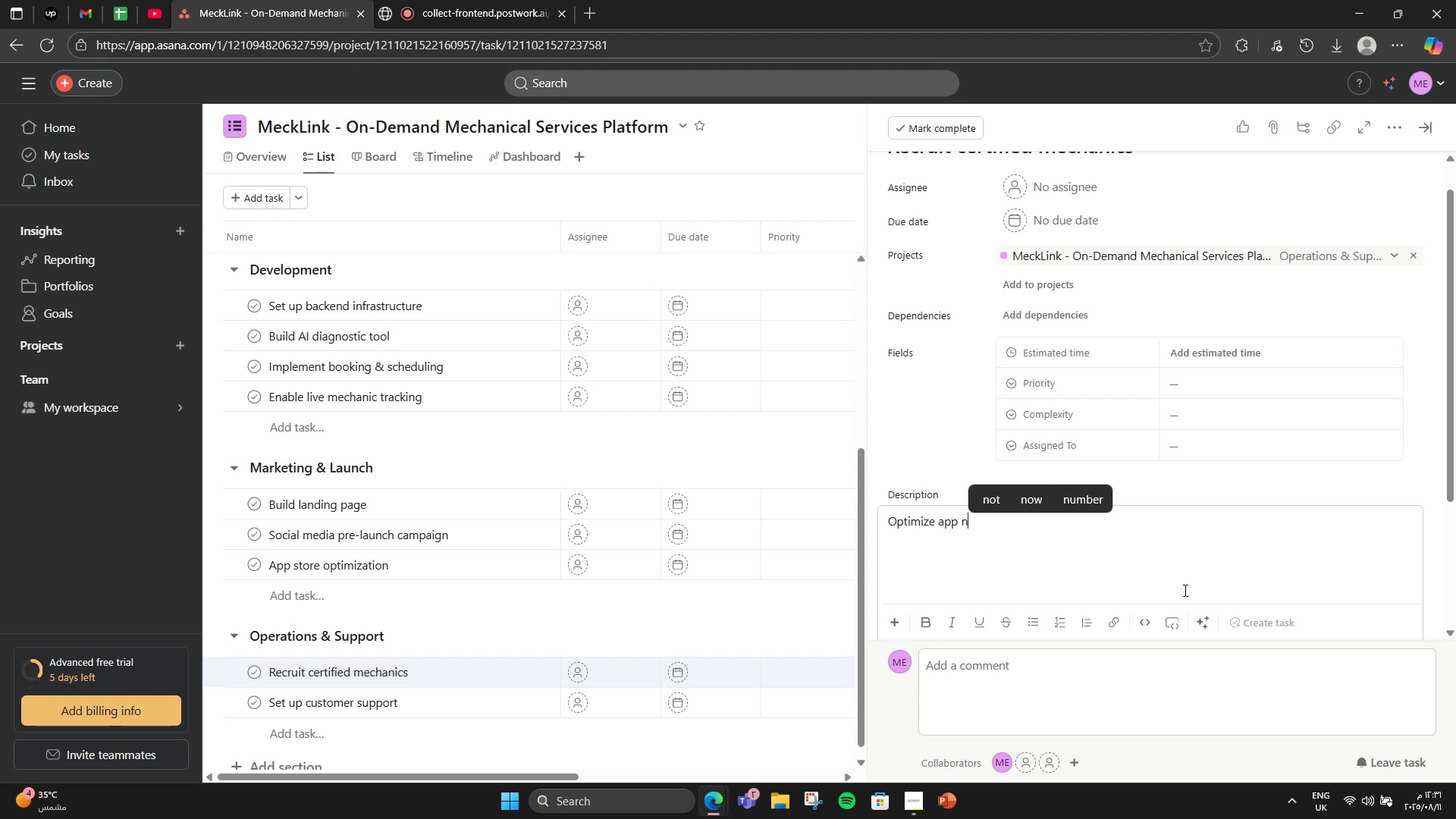 
hold_key(key=Backspace, duration=1.29)
 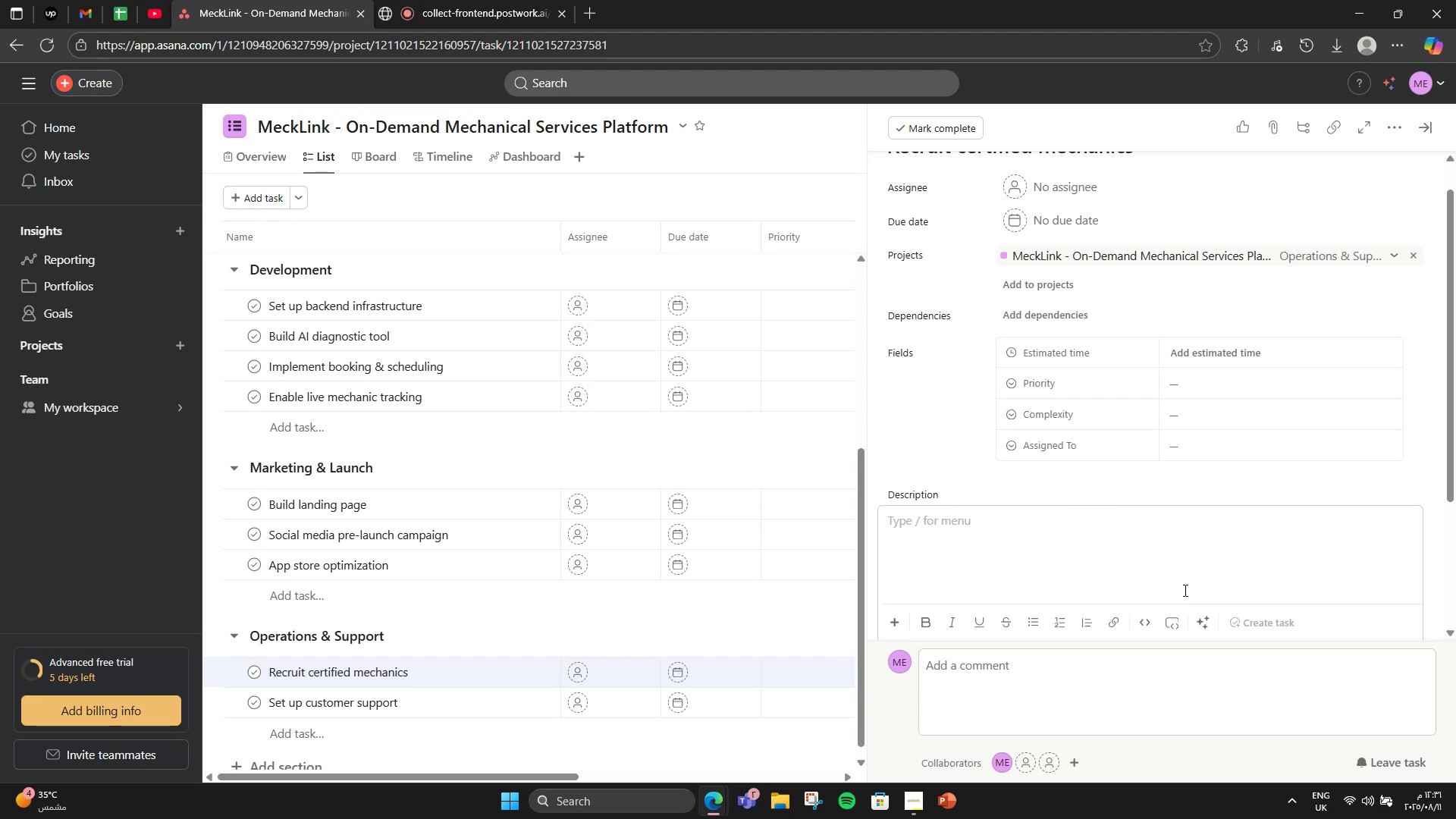 
type(Onn[NumLock])
key(Backspace)
type([NumLock]board verified mechanics in te)
key(Backspace)
type(argde)
key(Backspace)
key(Backspace)
type(et launch )
 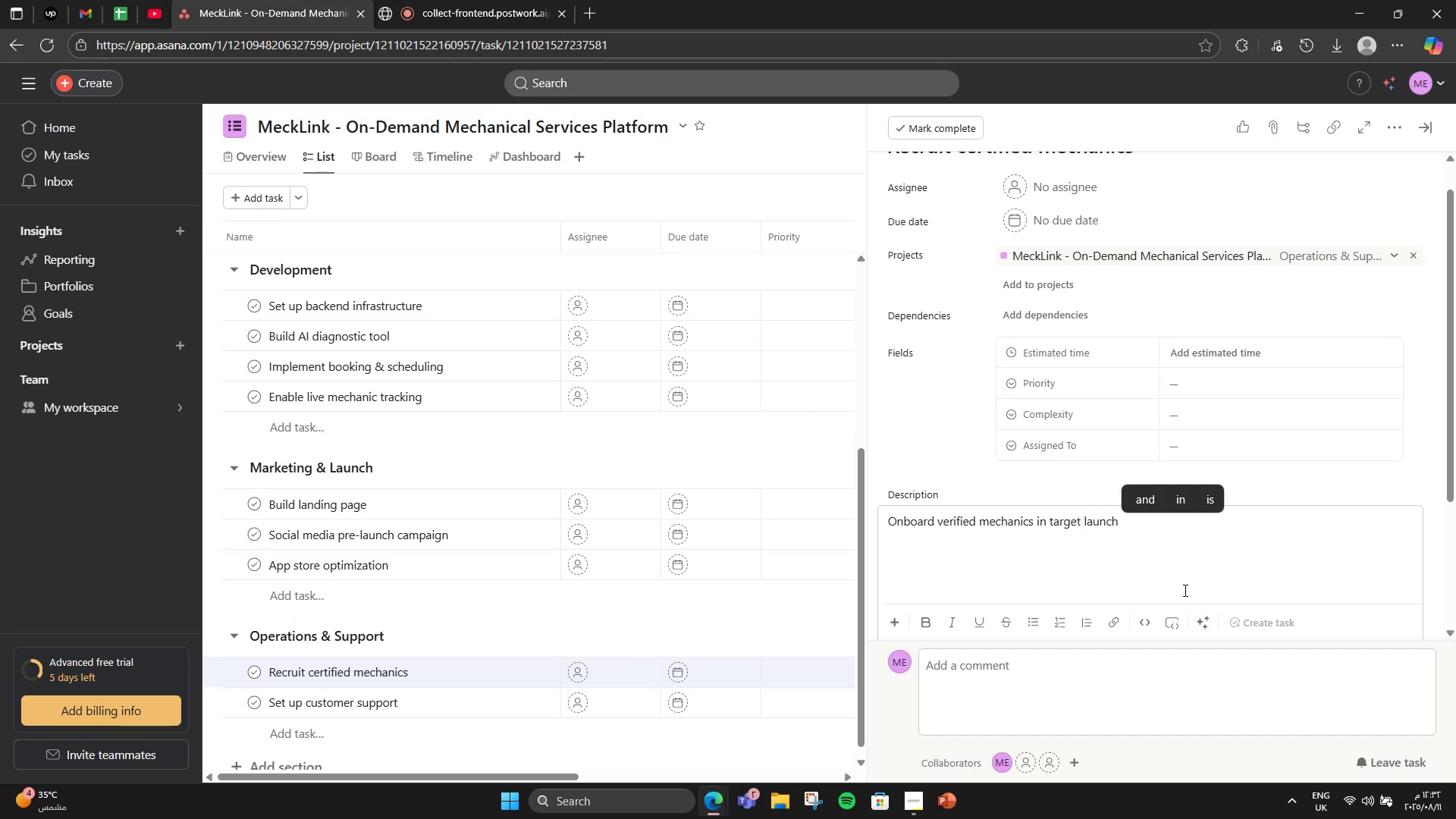 
wait(5.09)
 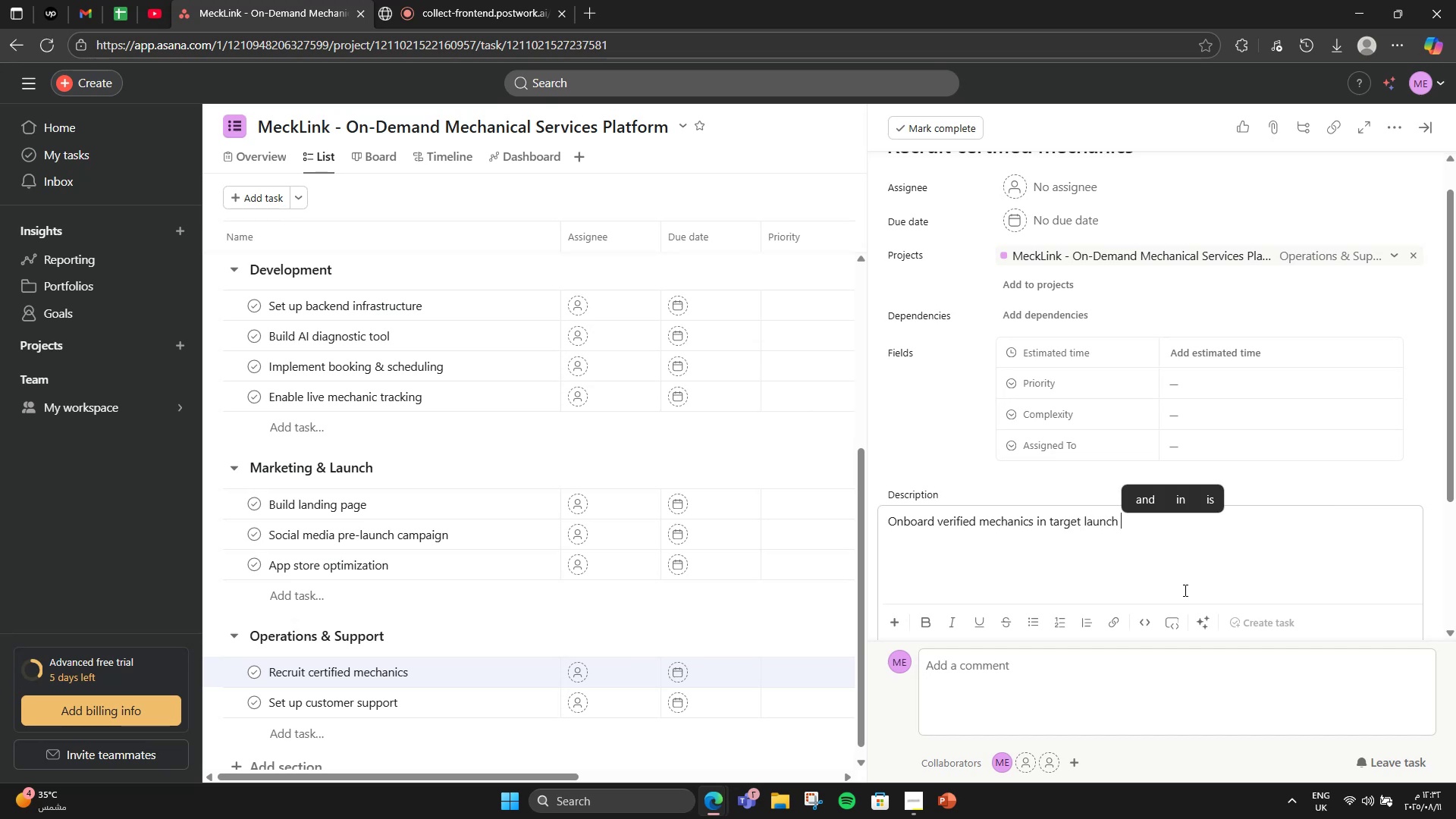 
type(cities)
 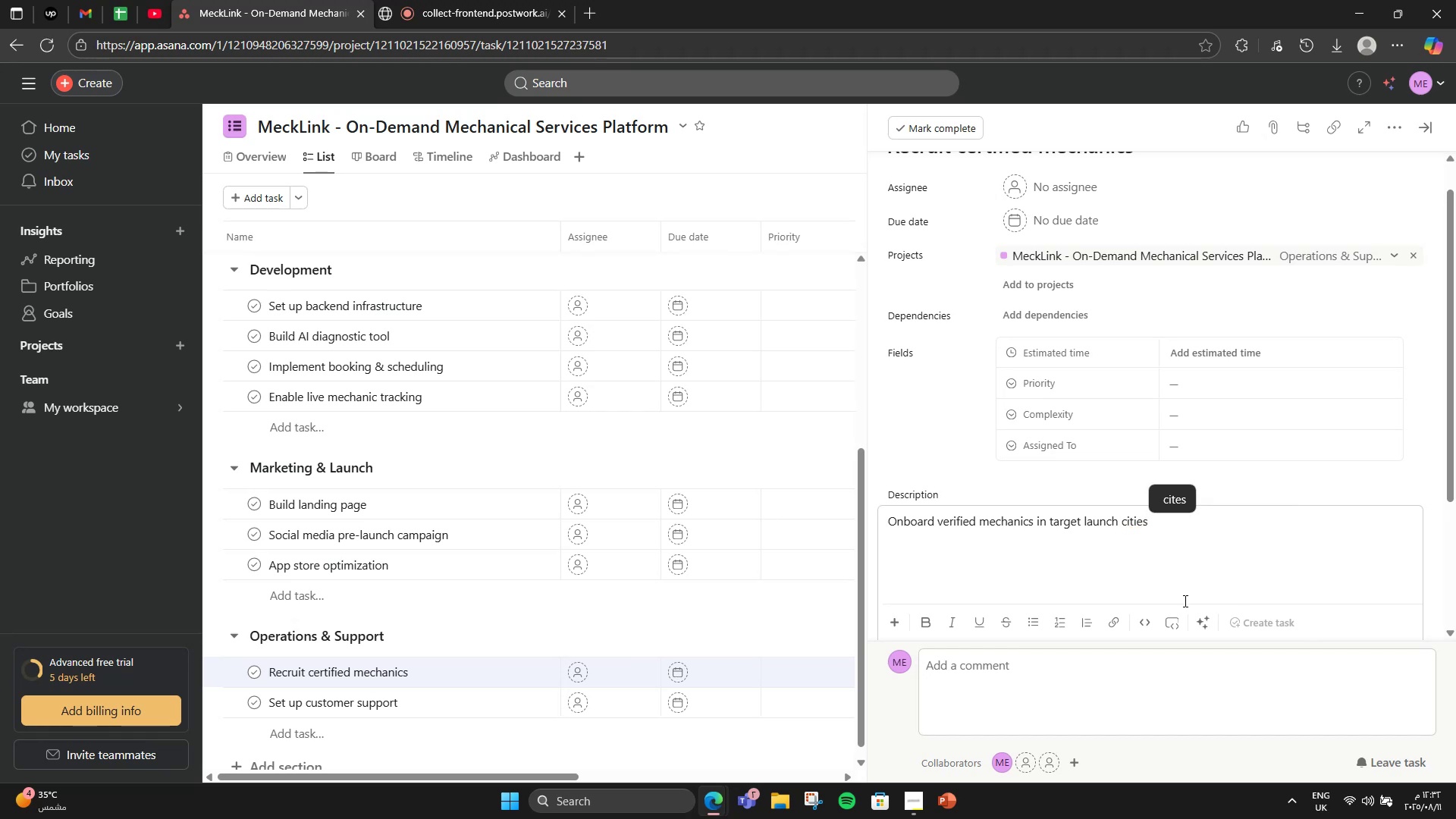 
wait(5.53)
 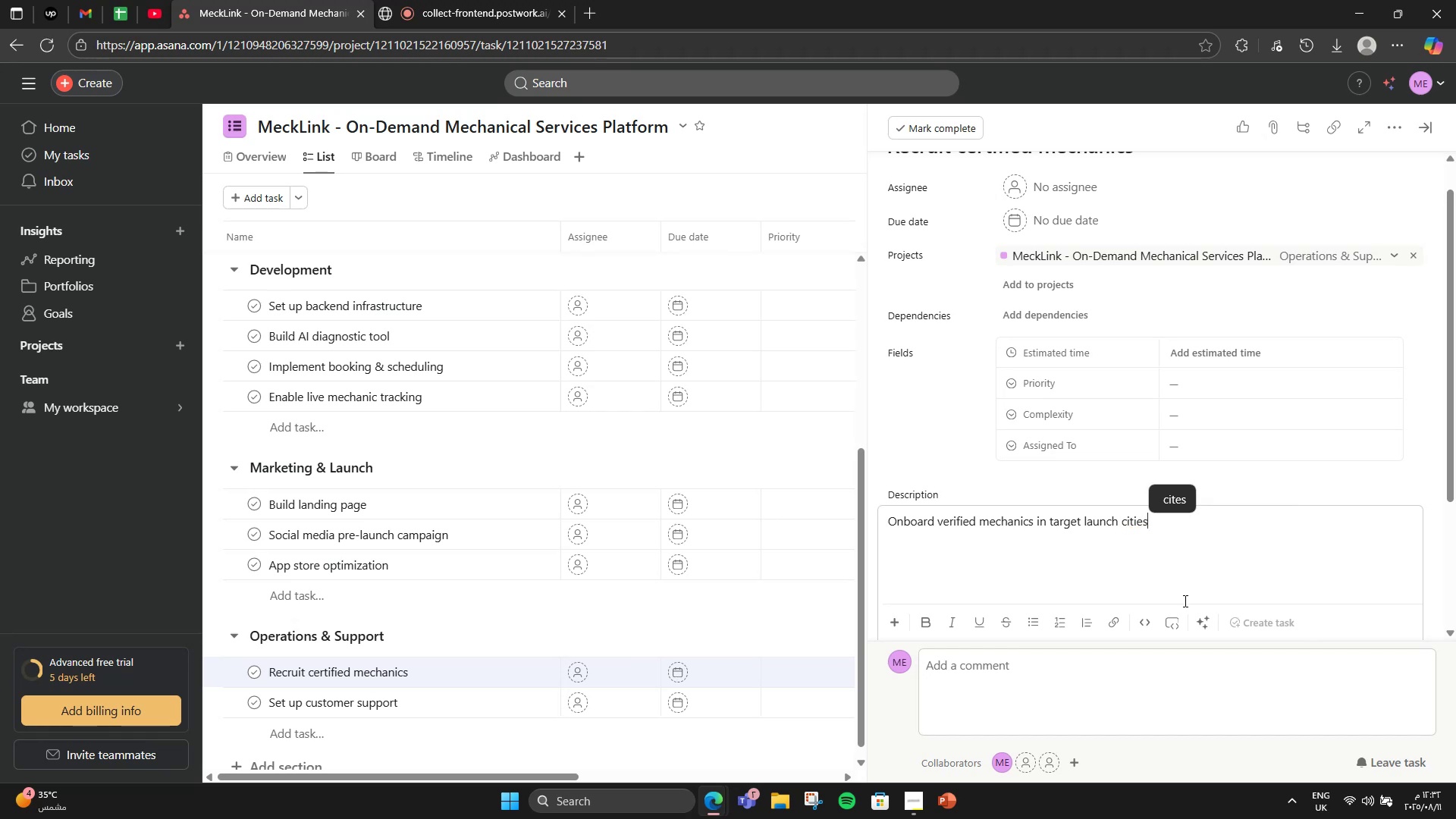 
key(Period)
 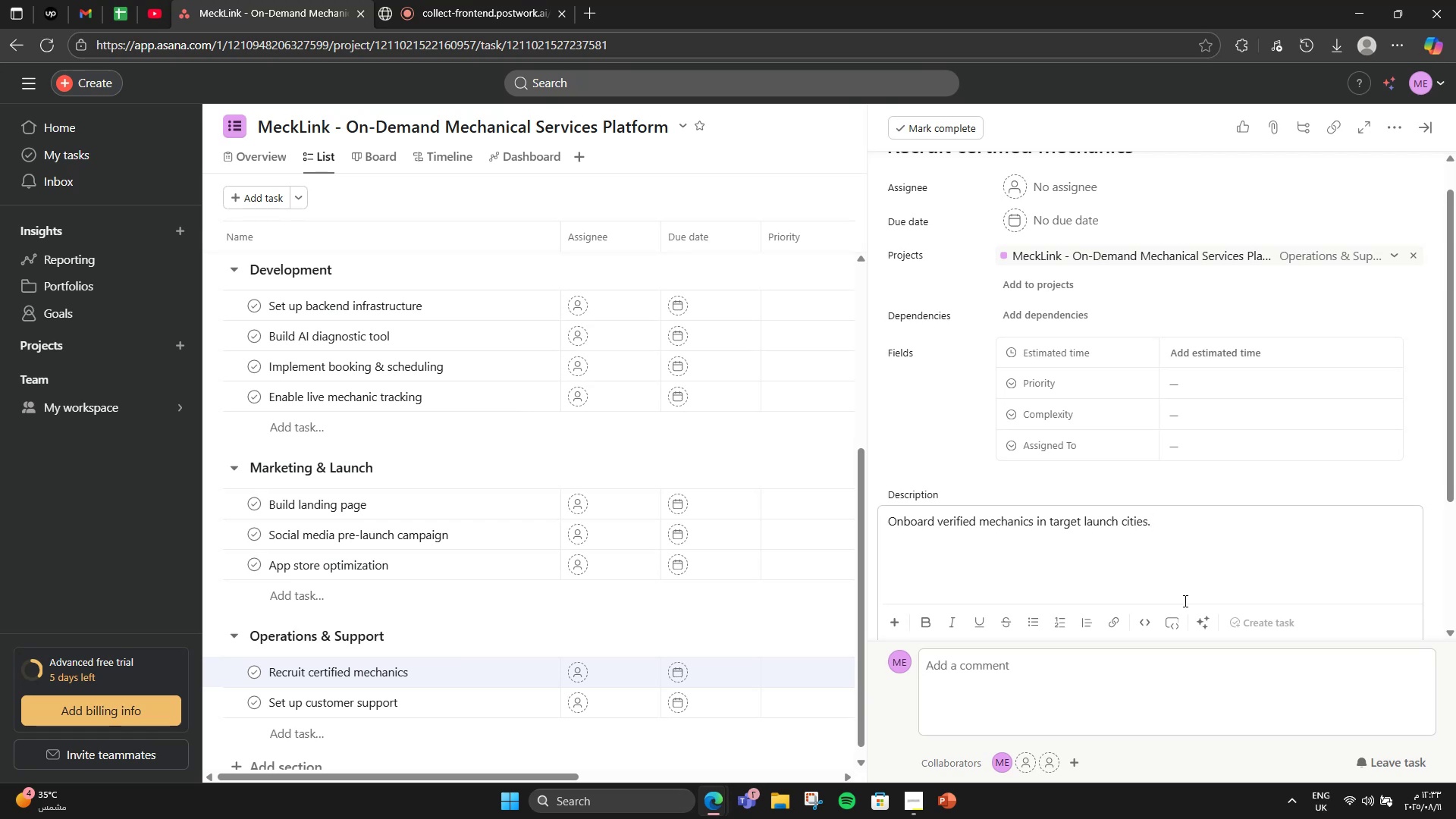 
wait(18.74)
 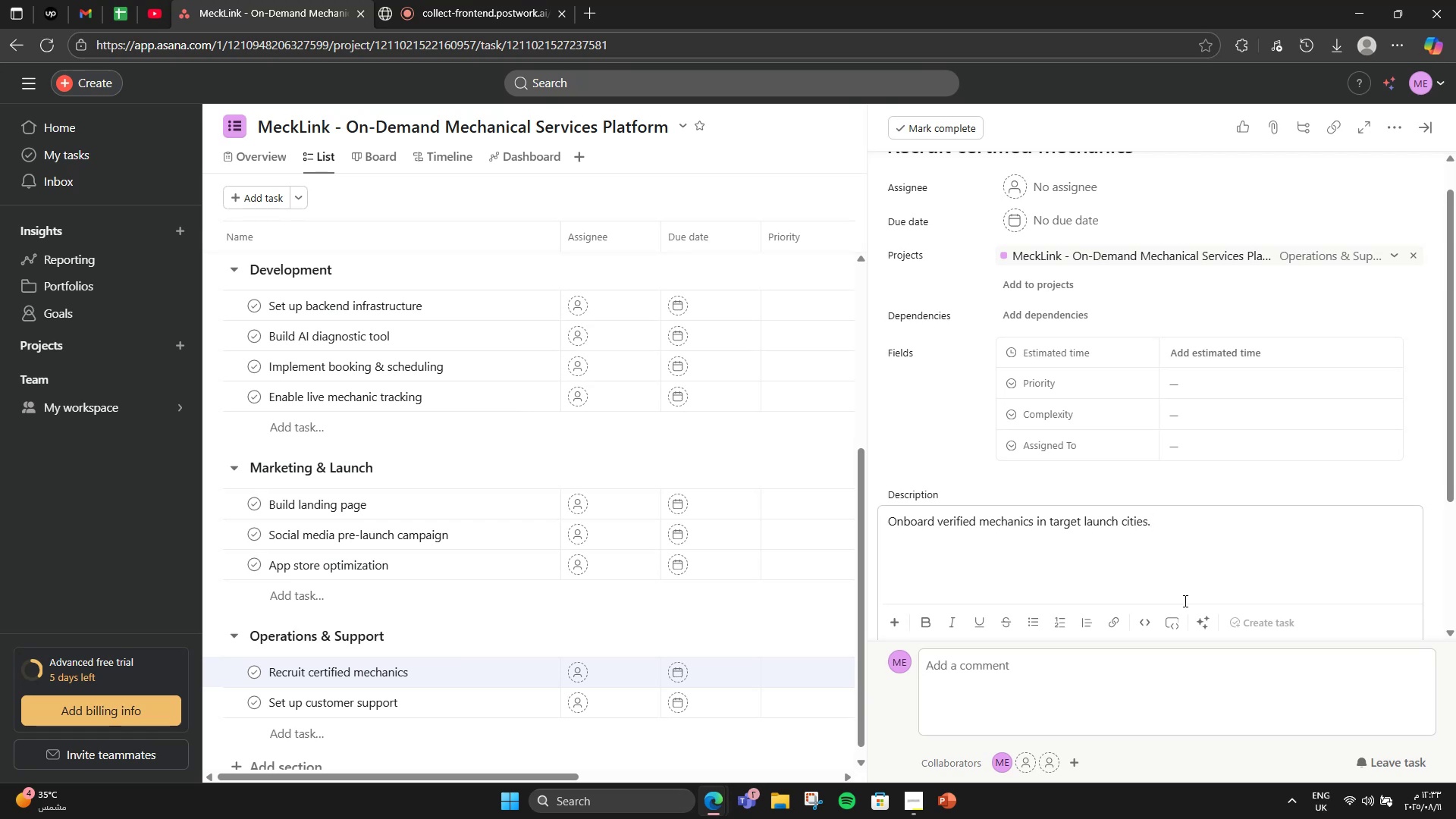 
left_click([400, 709])
 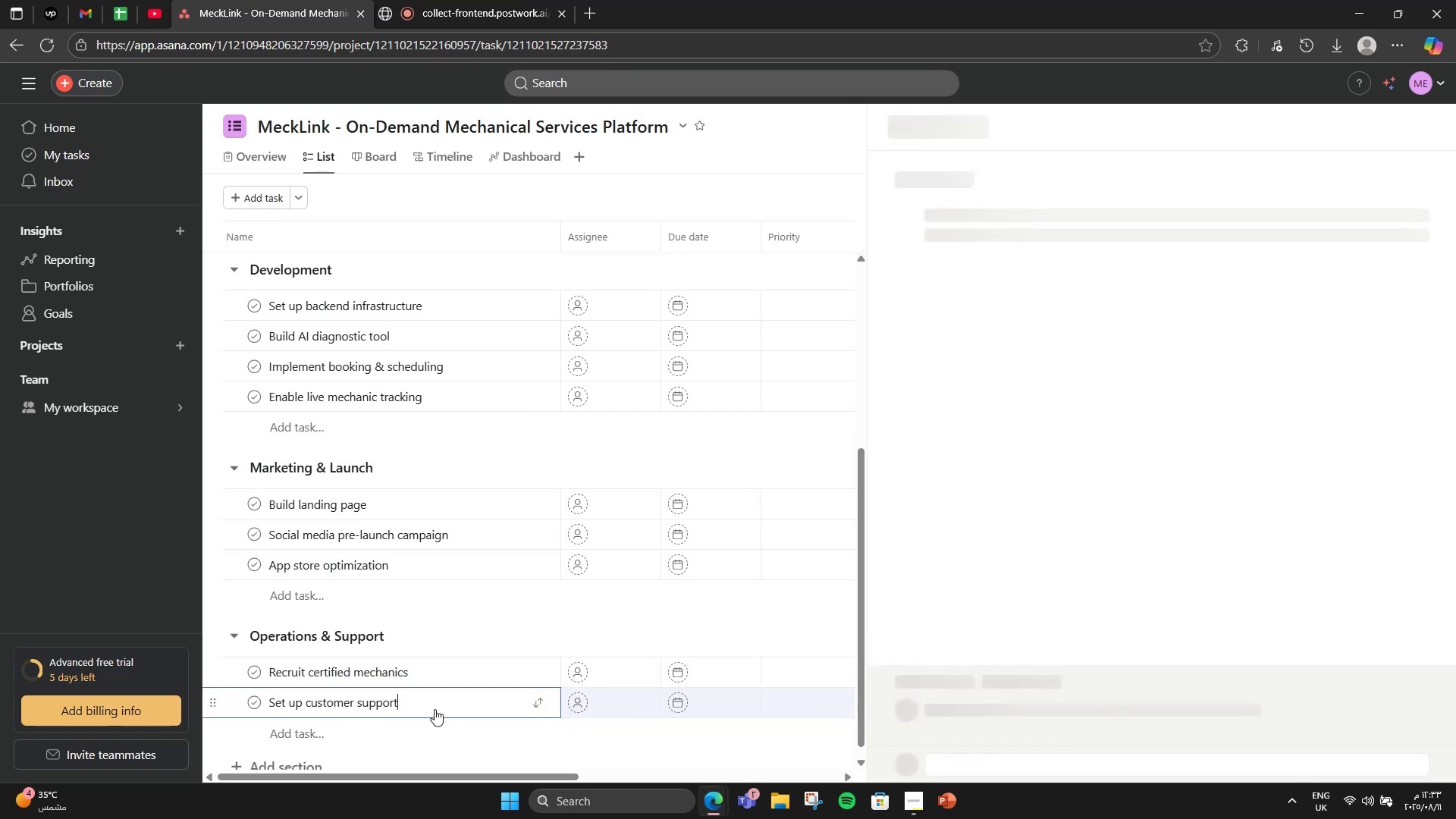 
double_click([435, 709])
 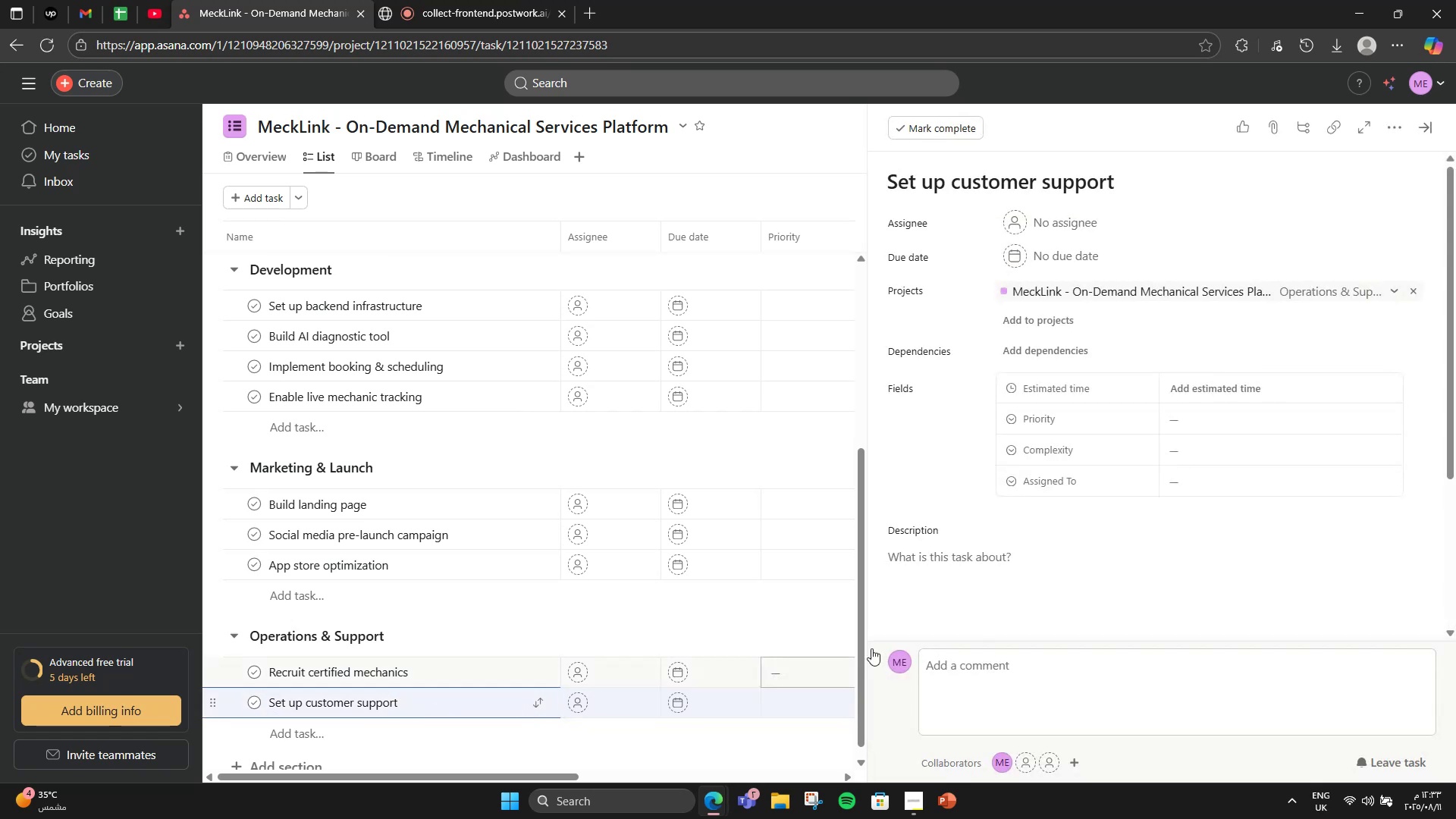 
scroll: coordinate [1214, 514], scroll_direction: down, amount: 2.0
 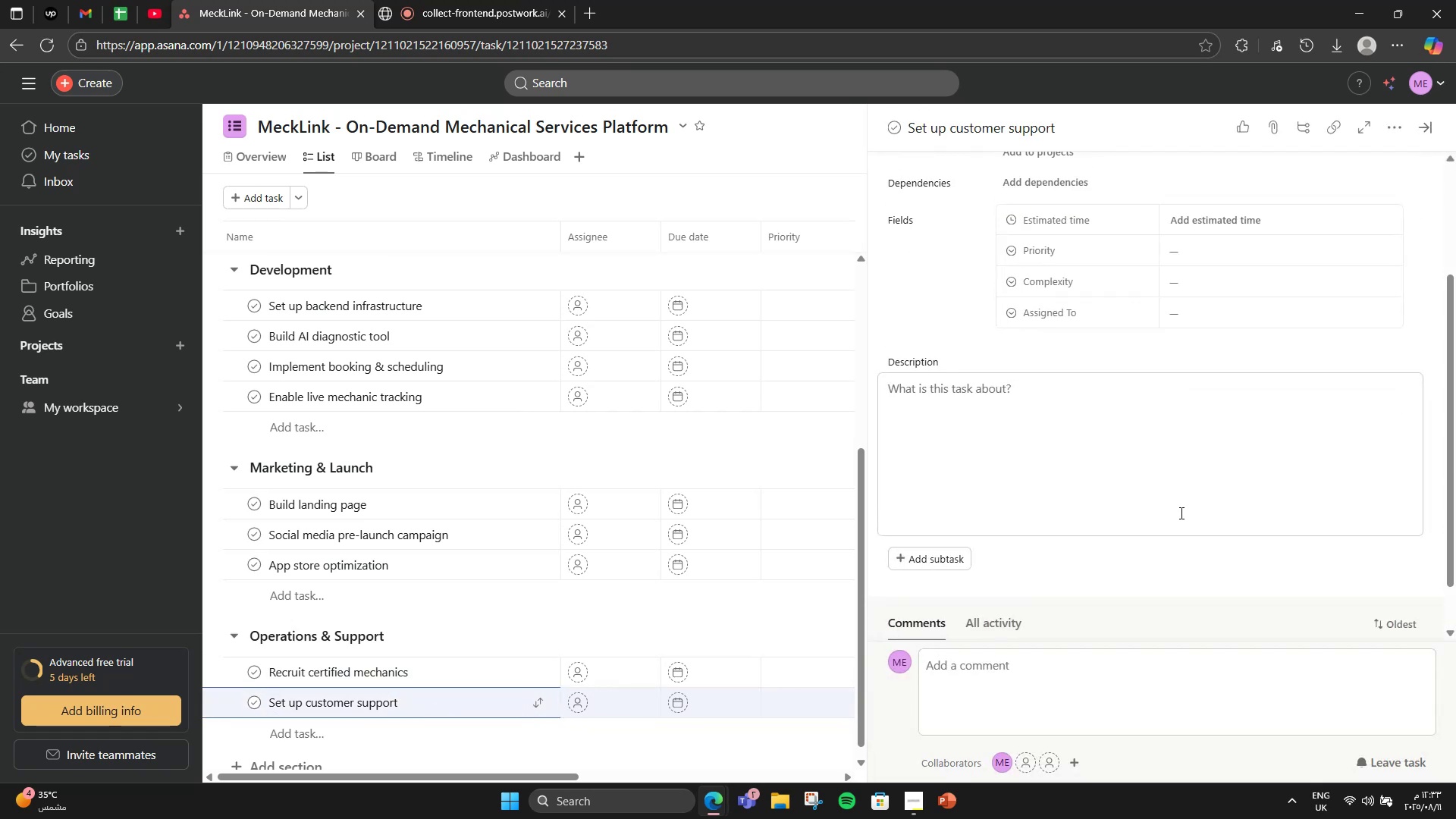 
left_click([1167, 505])
 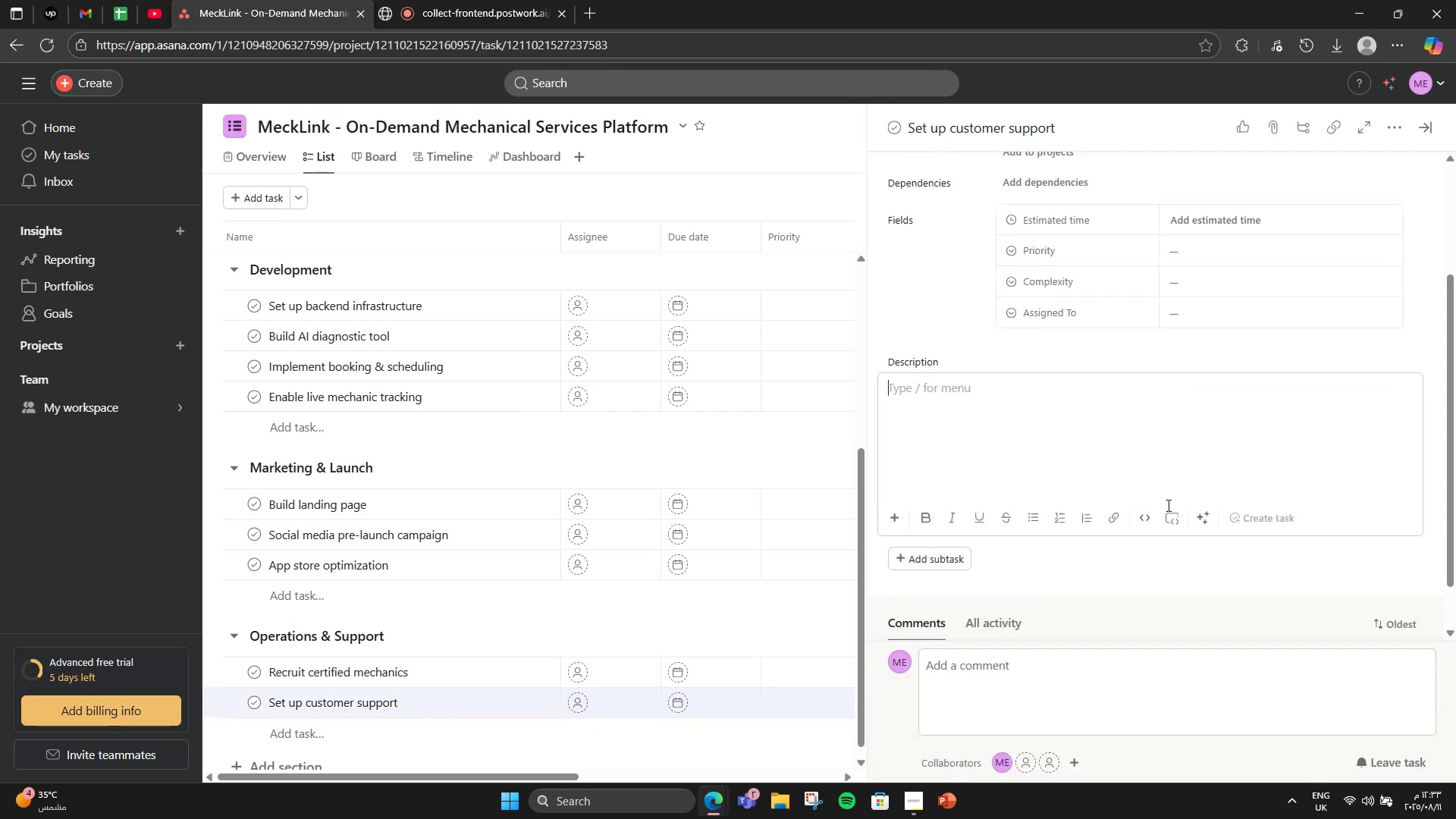 
type(Crate )
key(Backspace)
key(Backspace)
key(Backspace)
type(eate support channels )
 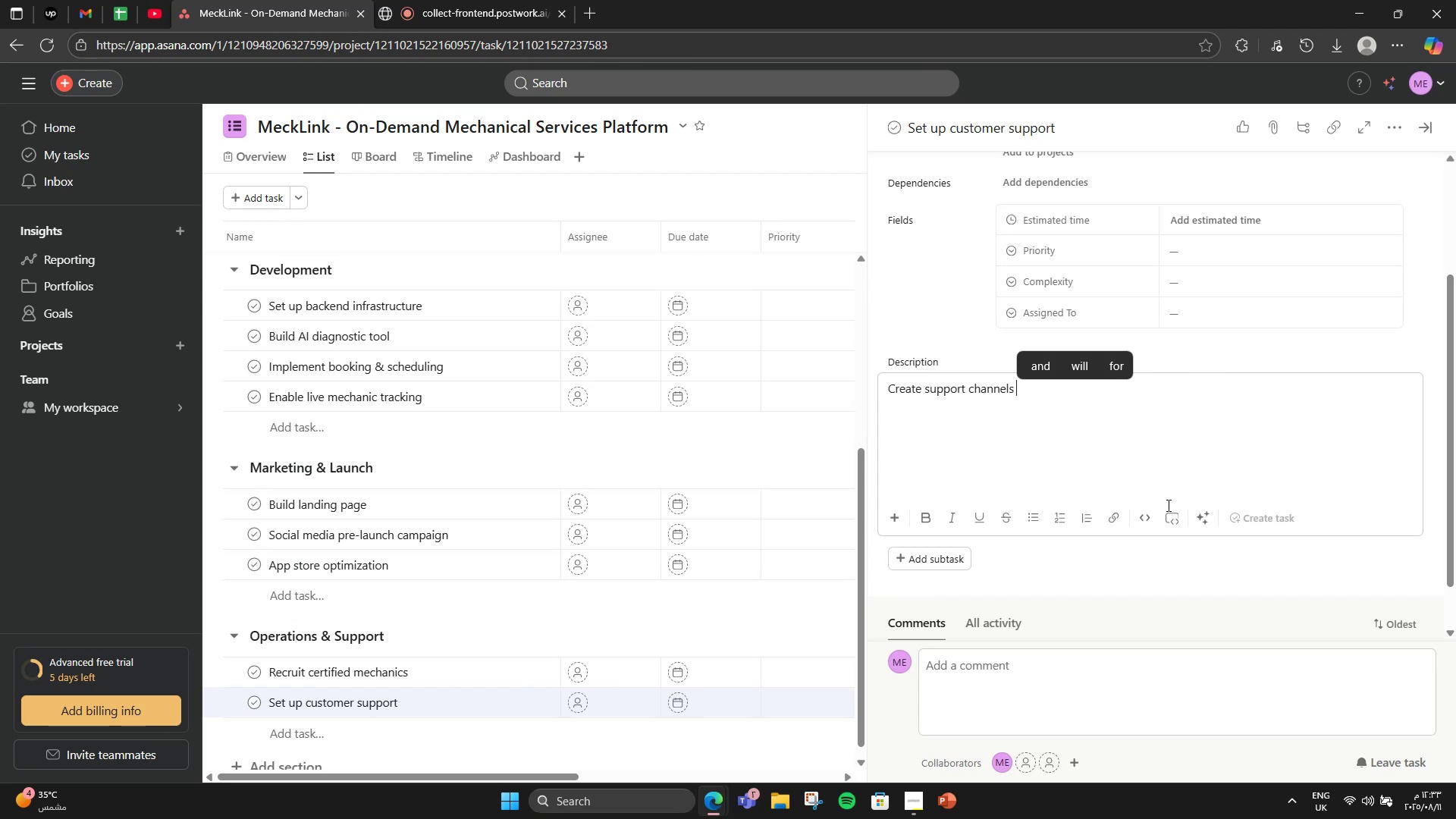 
type(via chats, email, and phone.)
 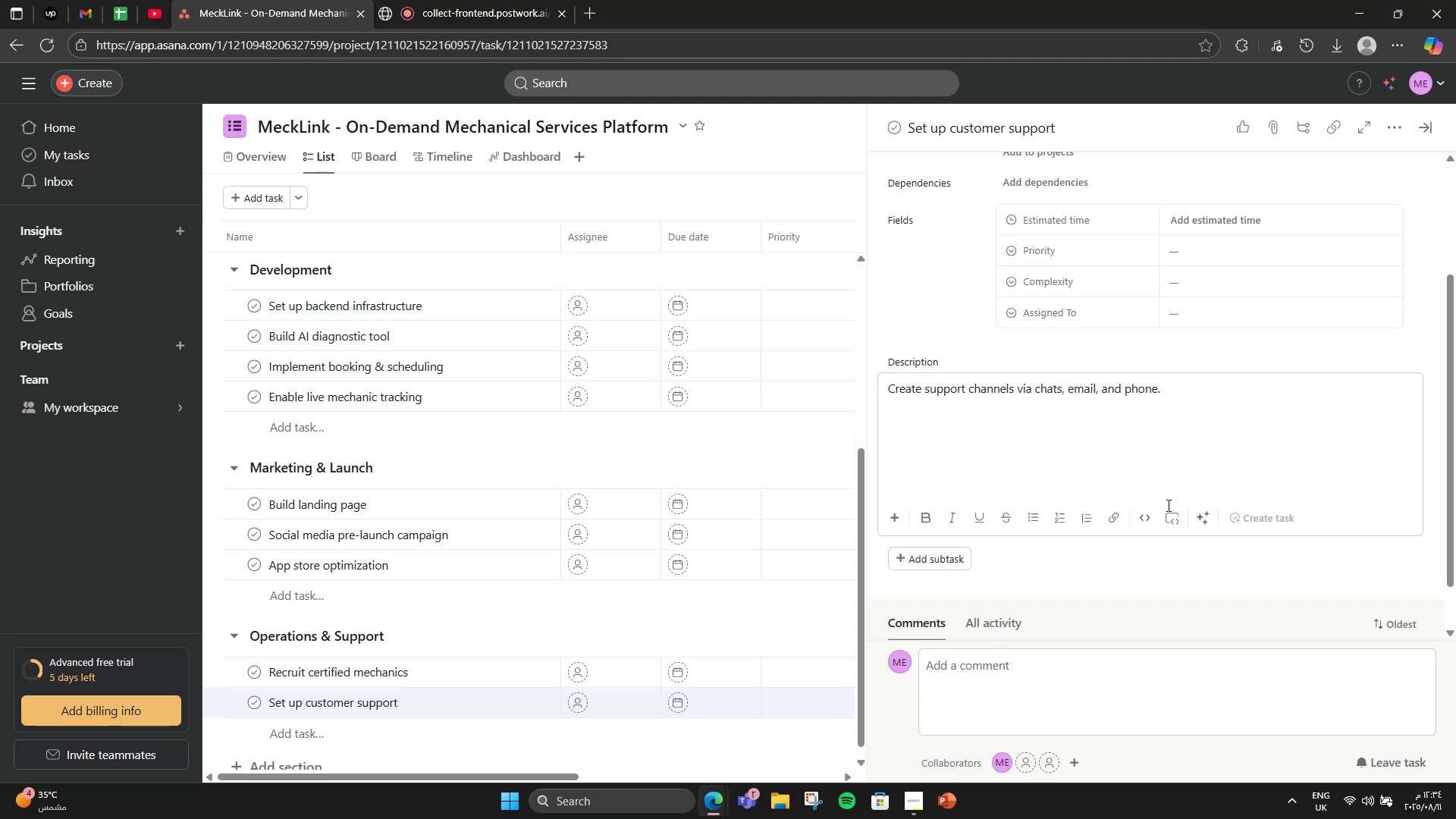 
wait(26.91)
 